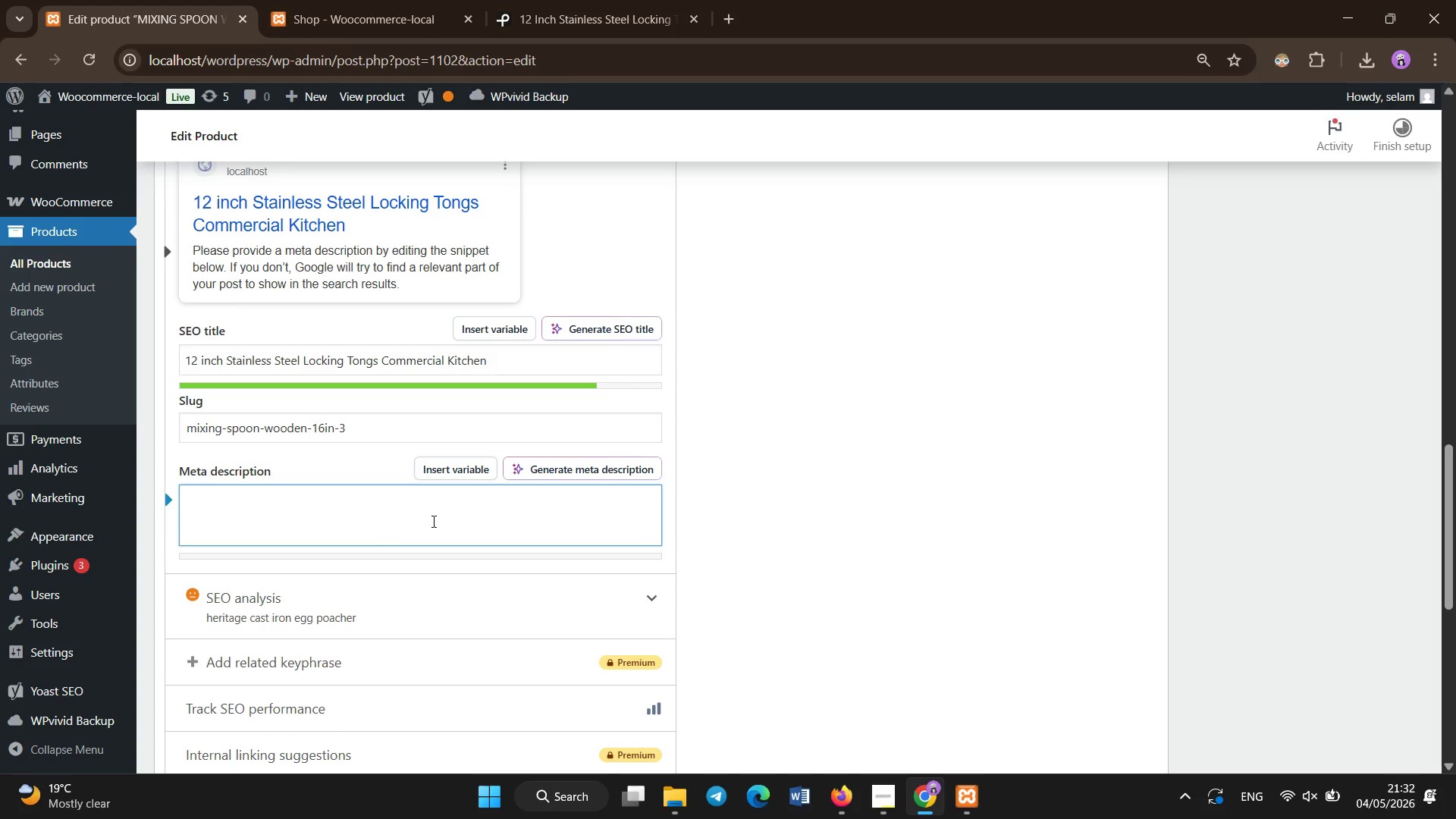 
type(Heavy-duty 12 inch )
key(Backspace)
key(Backspace)
key(Backspace)
key(Backspace)
key(Backspace)
key(Backspace)
type(-inch stainless steel locking tongs with scalloped grip. Ideal for grilling )
key(Backspace)
type(, serving and commercial kitchen handling.)
 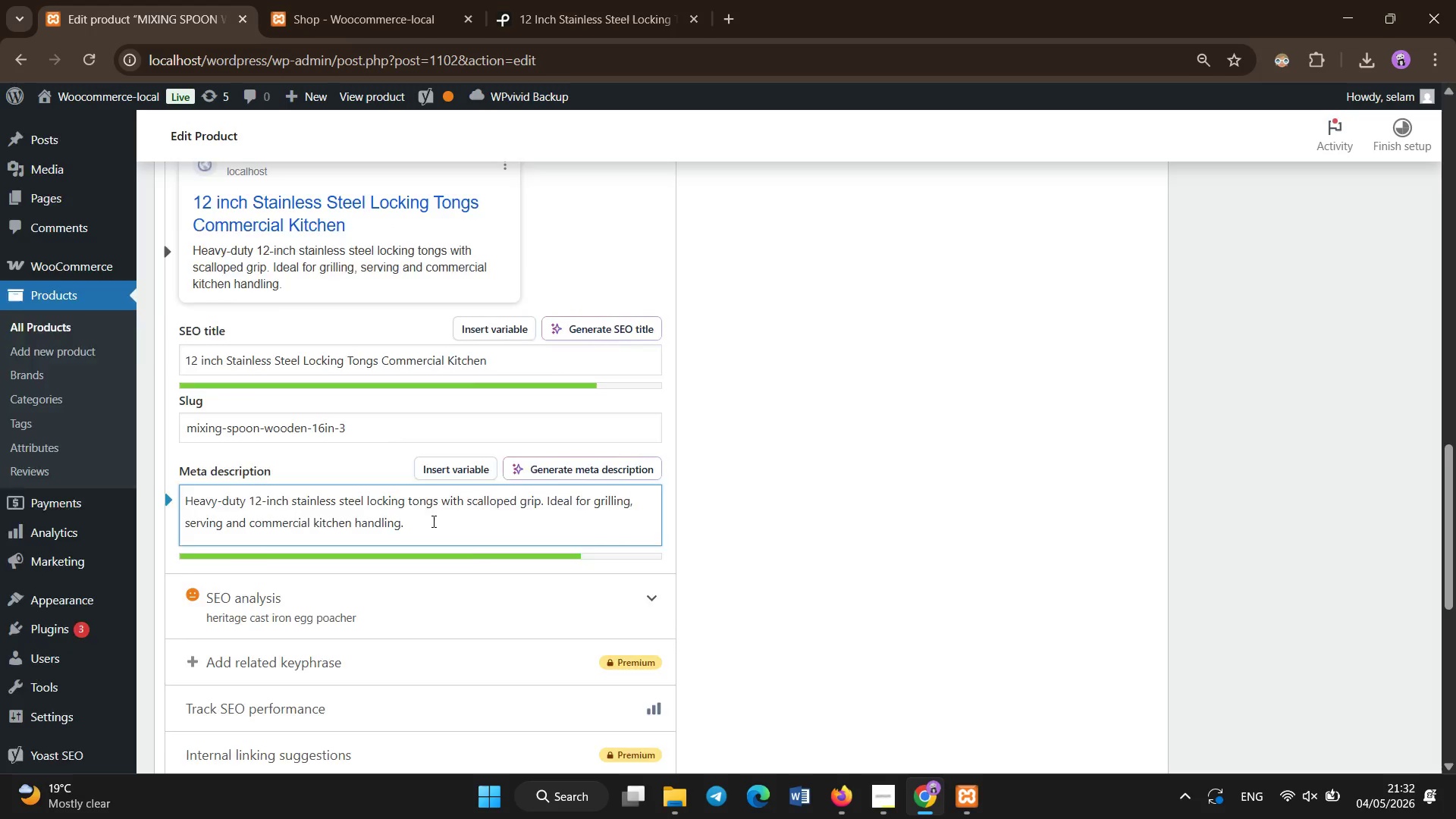 
scroll: coordinate [434, 522], scroll_direction: none, amount: 0.0
 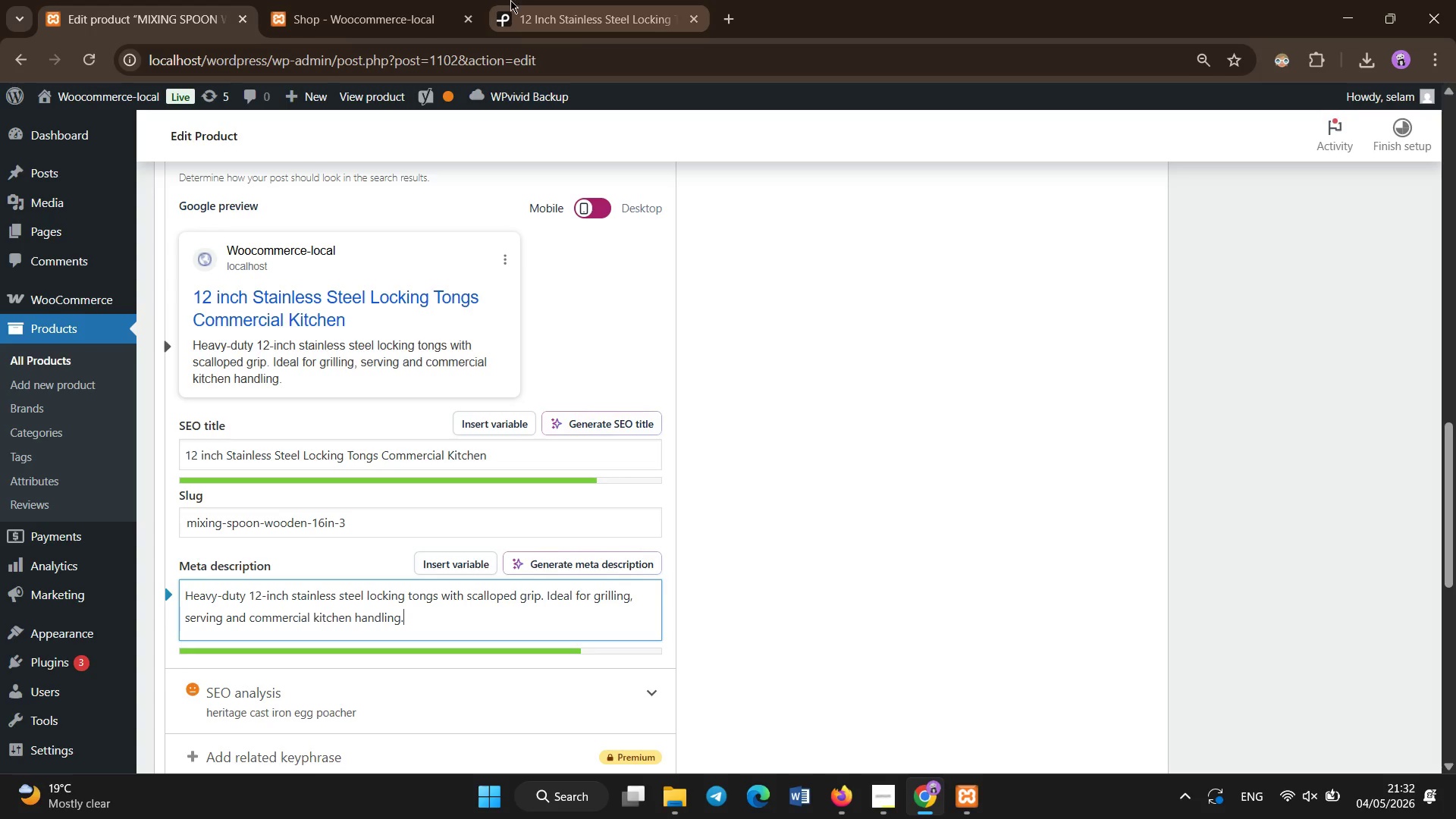 
left_click([512, 0])
 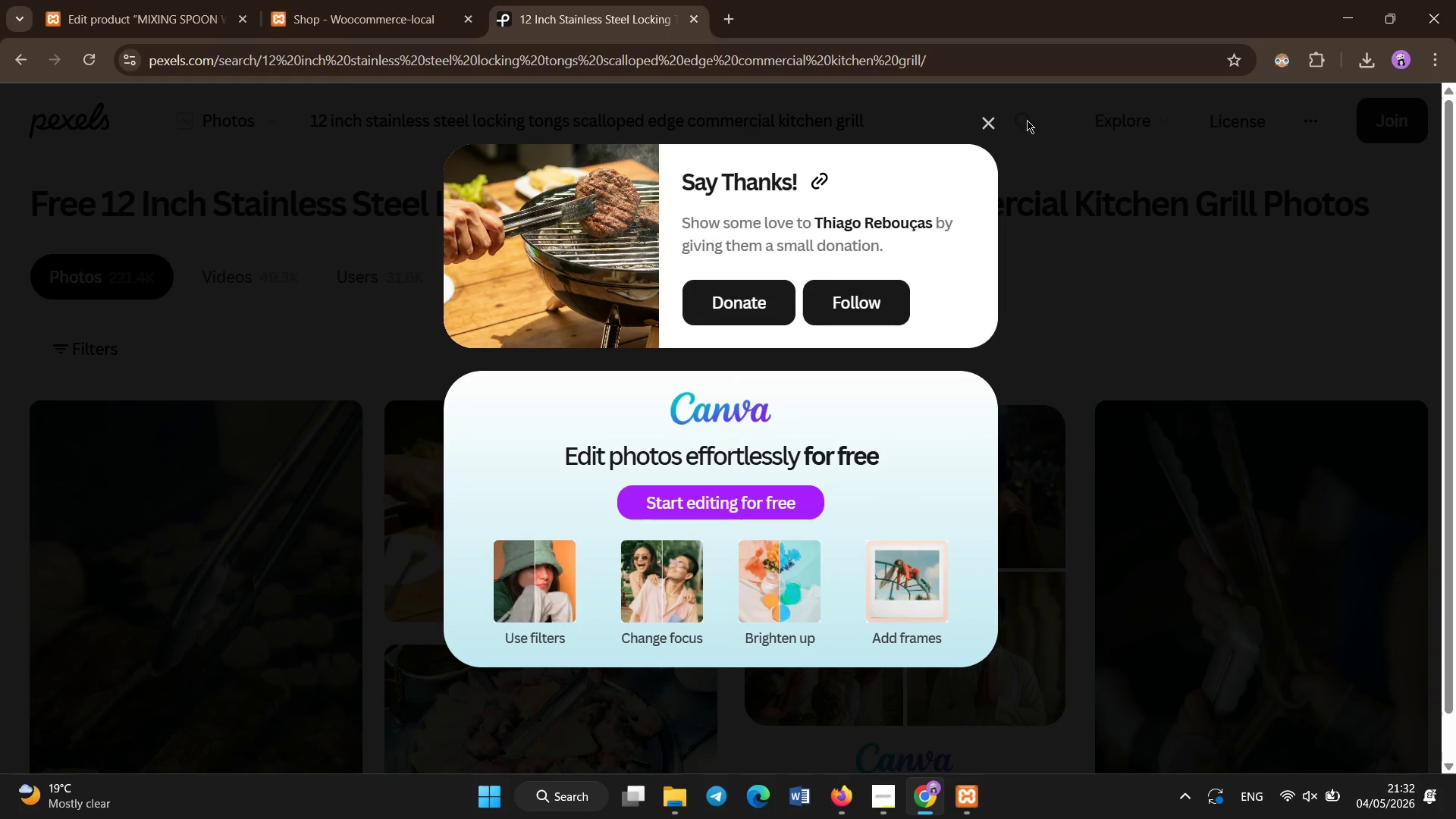 
left_click([988, 123])
 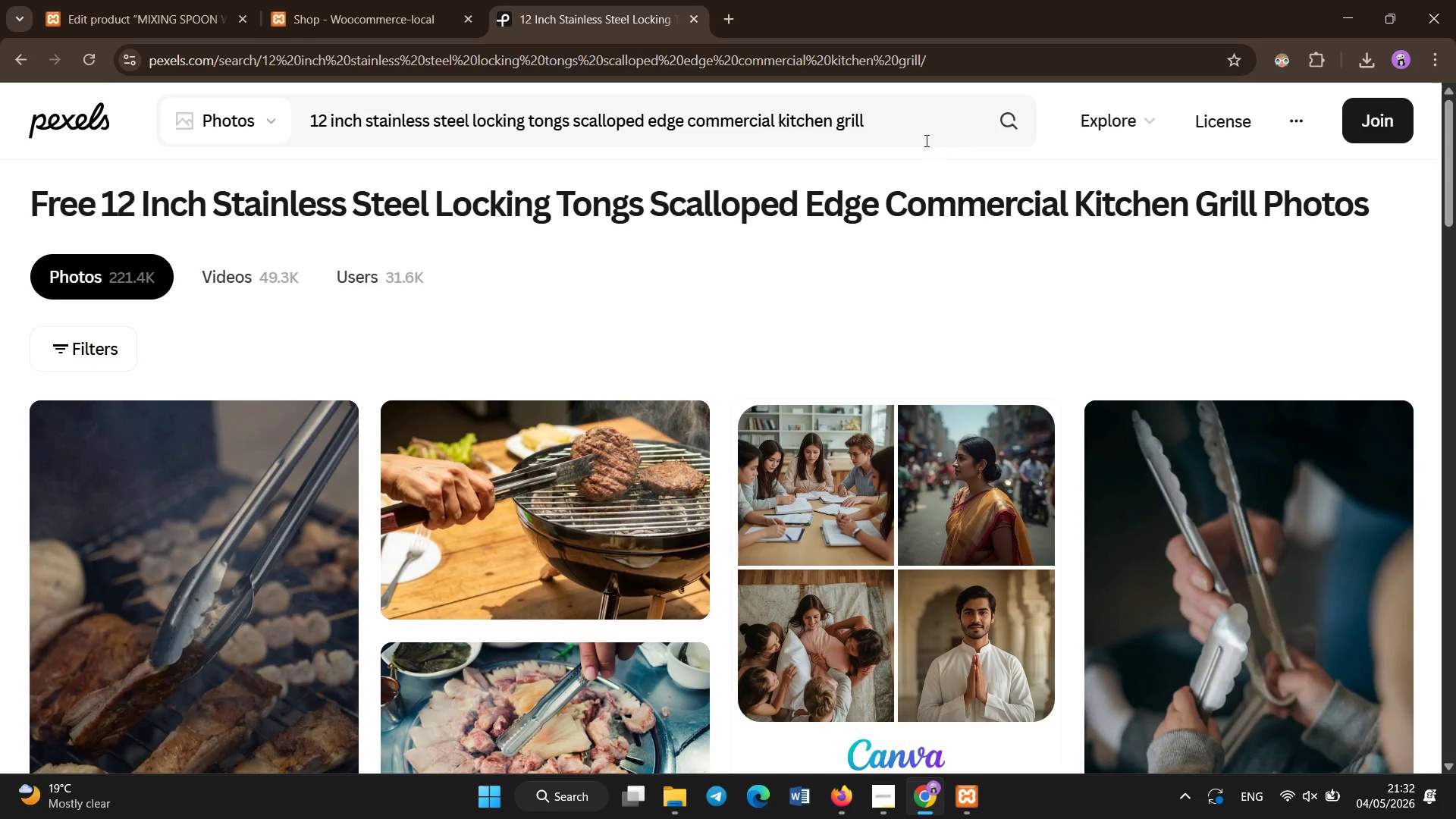 
left_click([915, 135])
 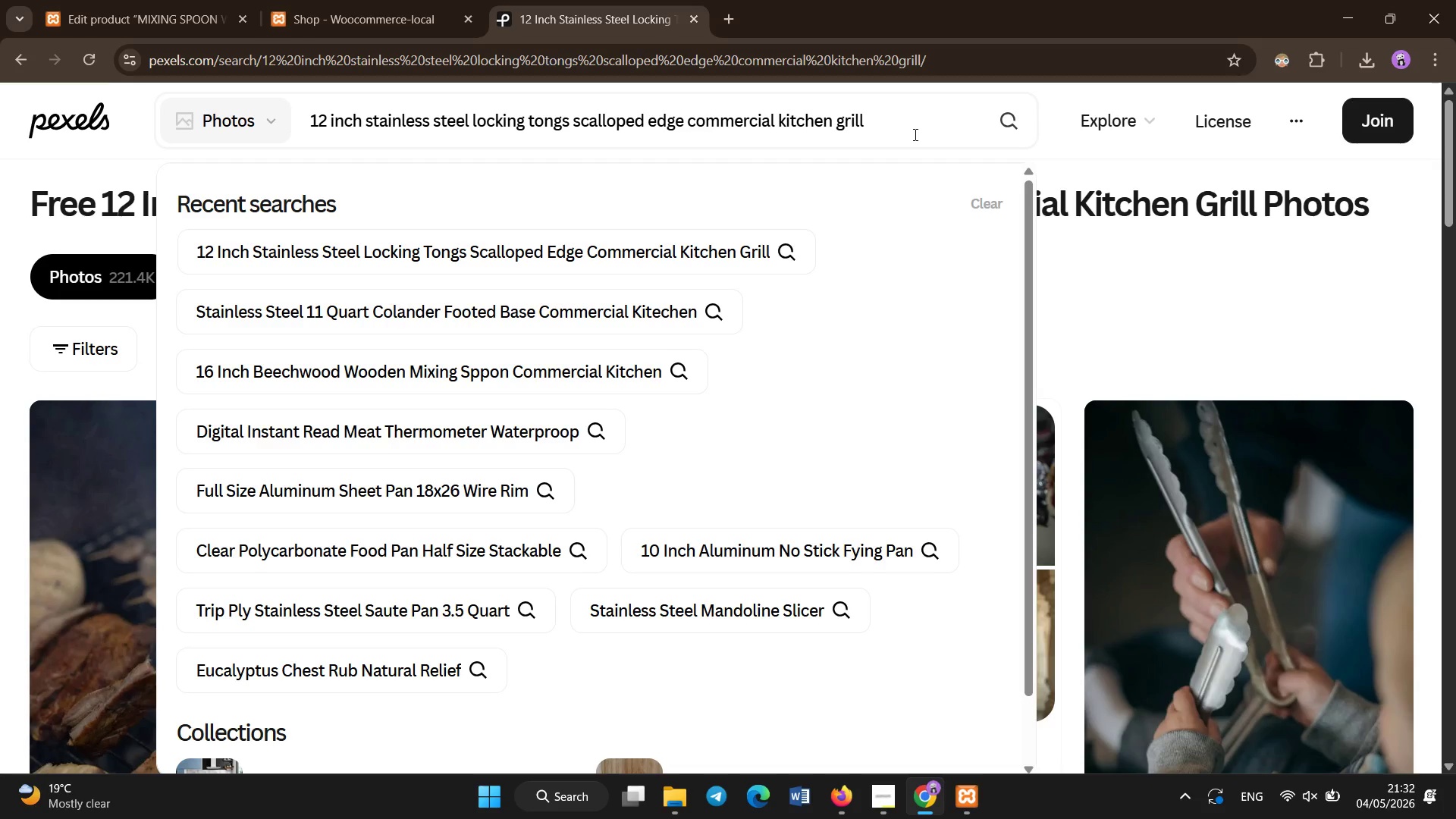 
key(Control+A)
 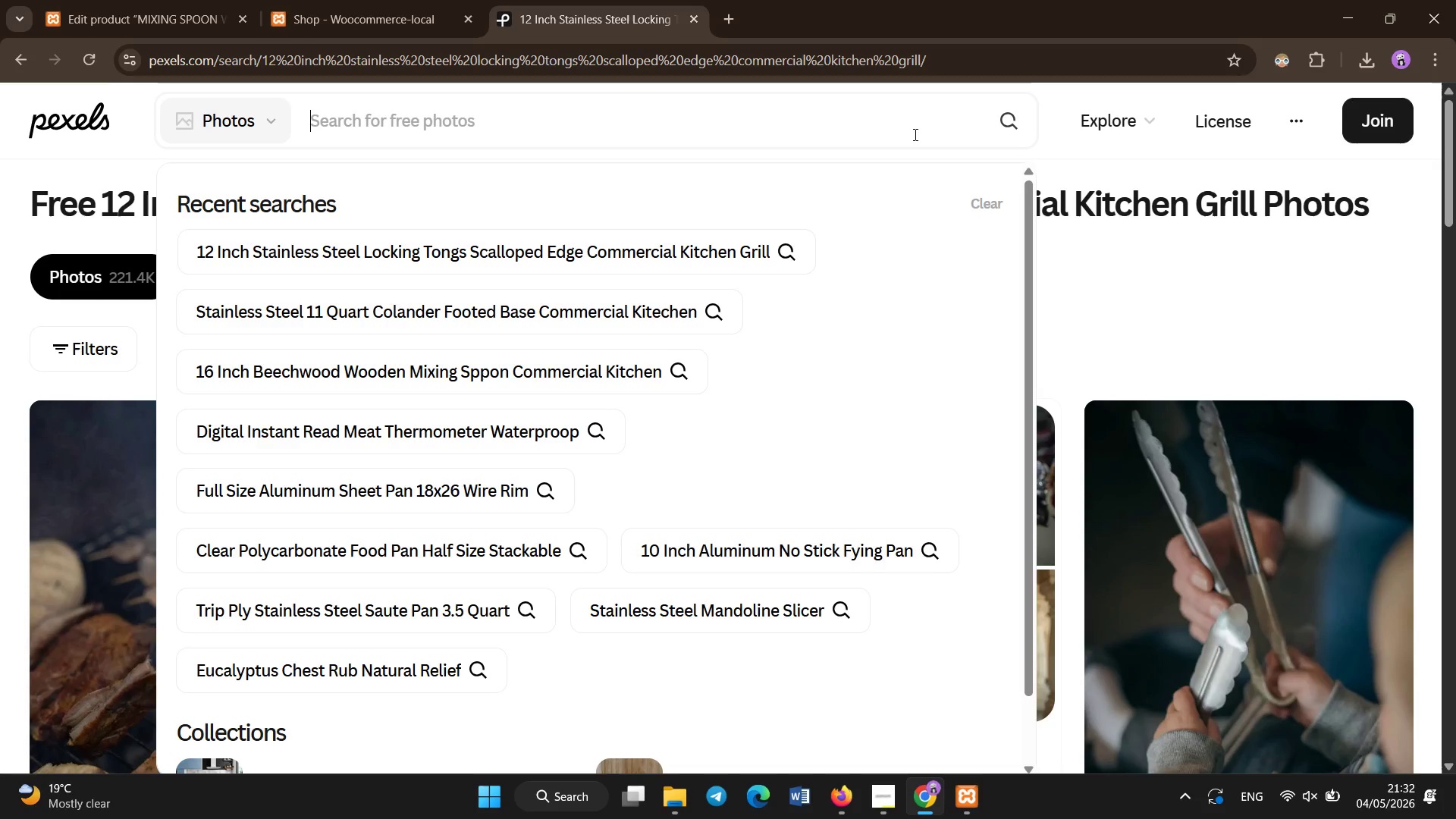 
key(Control+Backspace)
 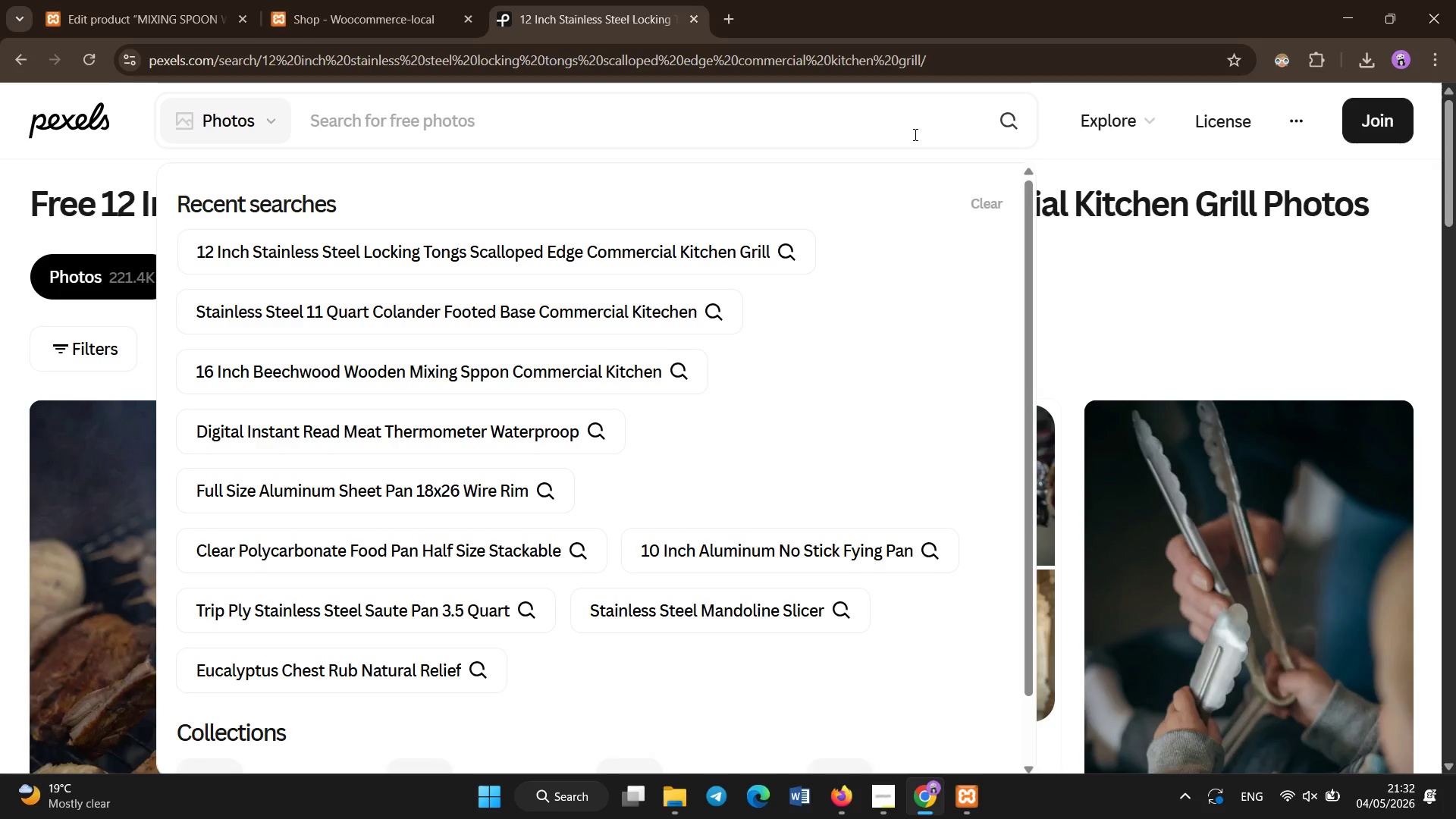 
type(12 inch stainless steel locking tongs scalloped edge commercial kitchen grill tool)
 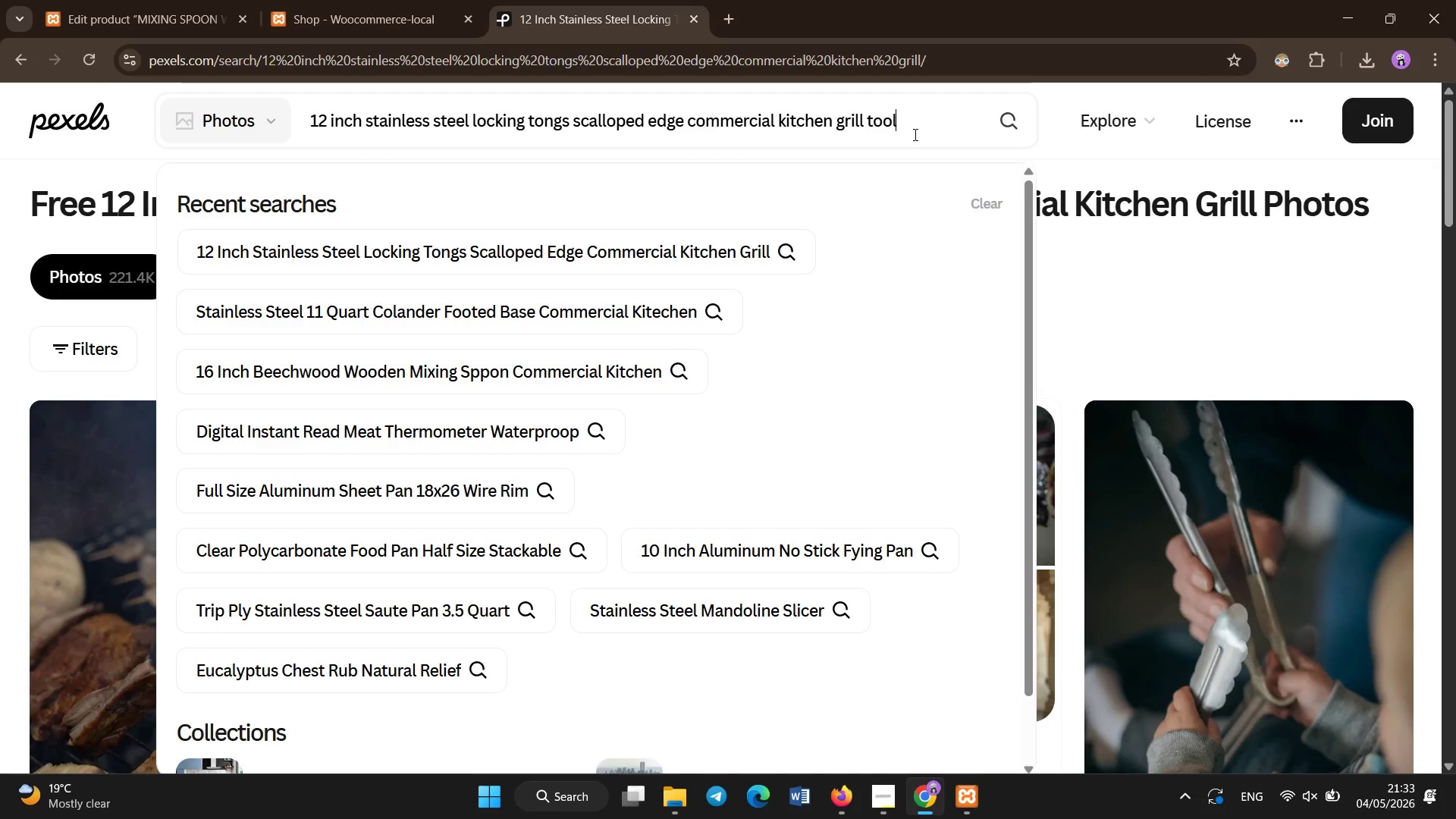 
key(Control+A)
 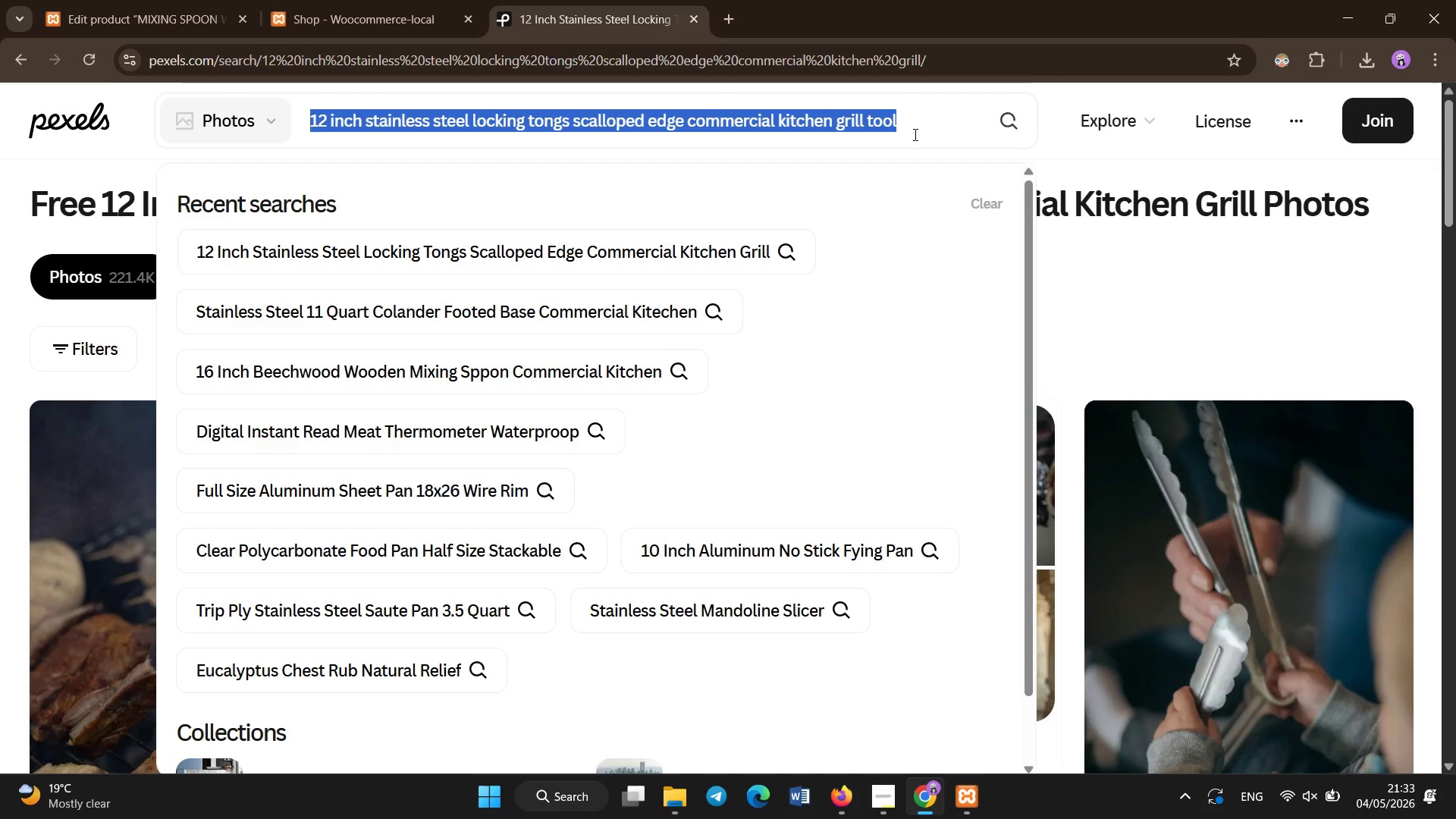 
key(Control+C)
 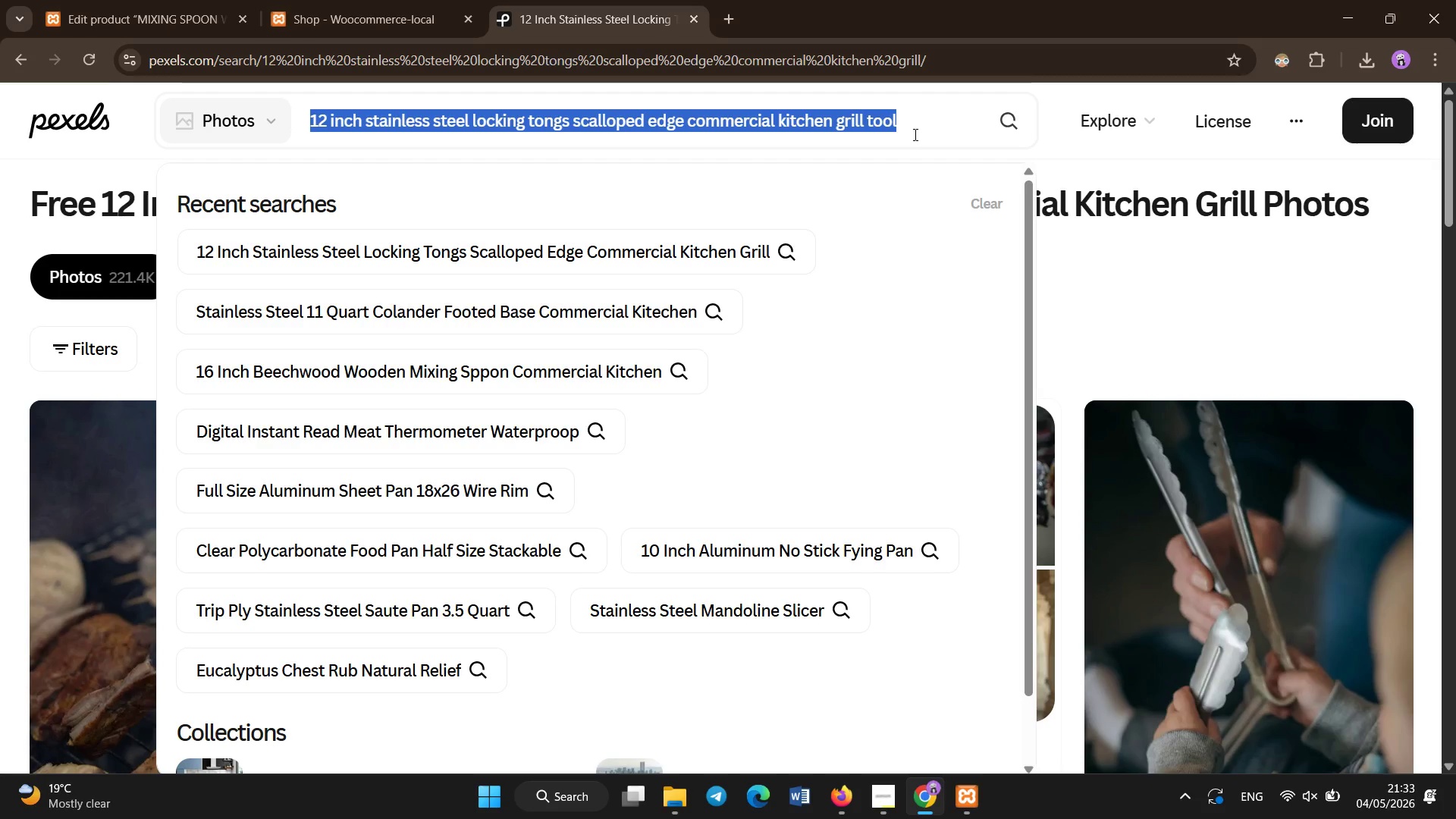 
key(Enter)
 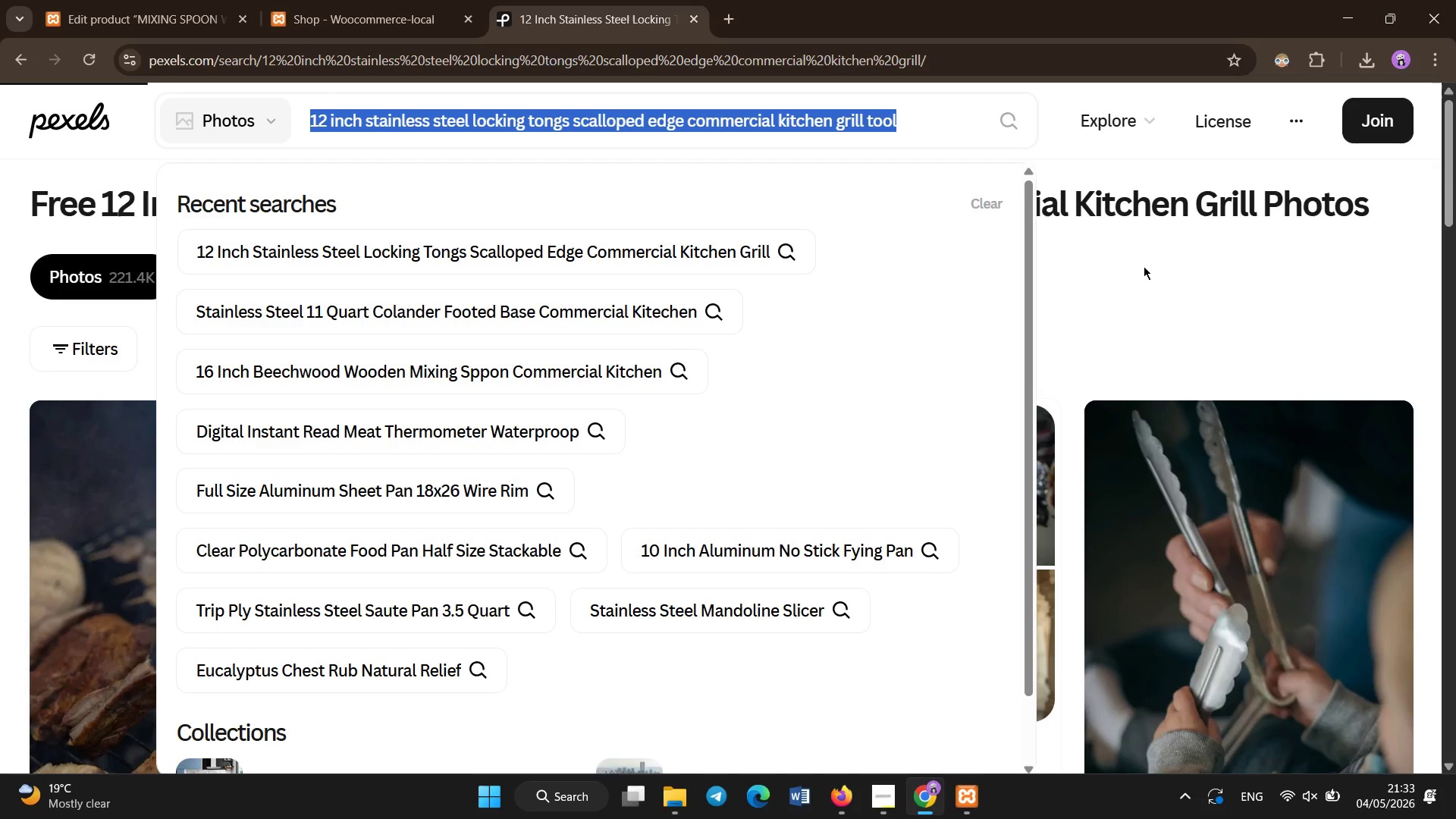 
left_click([1144, 266])
 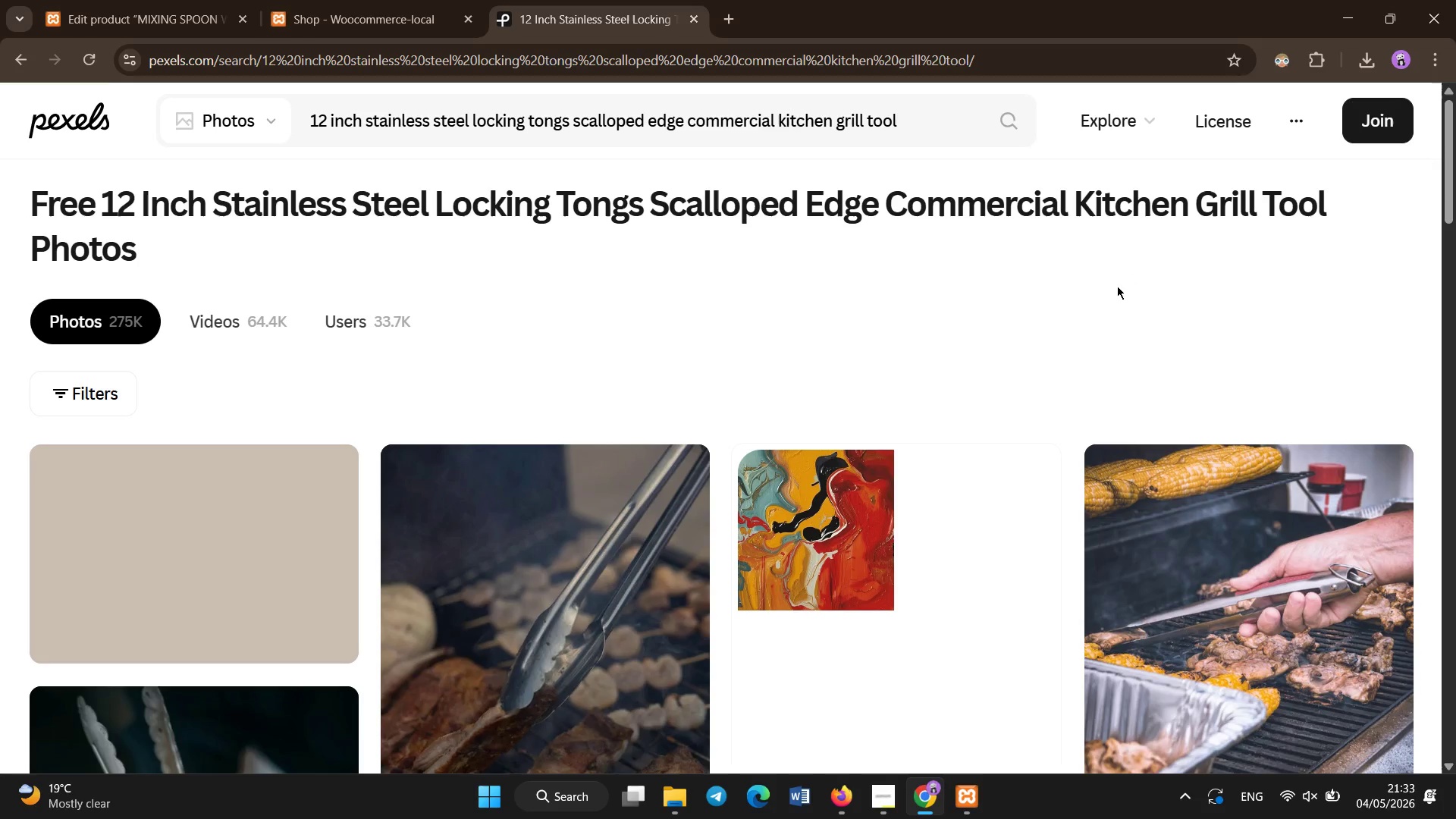 
scroll: coordinate [1111, 293], scroll_direction: down, amount: 9.0
 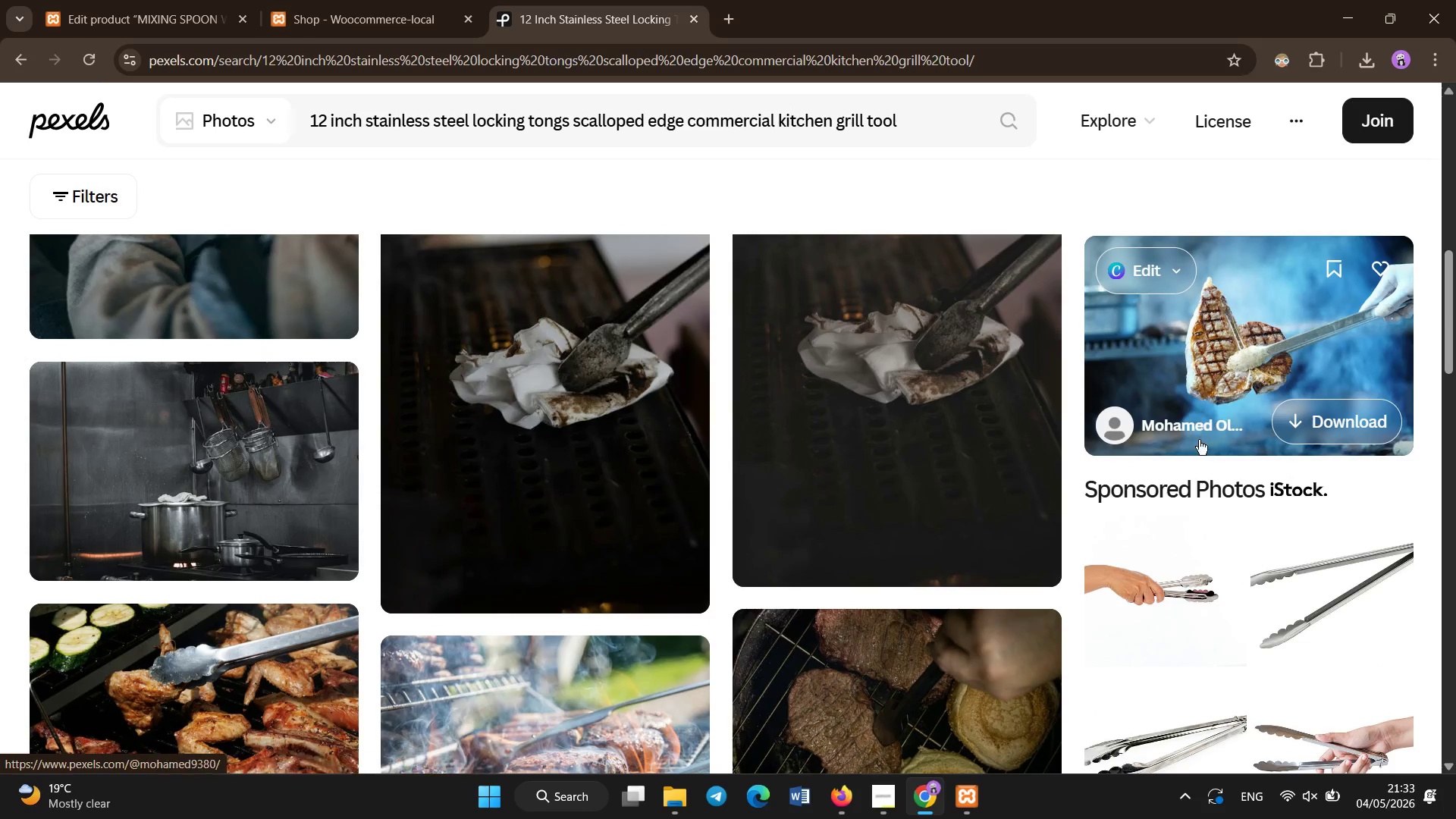 
scroll: coordinate [1182, 491], scroll_direction: none, amount: 0.0
 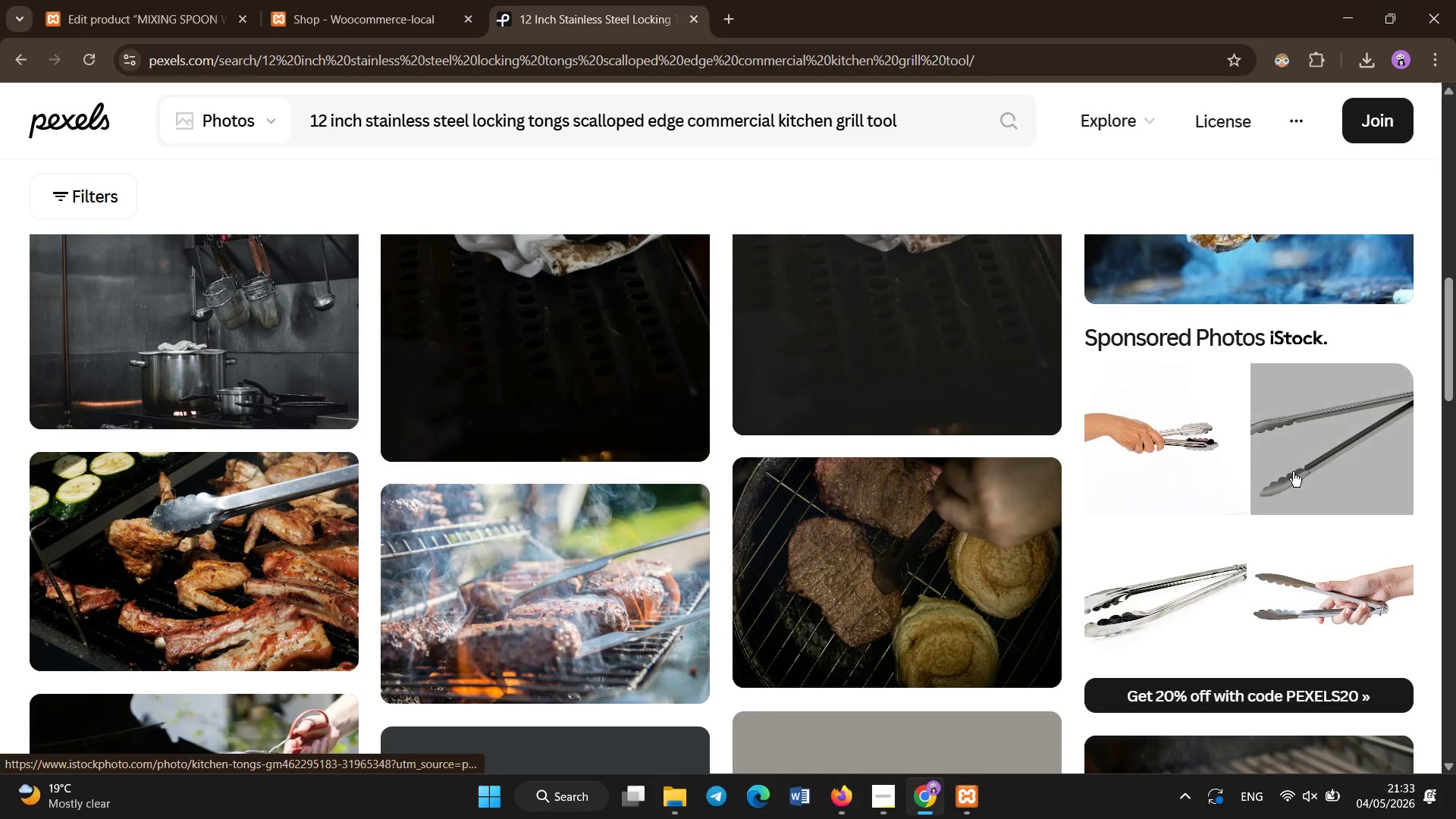 
left_click([1293, 472])
 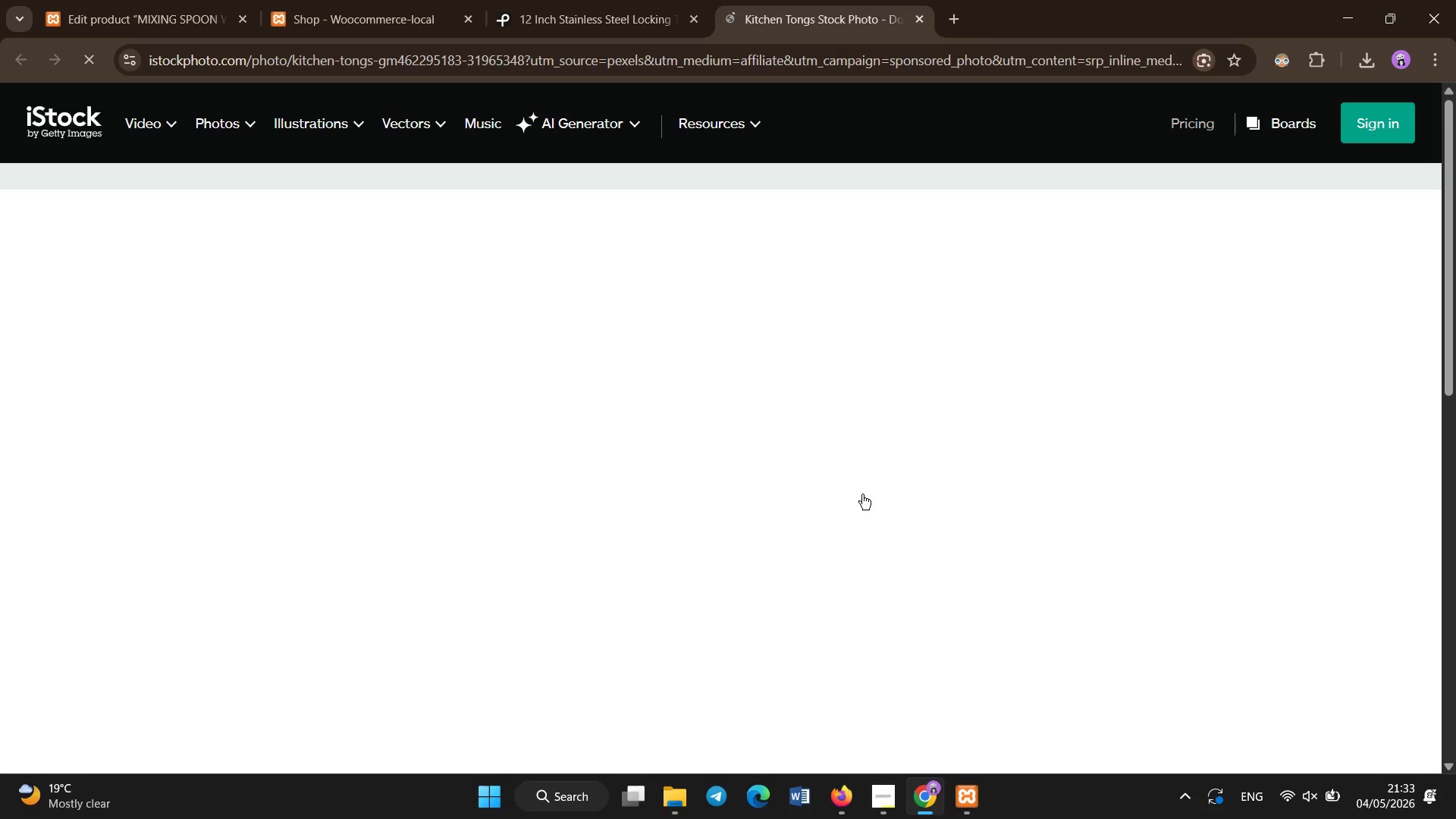 
right_click([699, 496])
 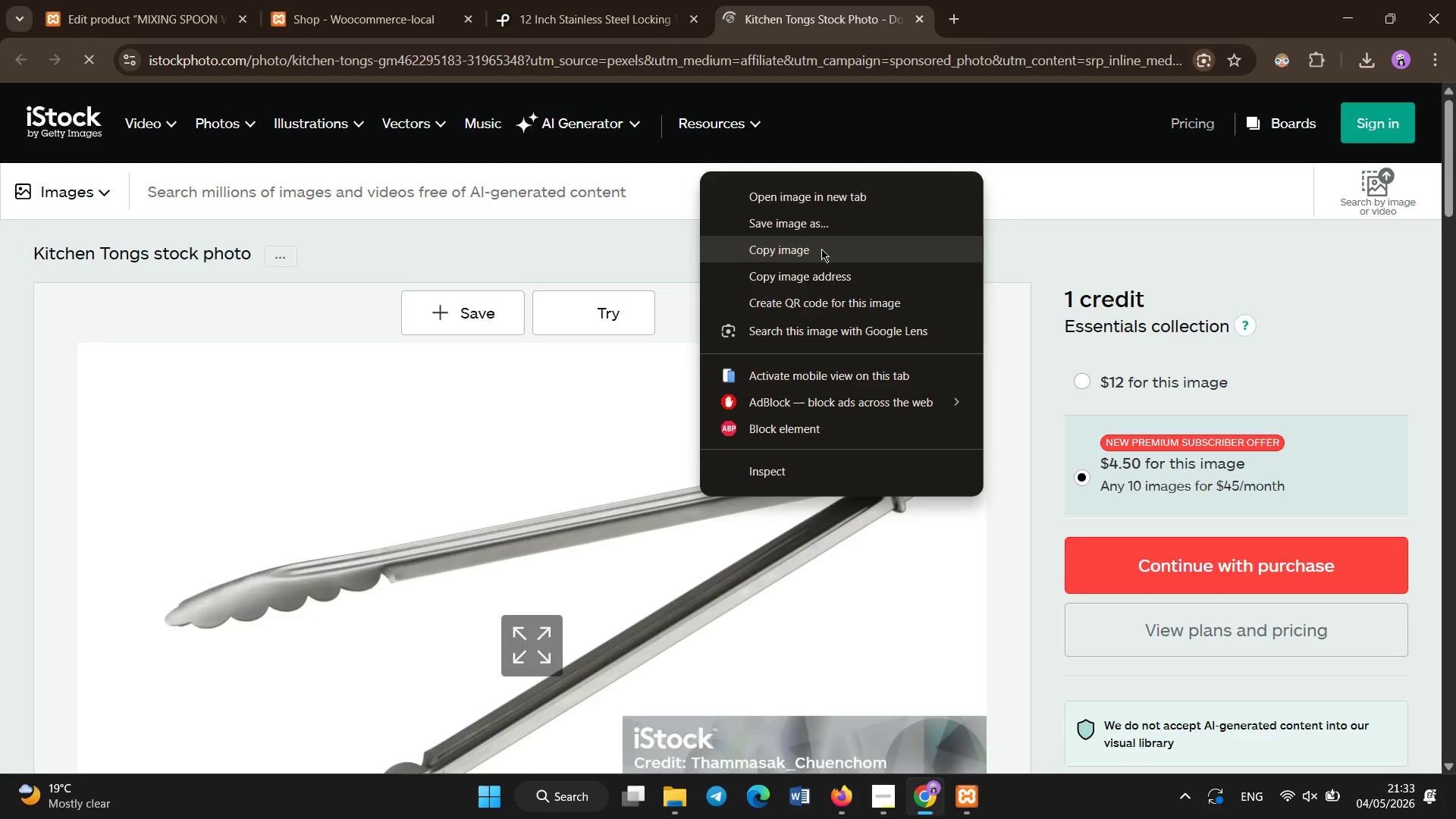 
left_click([829, 223])
 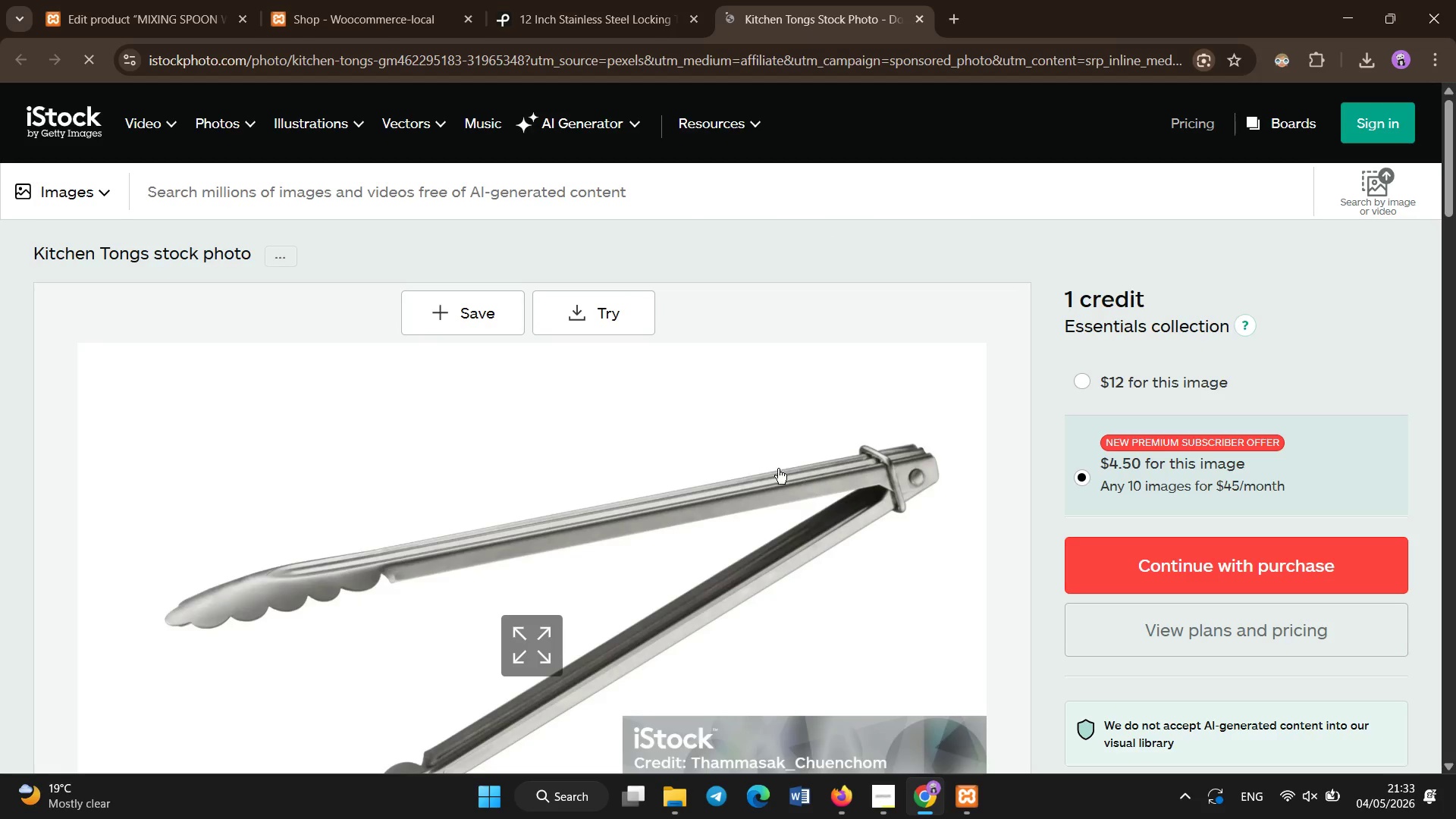 
mouse_move([686, 494])
 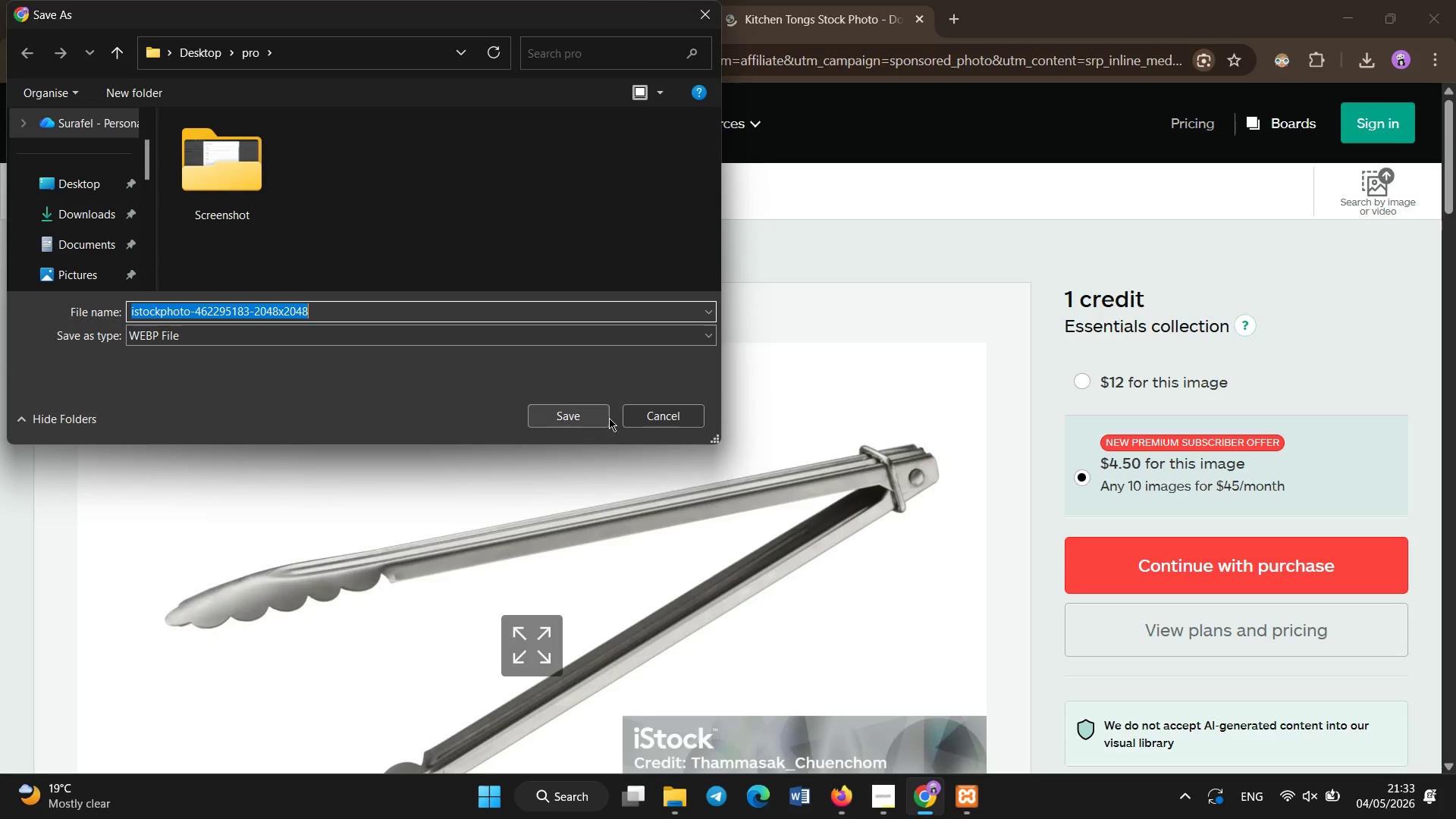 
left_click([650, 415])
 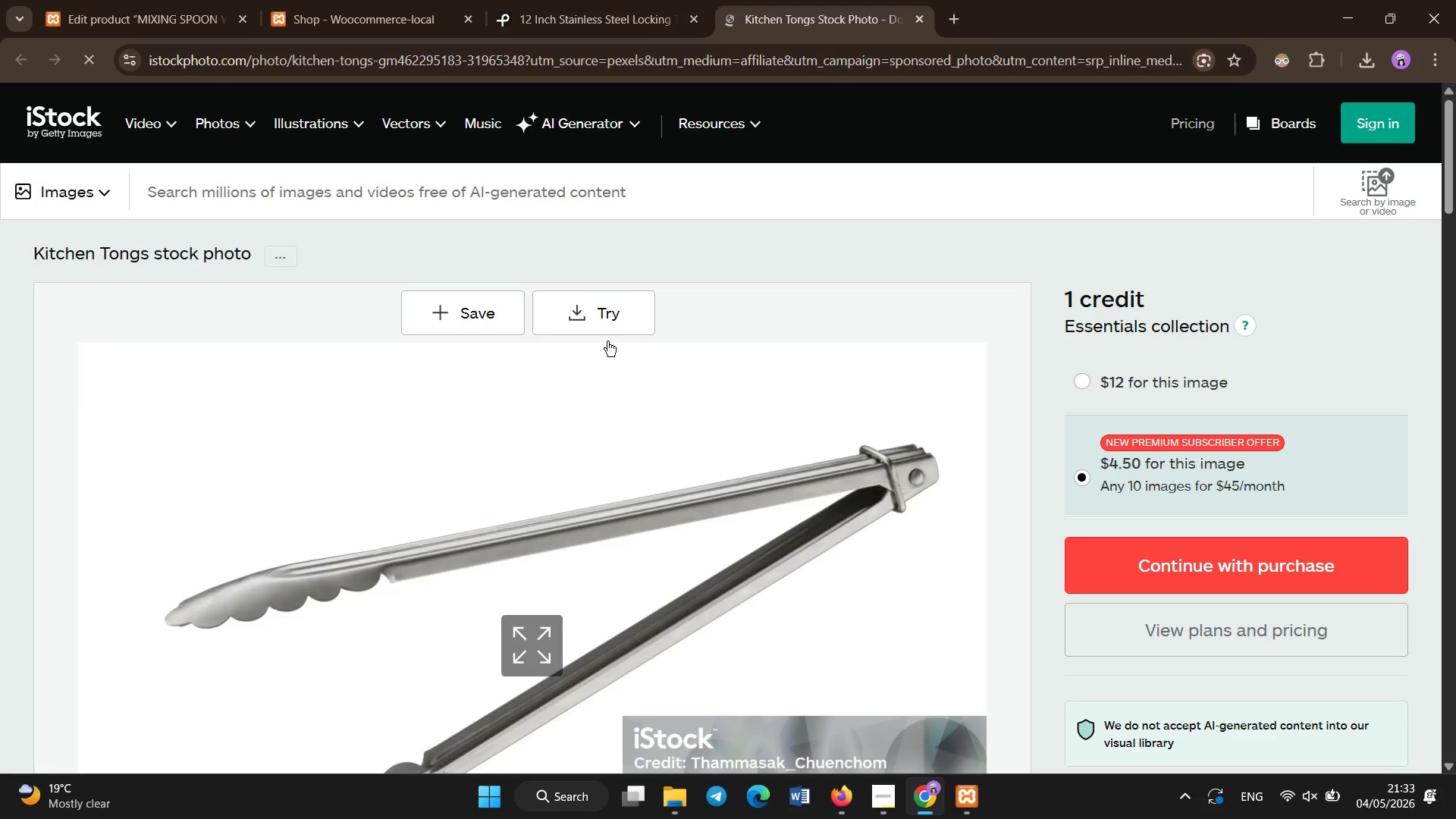 
left_click([610, 321])
 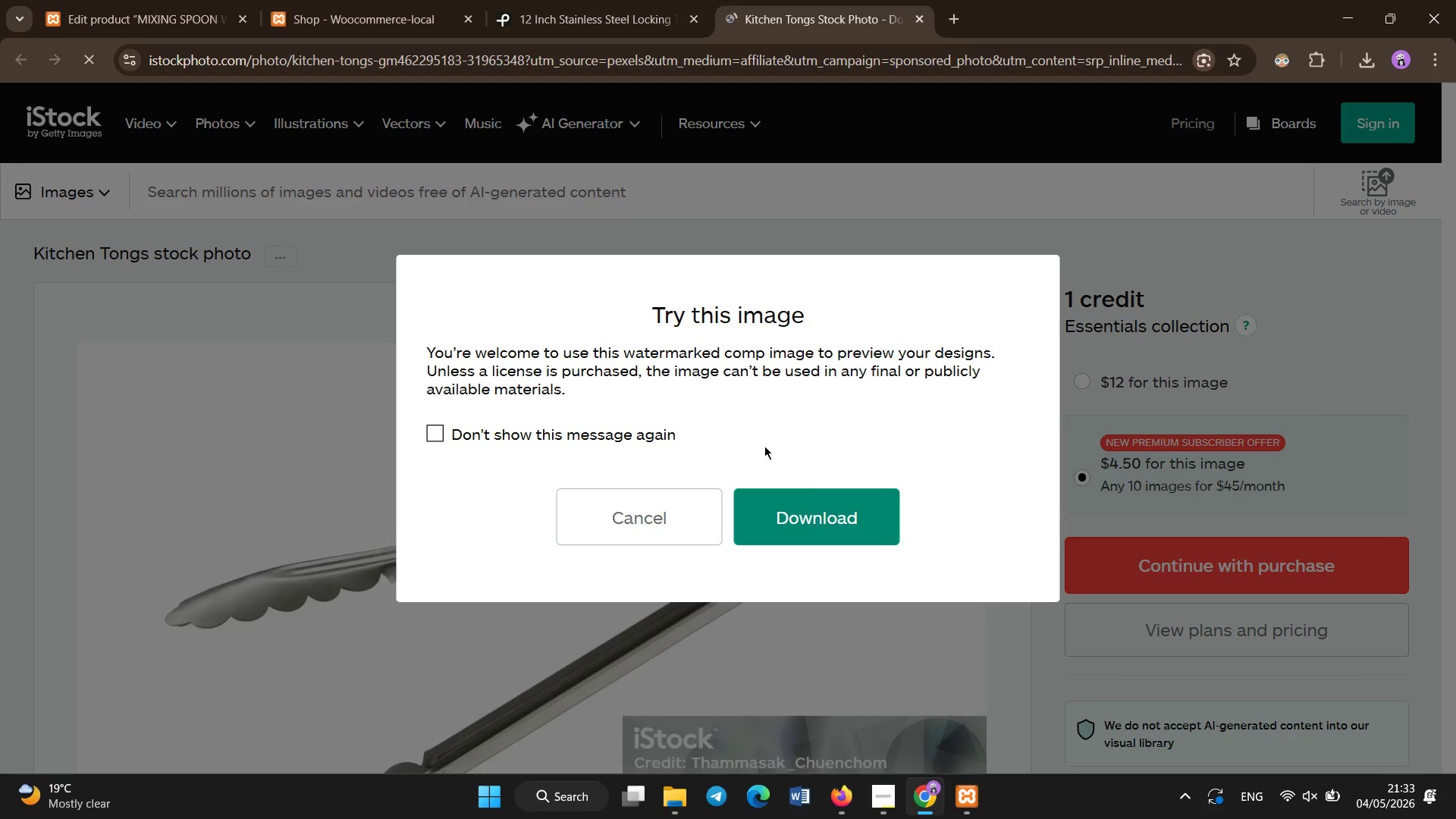 
mouse_move([805, 504])
 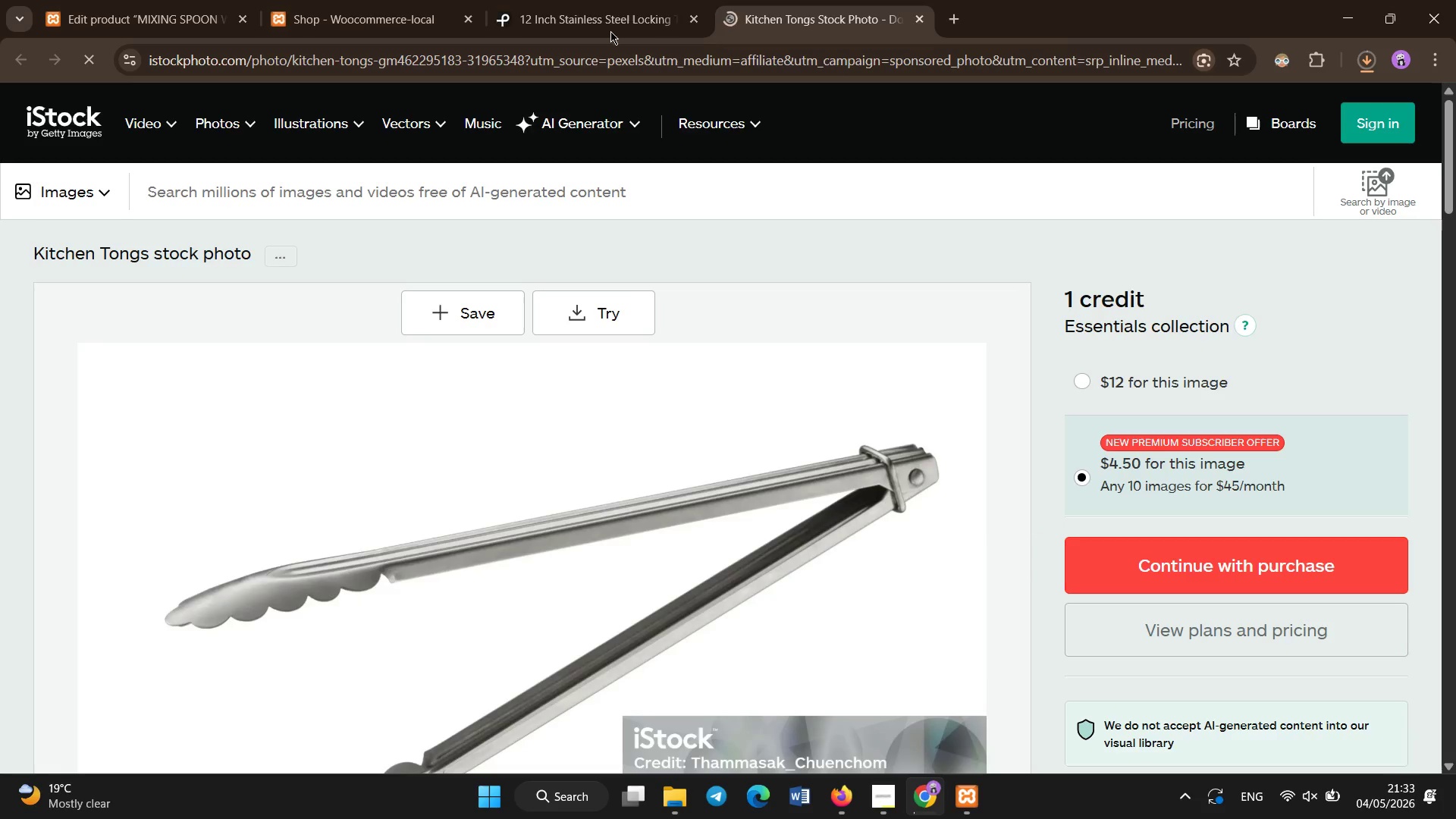 
left_click([610, 11])
 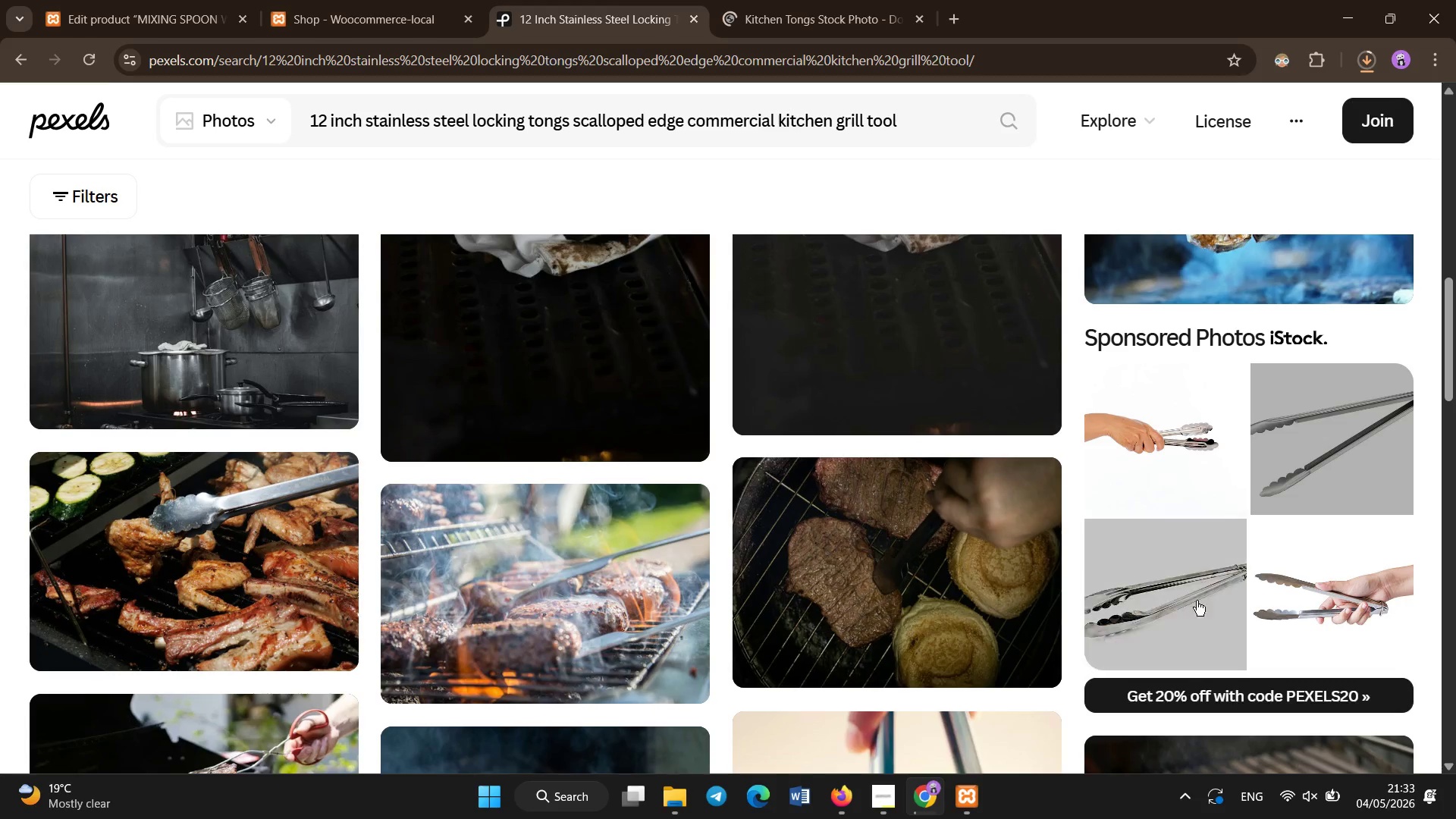 
scroll: coordinate [1156, 681], scroll_direction: down, amount: 5.0
 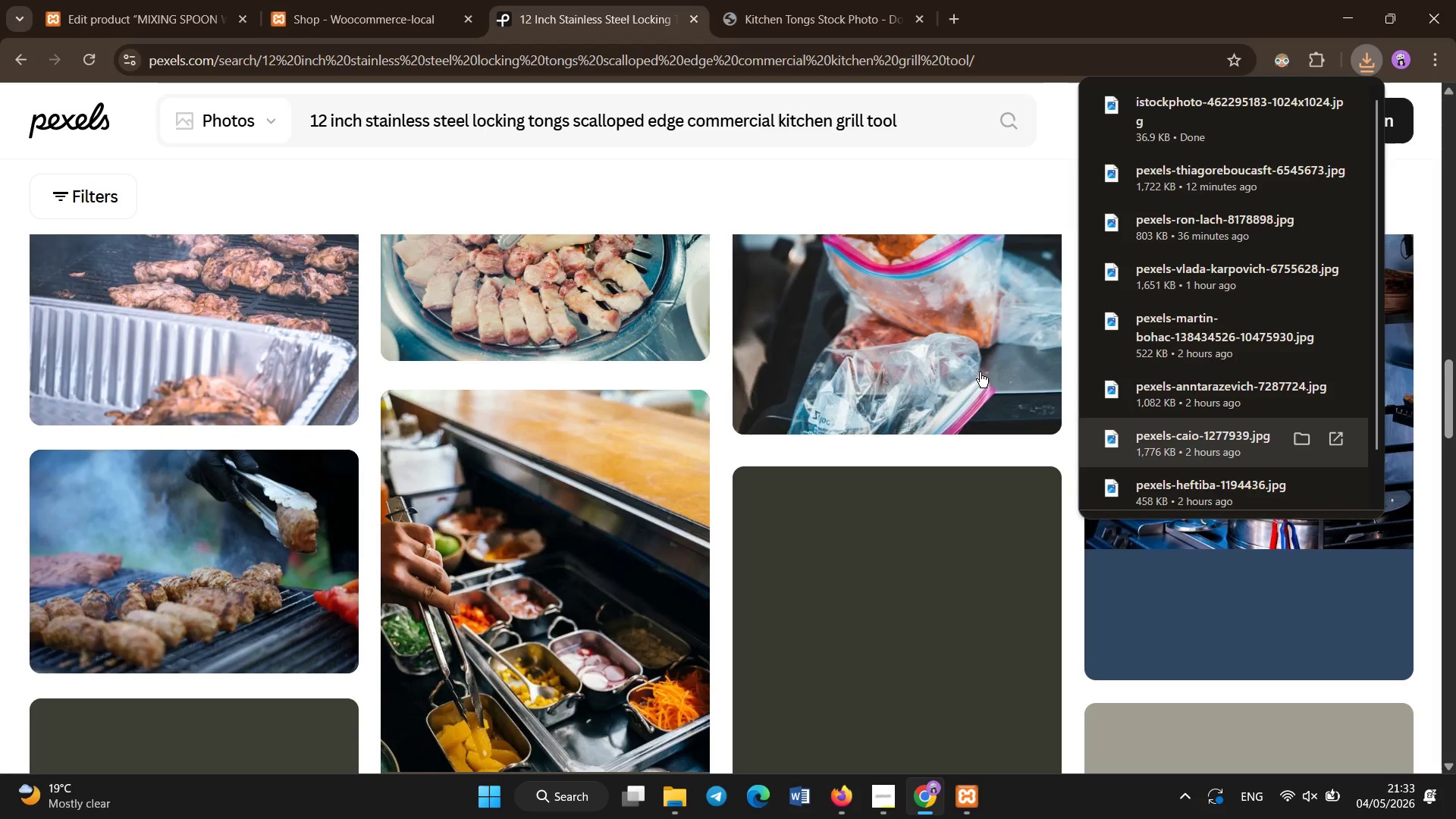 
left_click([113, 0])
 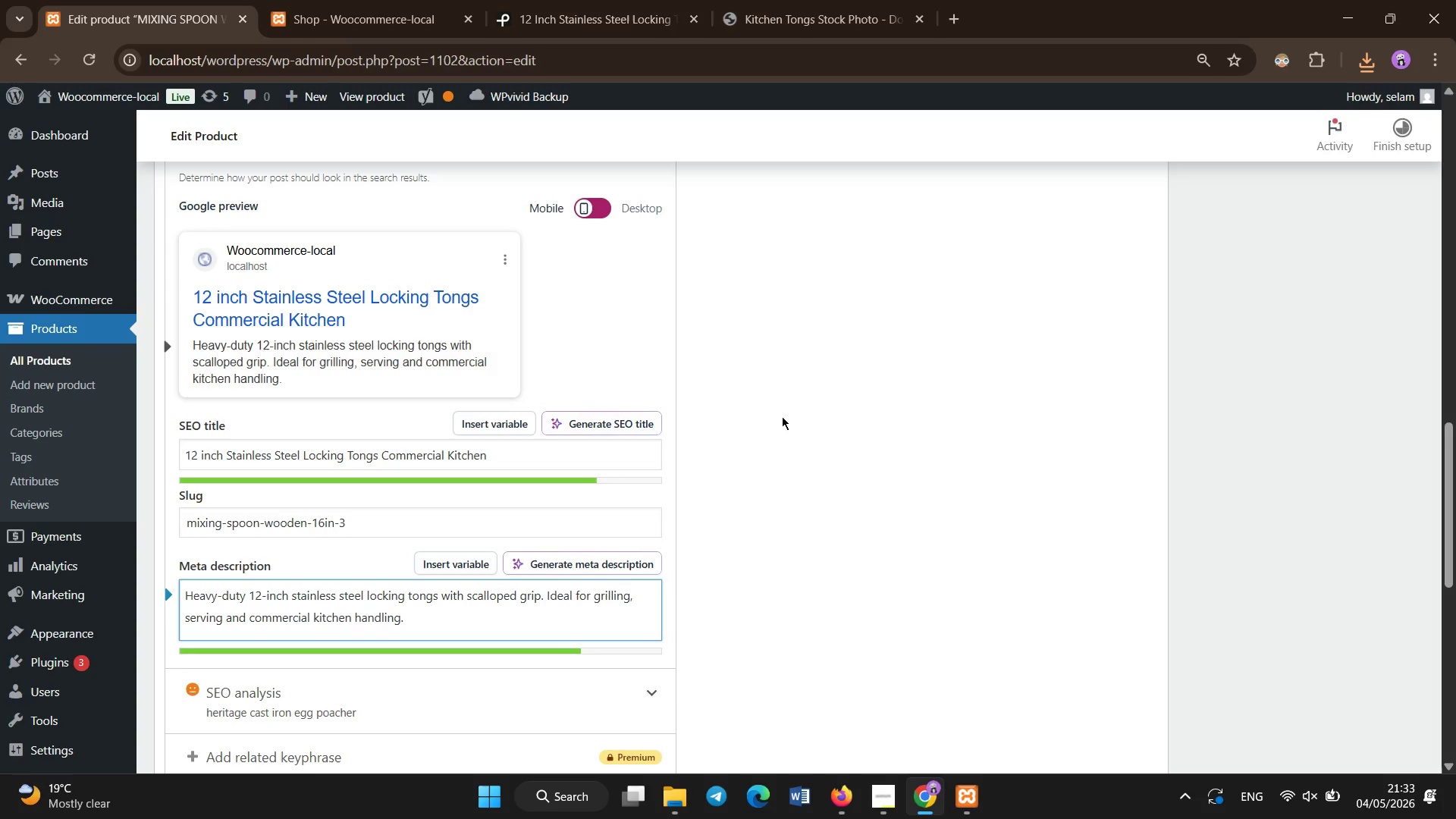 
scroll: coordinate [783, 416], scroll_direction: up, amount: 15.0
 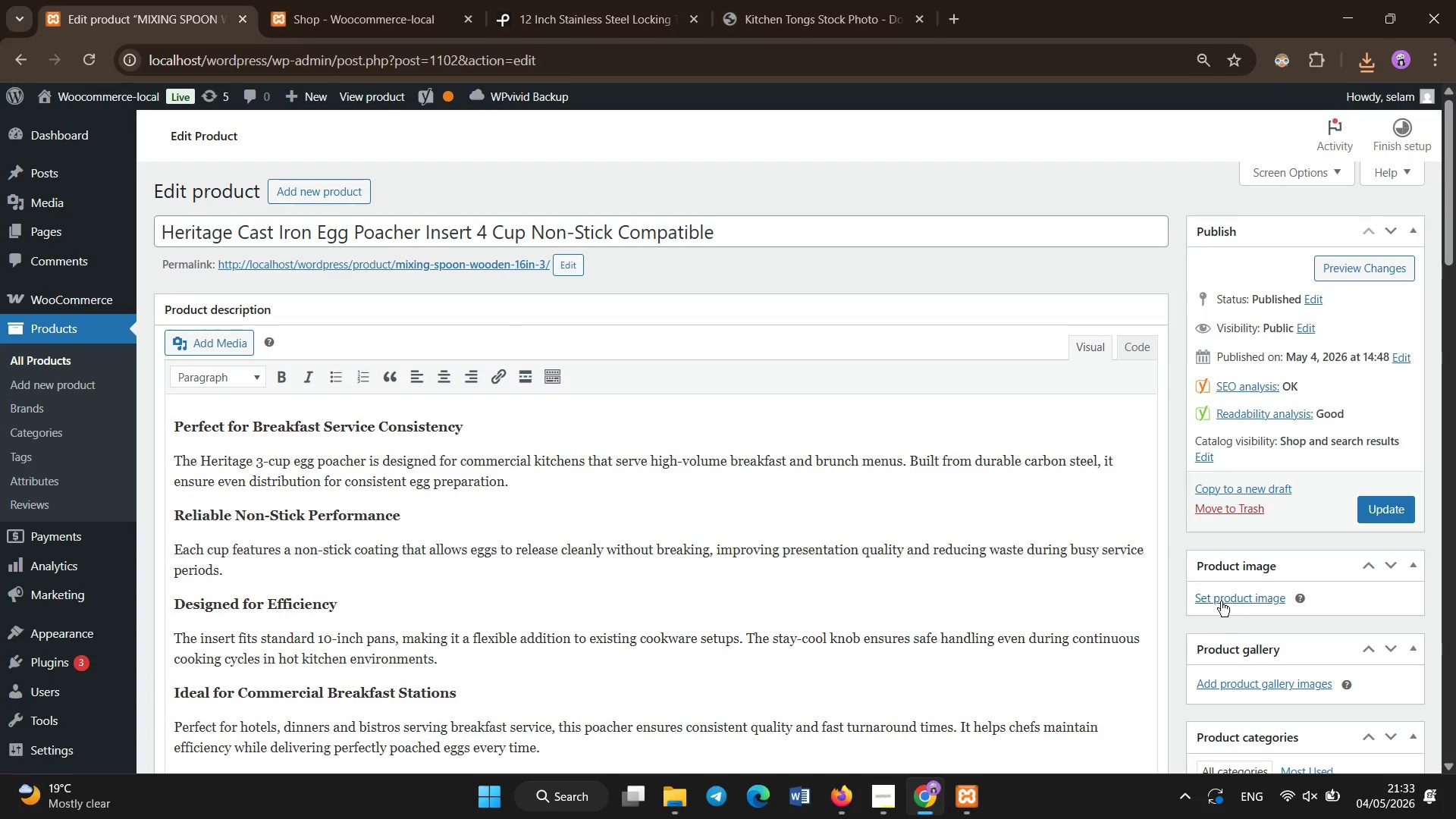 
left_click([1221, 601])
 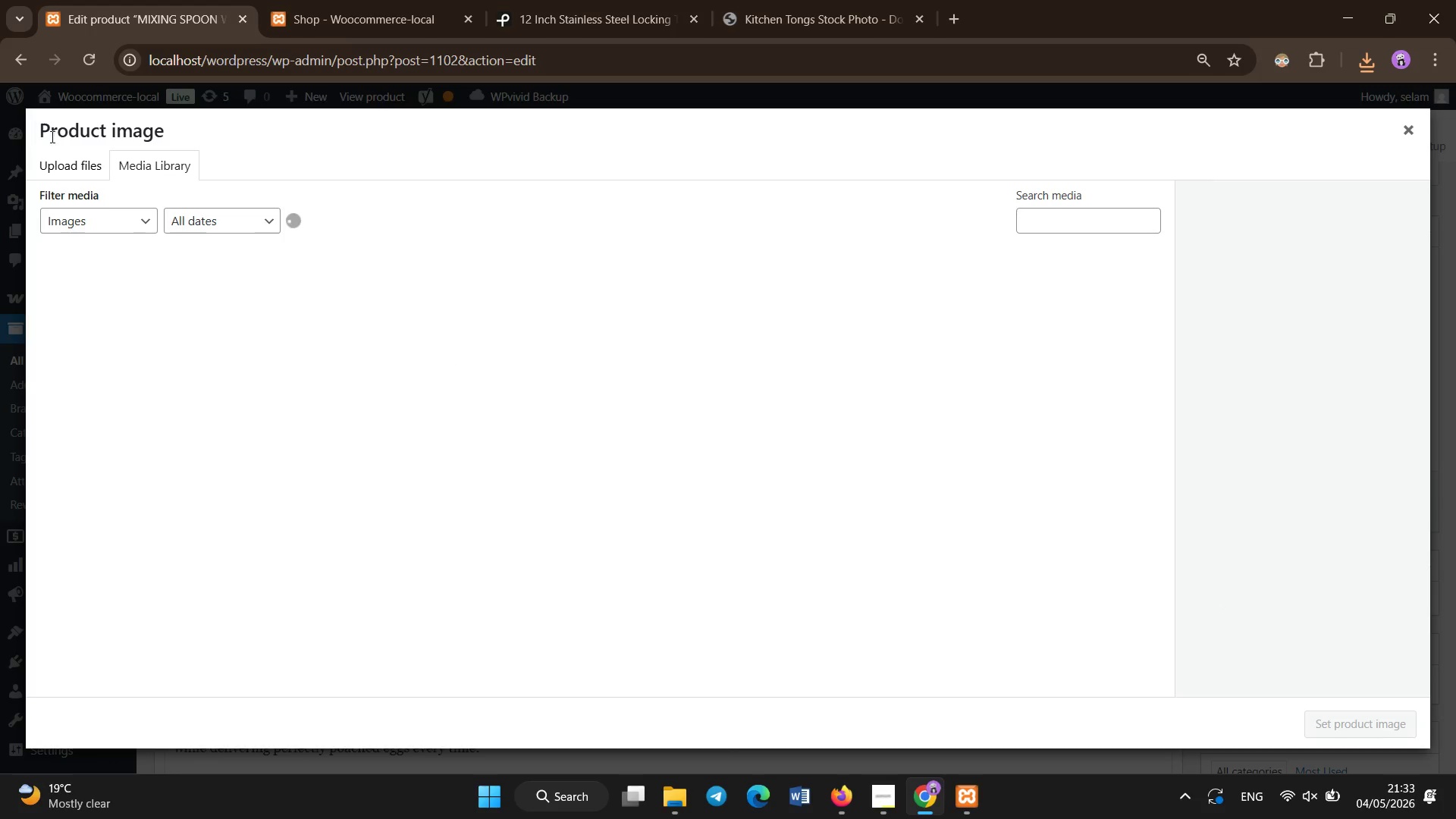 
left_click([74, 156])
 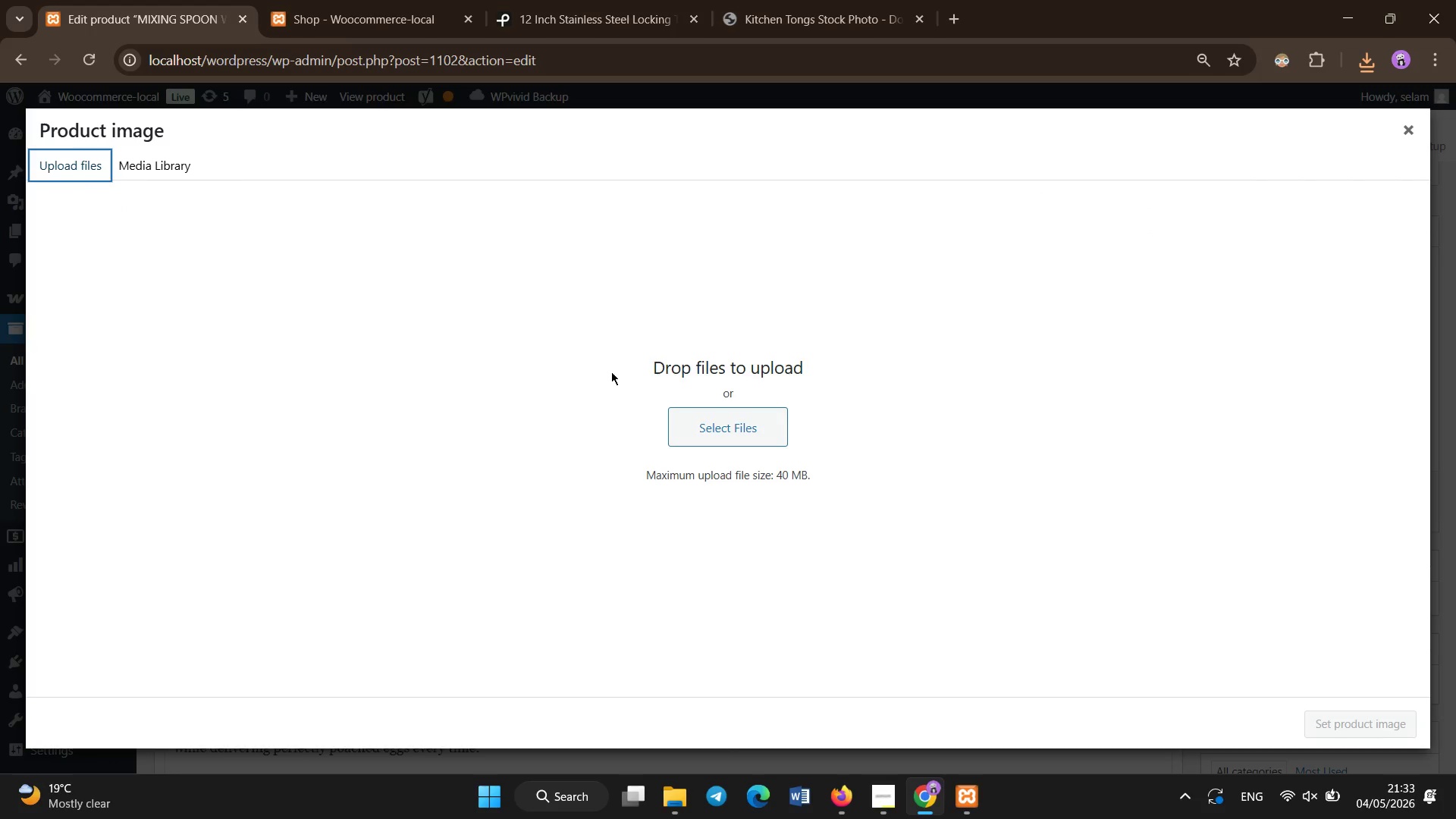 
left_click([704, 421])
 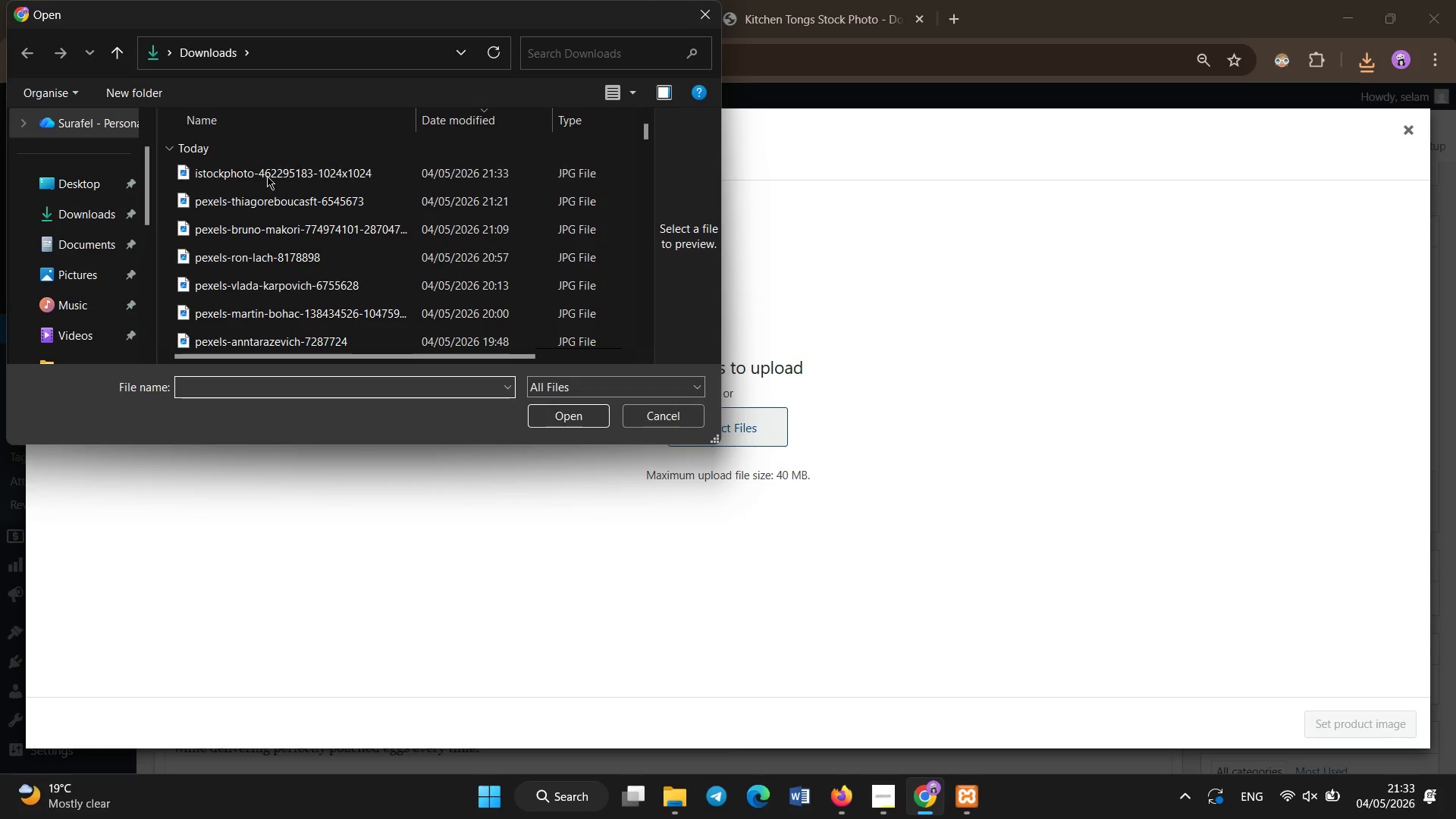 
double_click([267, 168])
 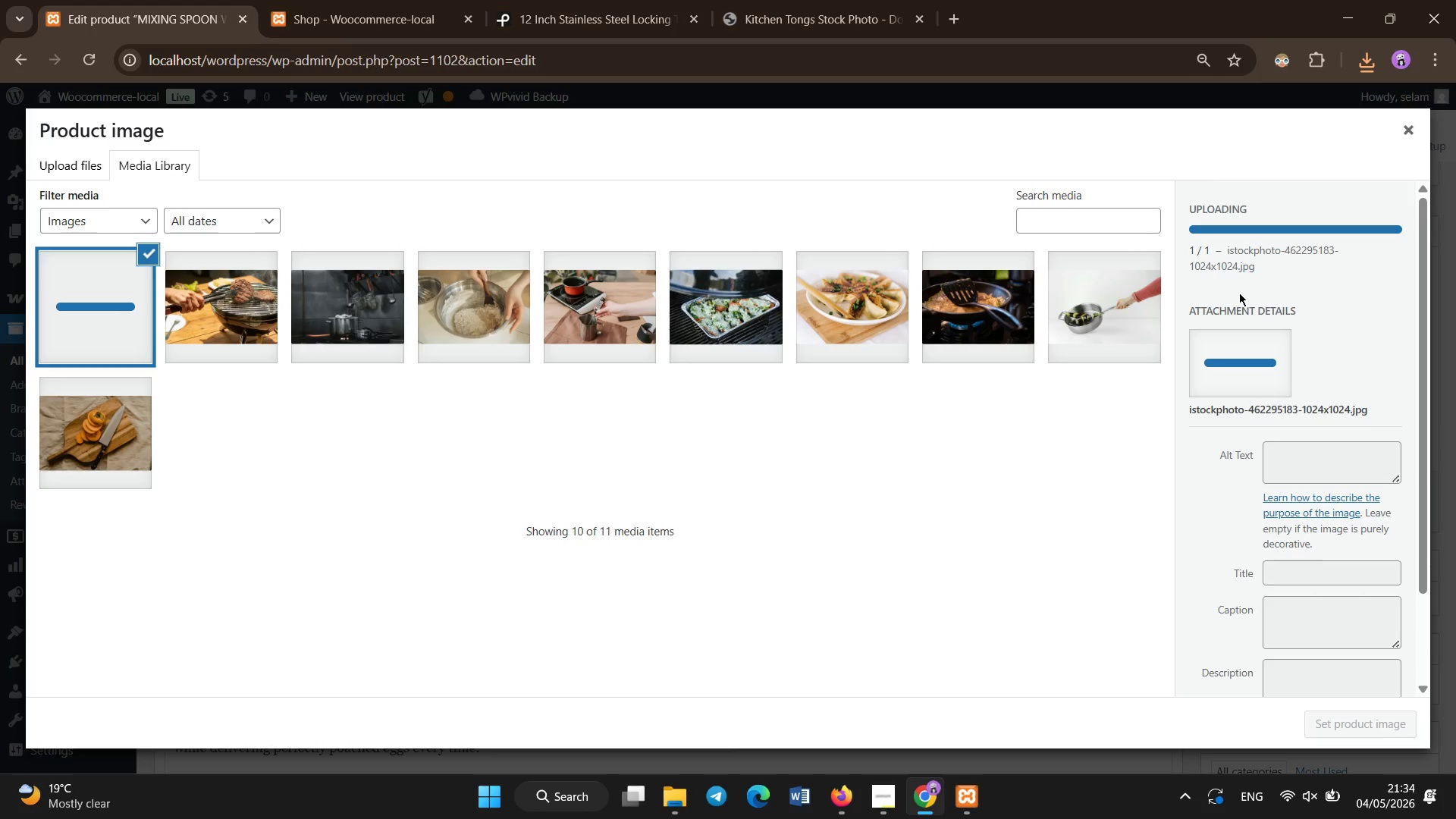 
wait(8.53)
 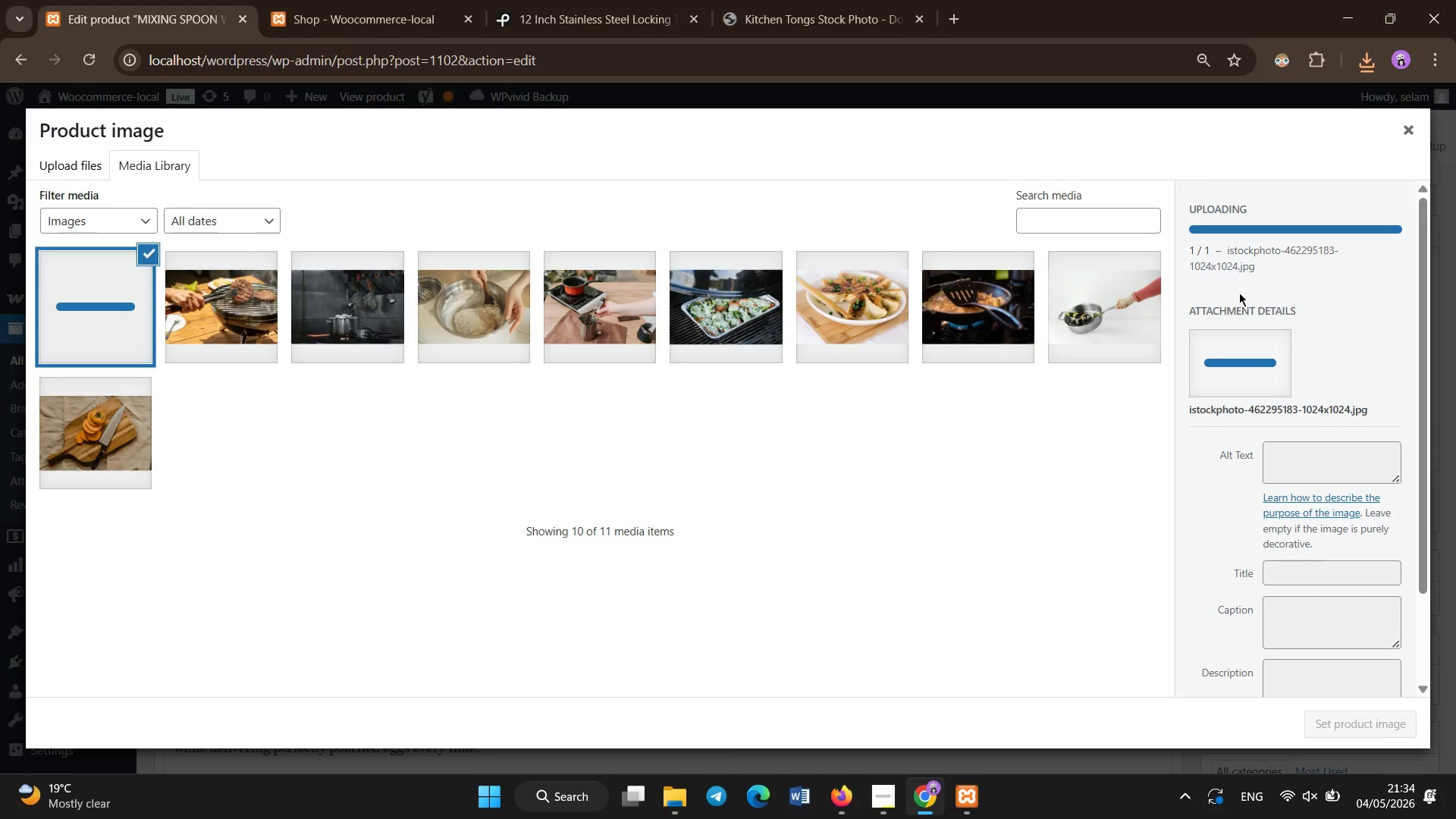 
left_click([1308, 444])
 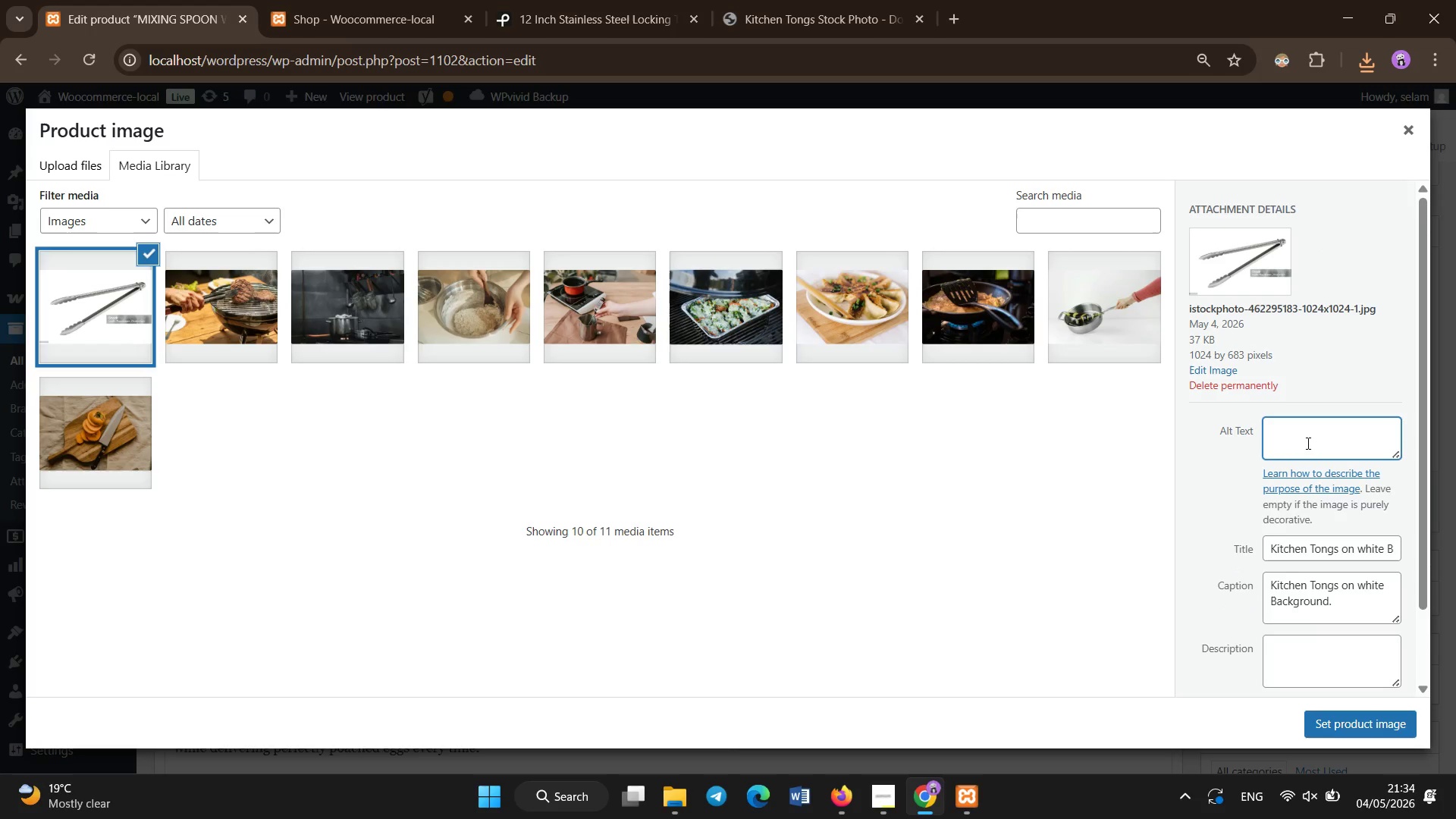 
key(Control+Shift+ShiftLeft)
 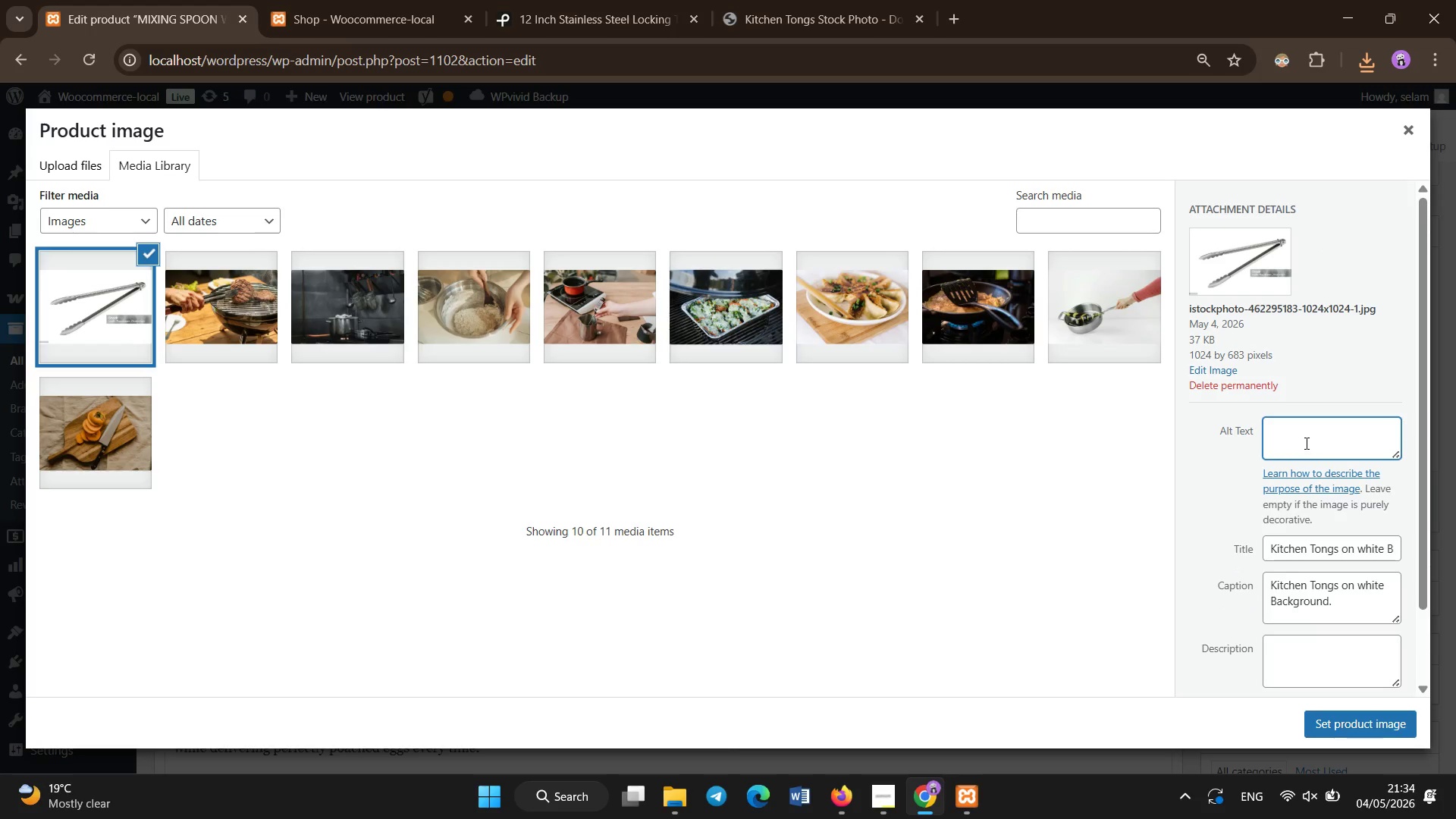 
key(Control+V)
 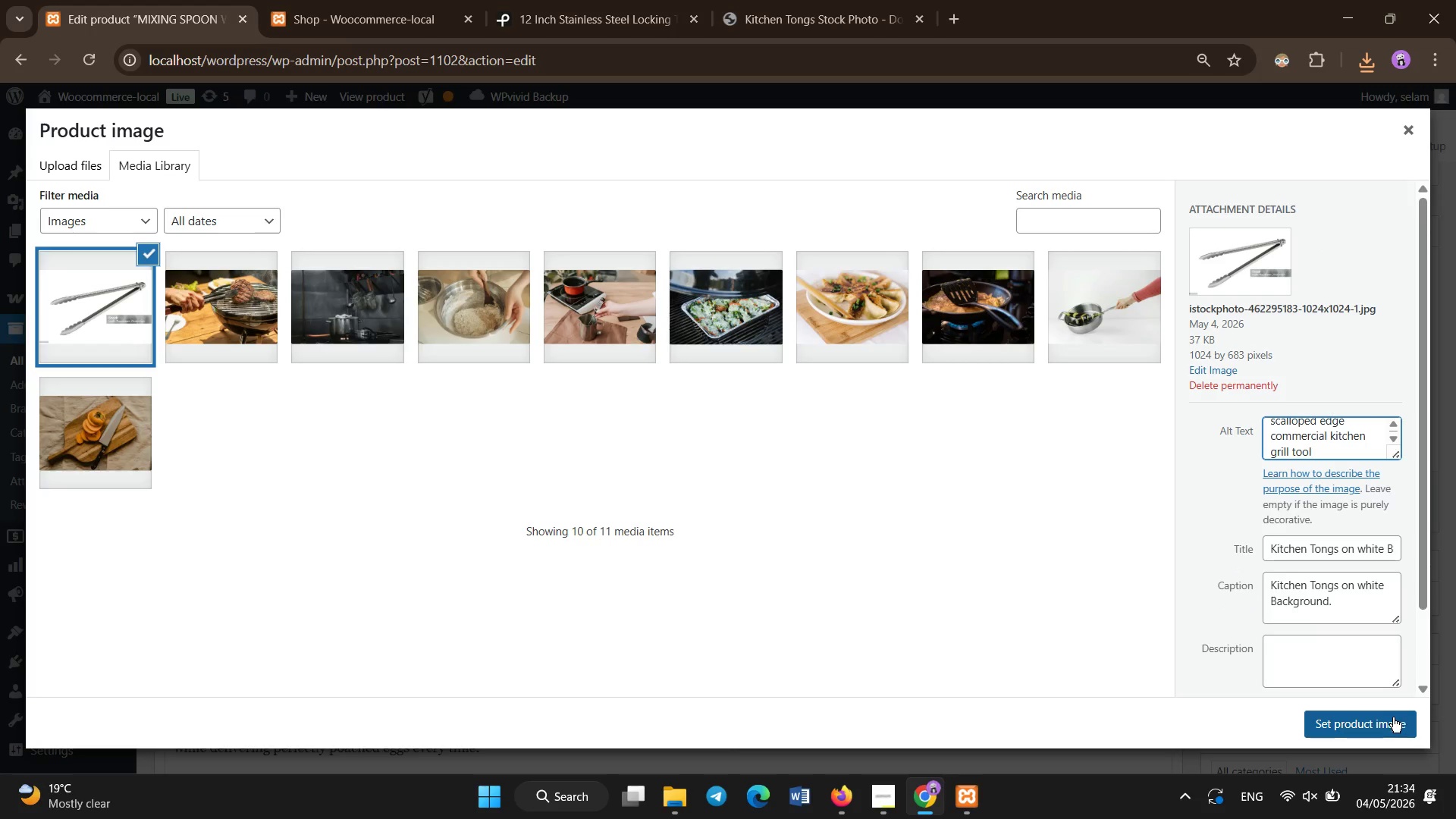 
left_click([1388, 726])
 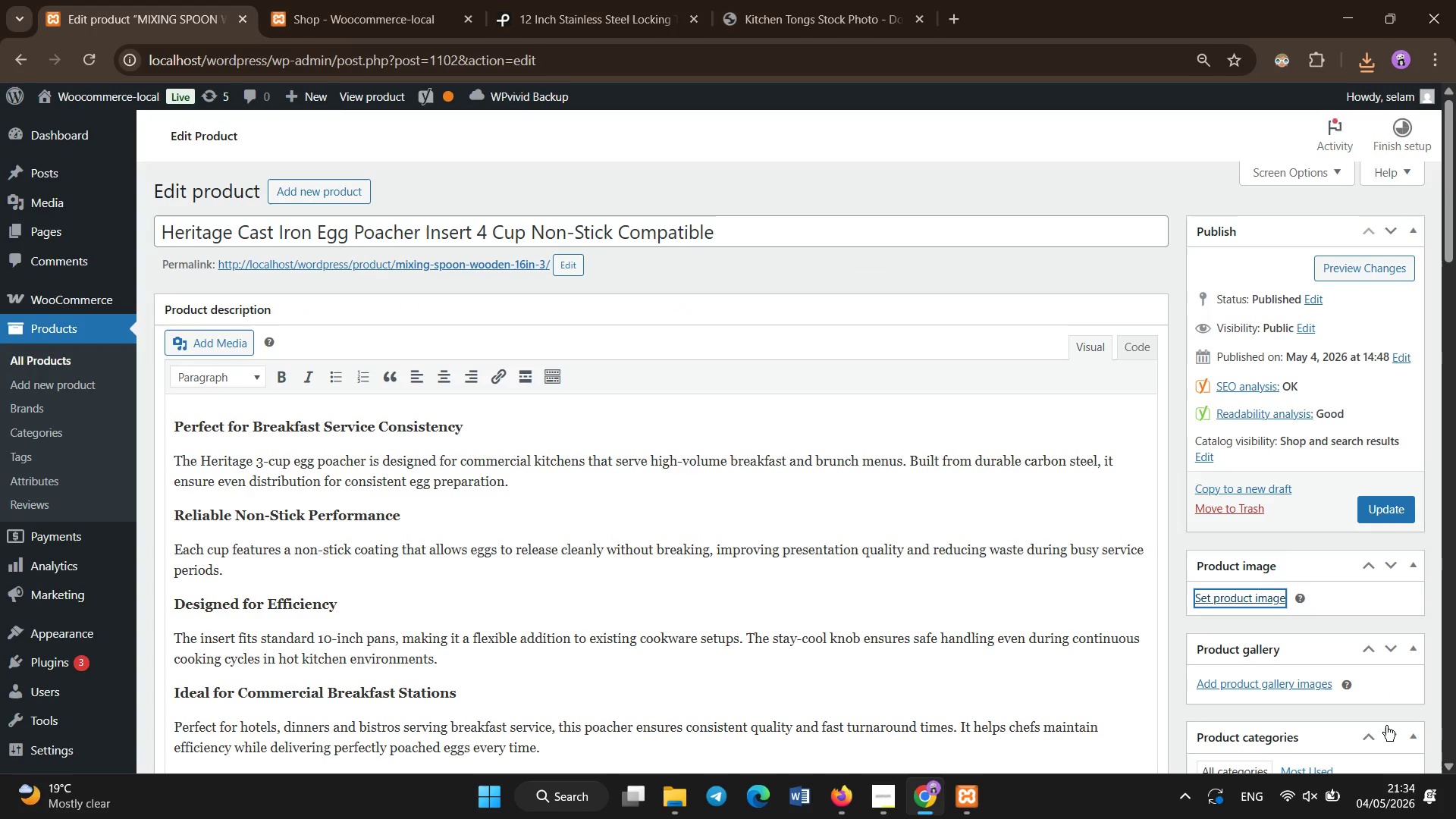 
scroll: coordinate [1235, 713], scroll_direction: down, amount: 8.0
 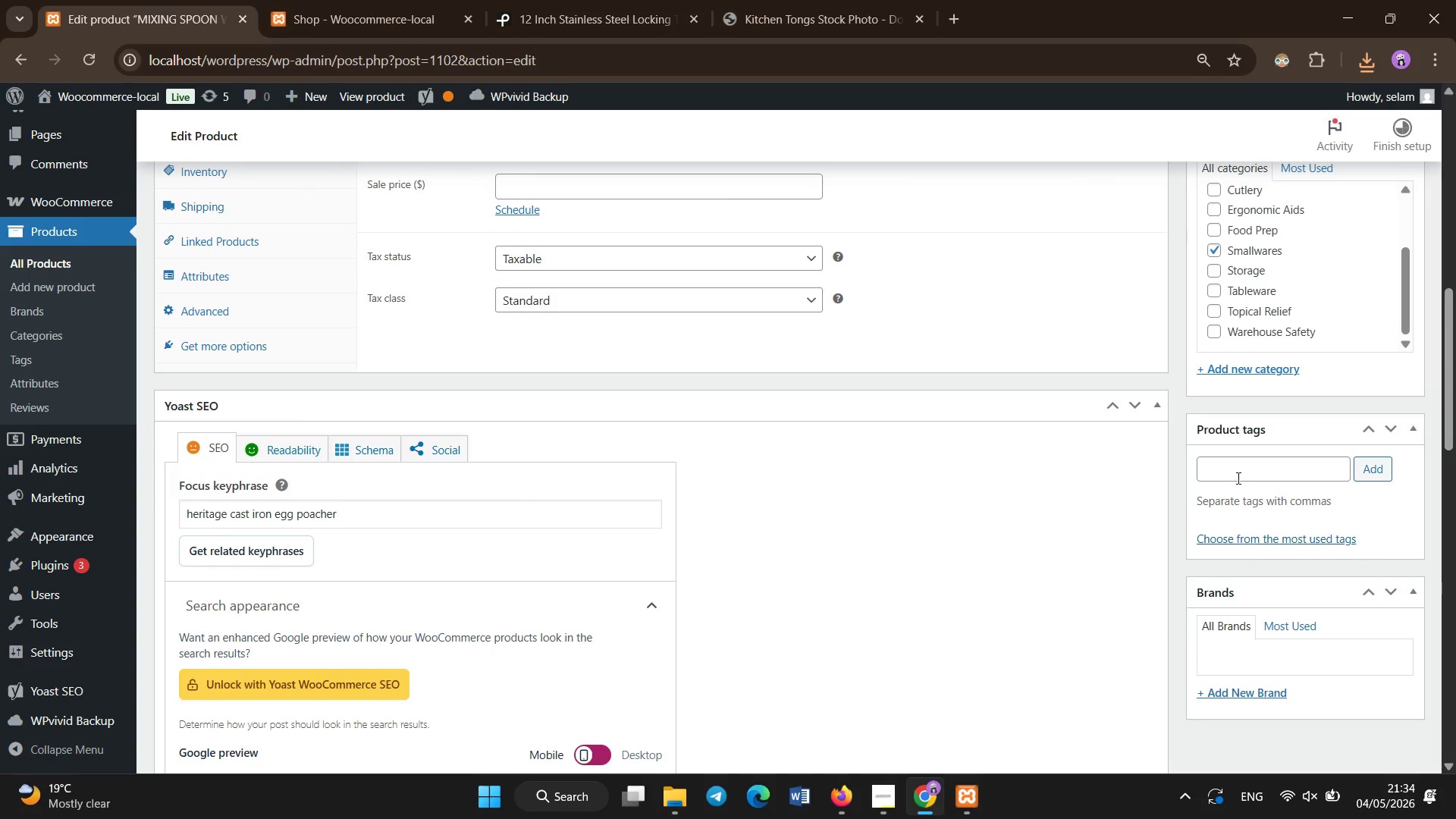 
left_click([1237, 475])
 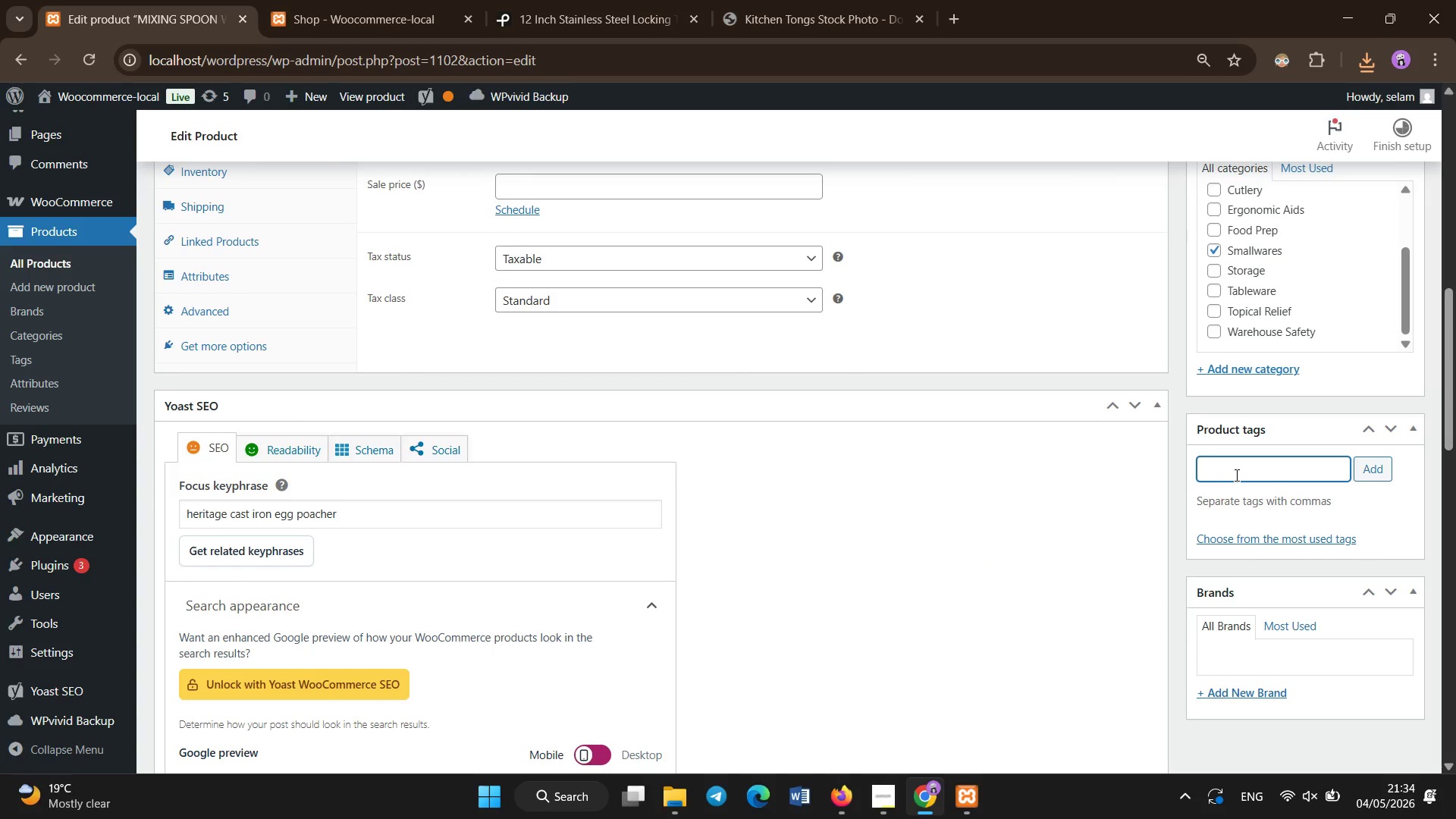 
type('grilling)
 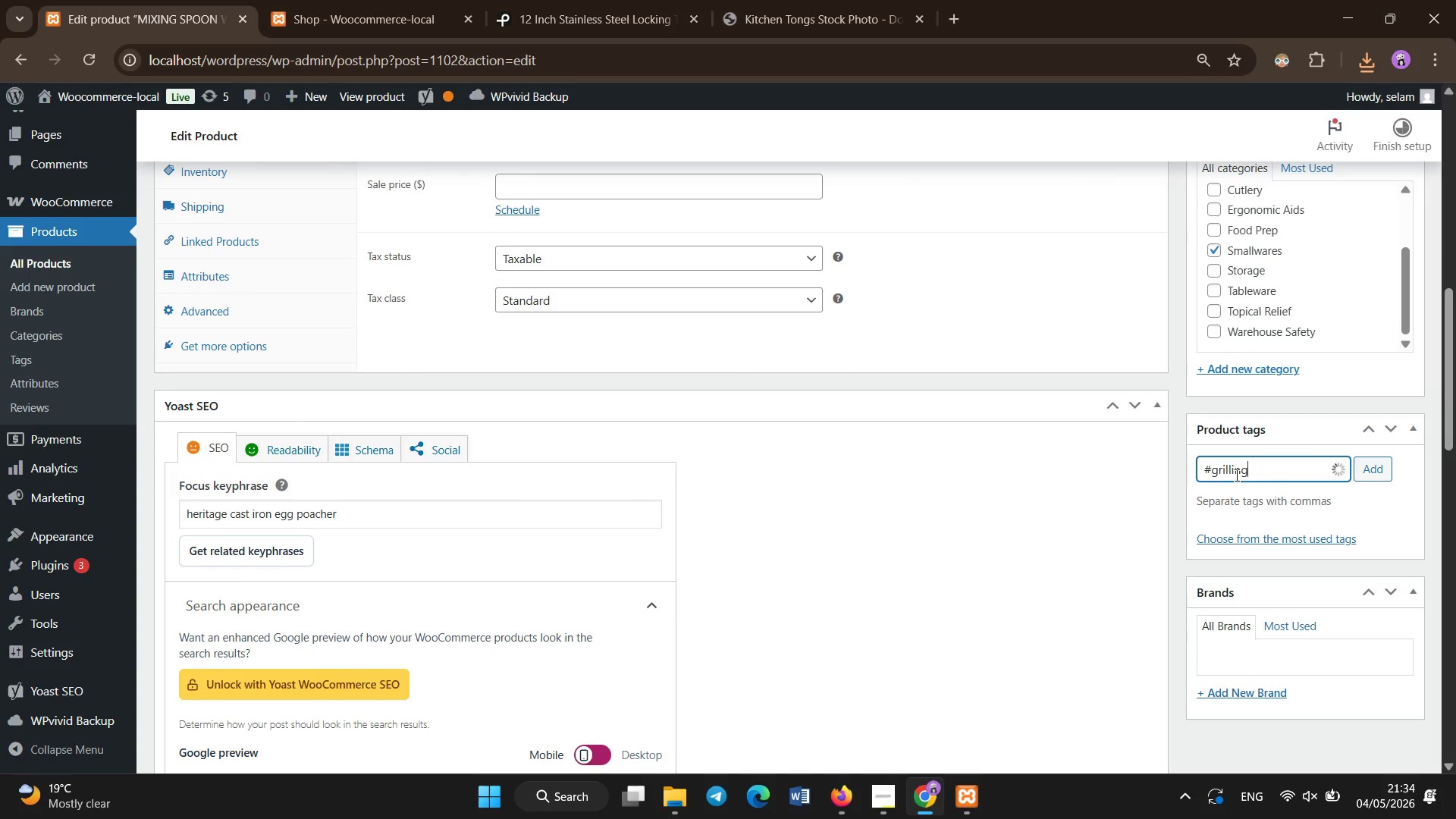 
key(Enter)
 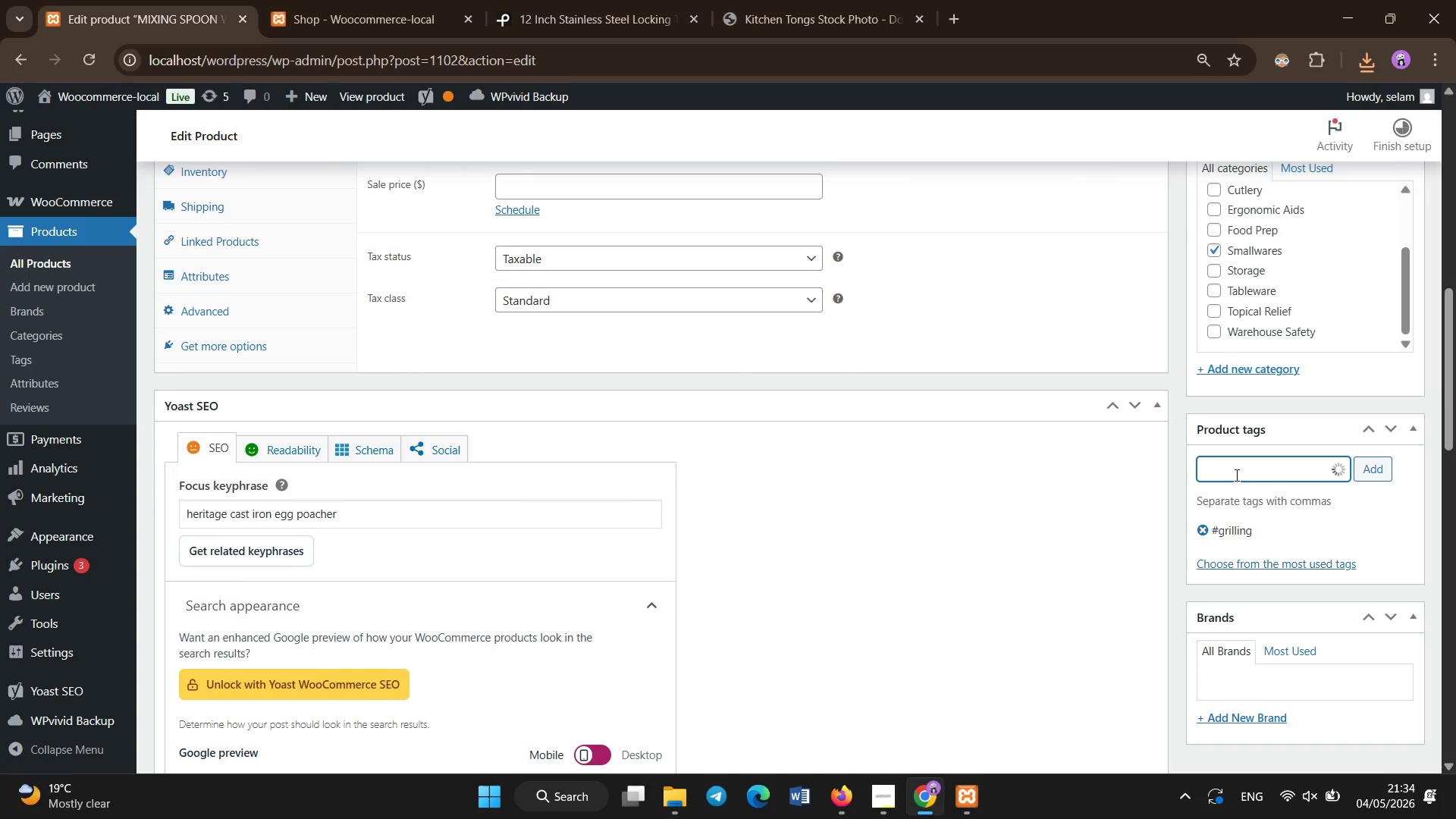 
type('serving-tools)
 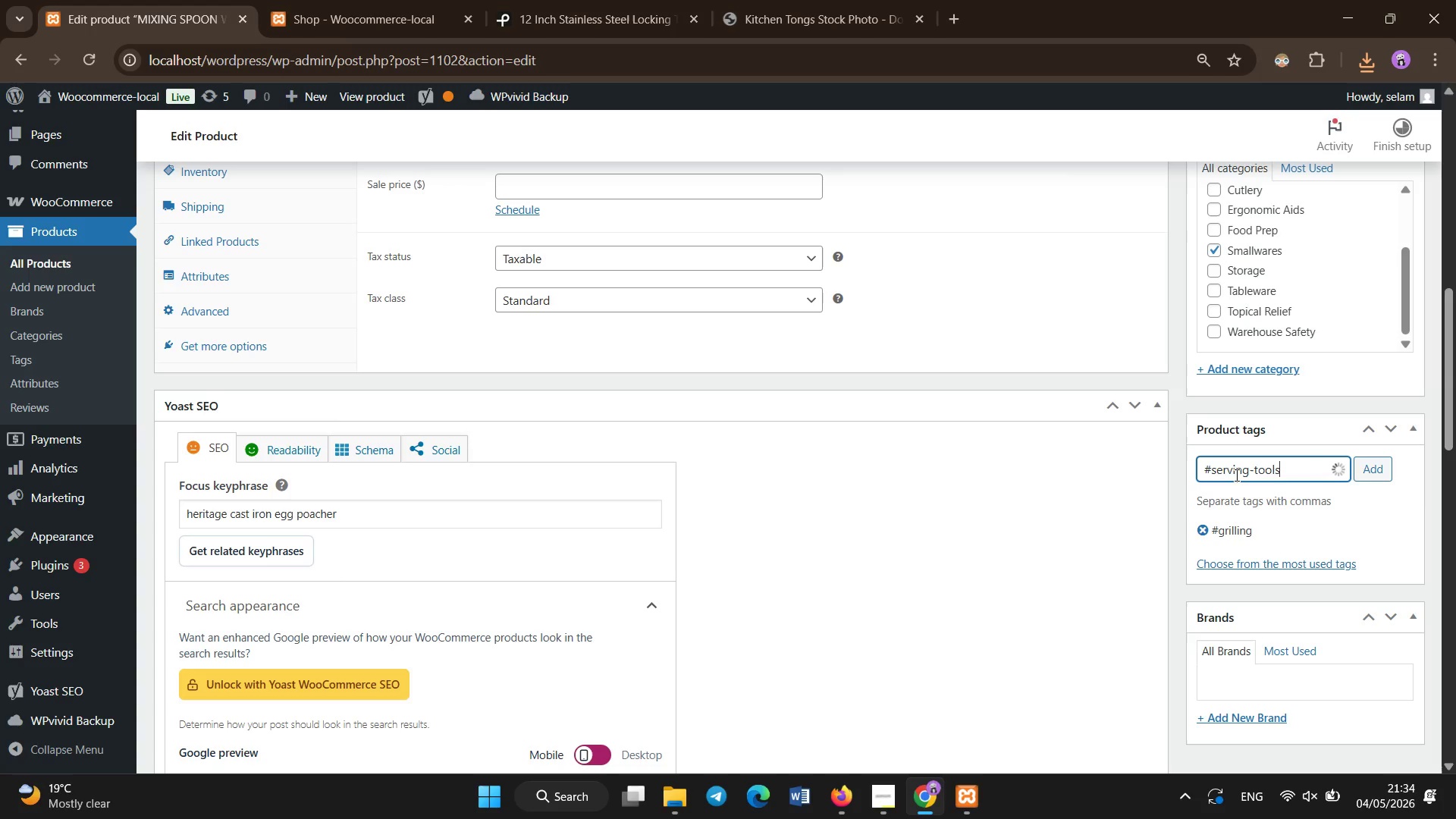 
key(Enter)
 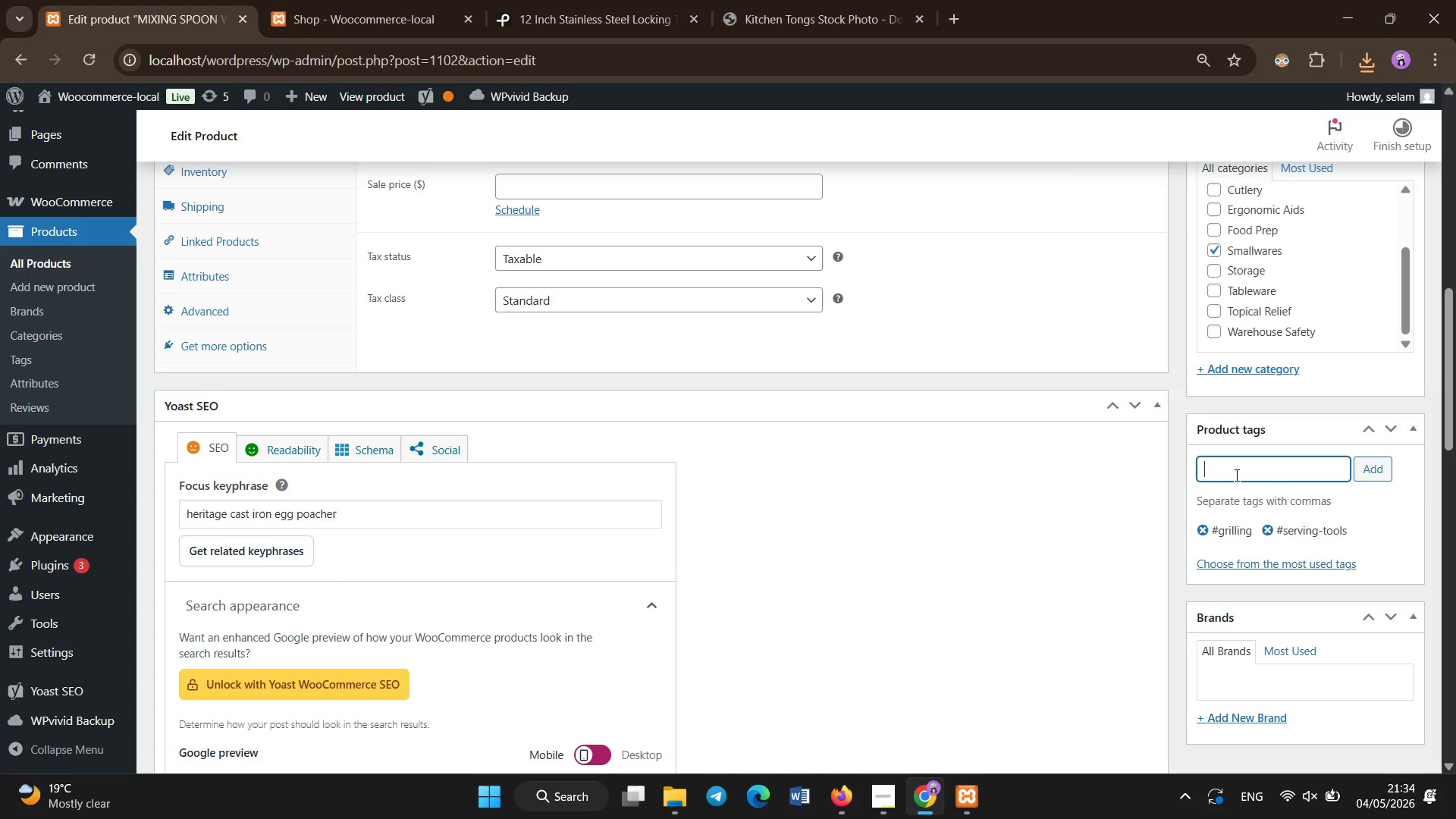 
type('commercial-grade)
 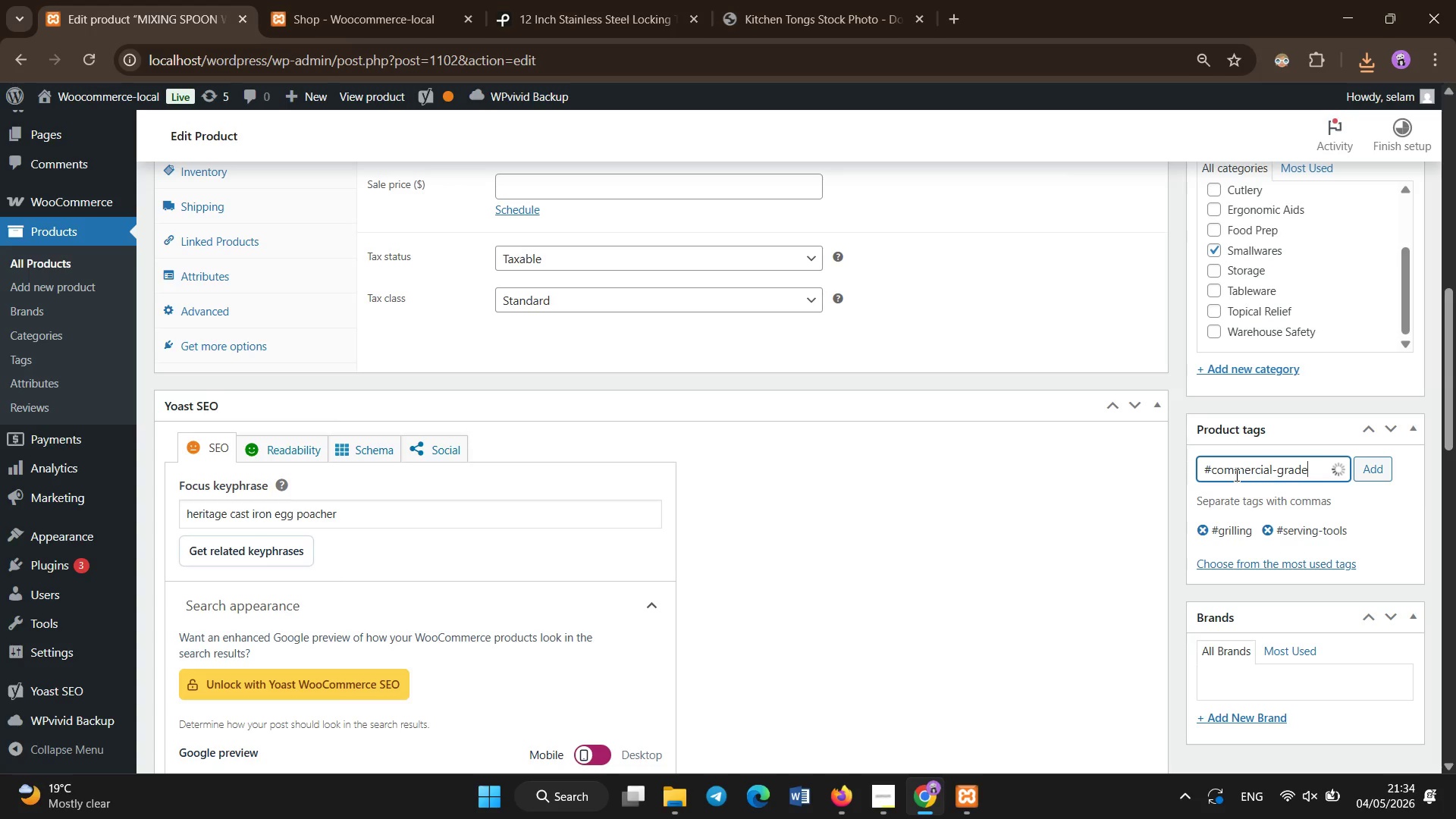 
key(Enter)
 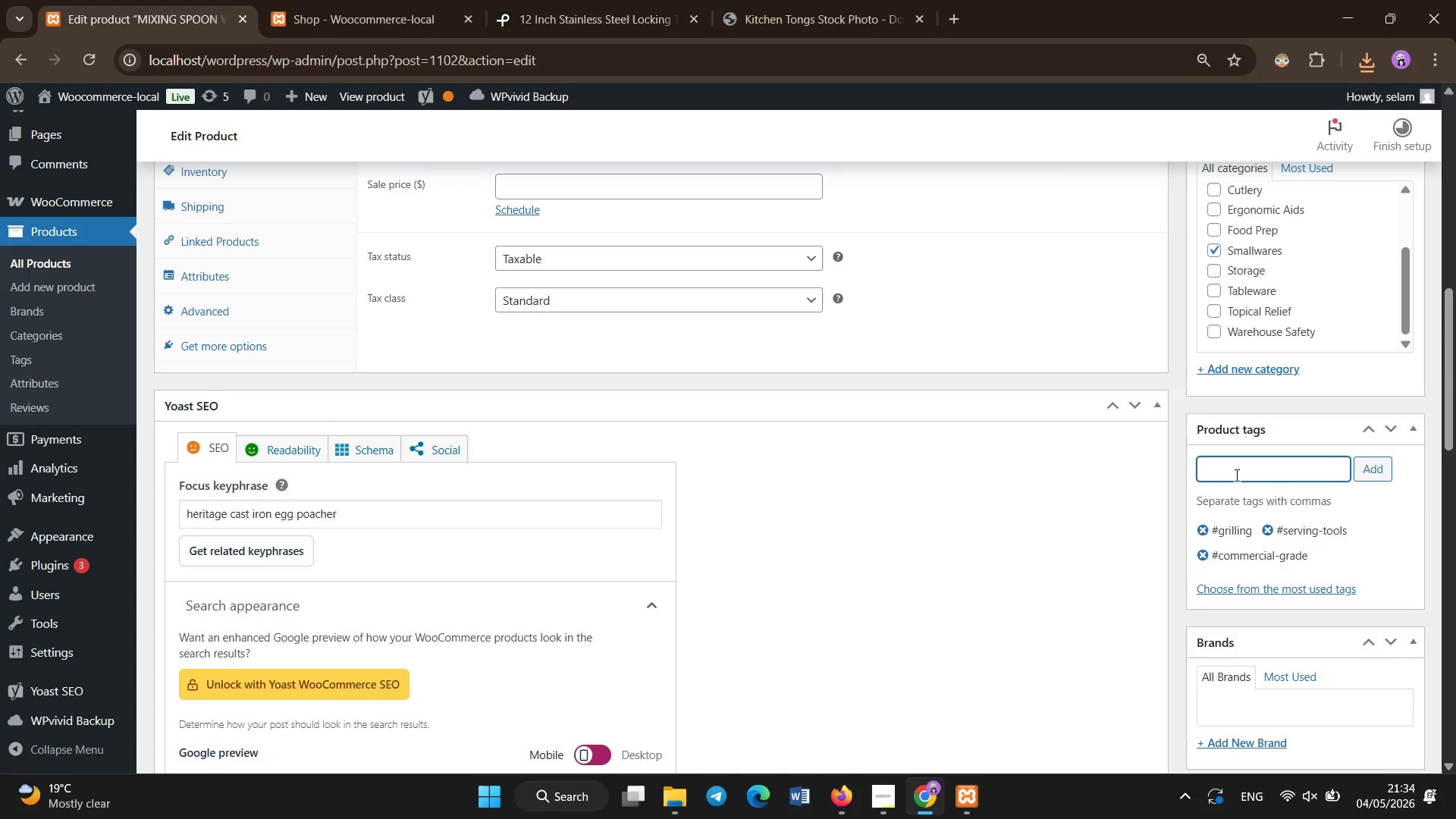 
type('stainless-steel)
 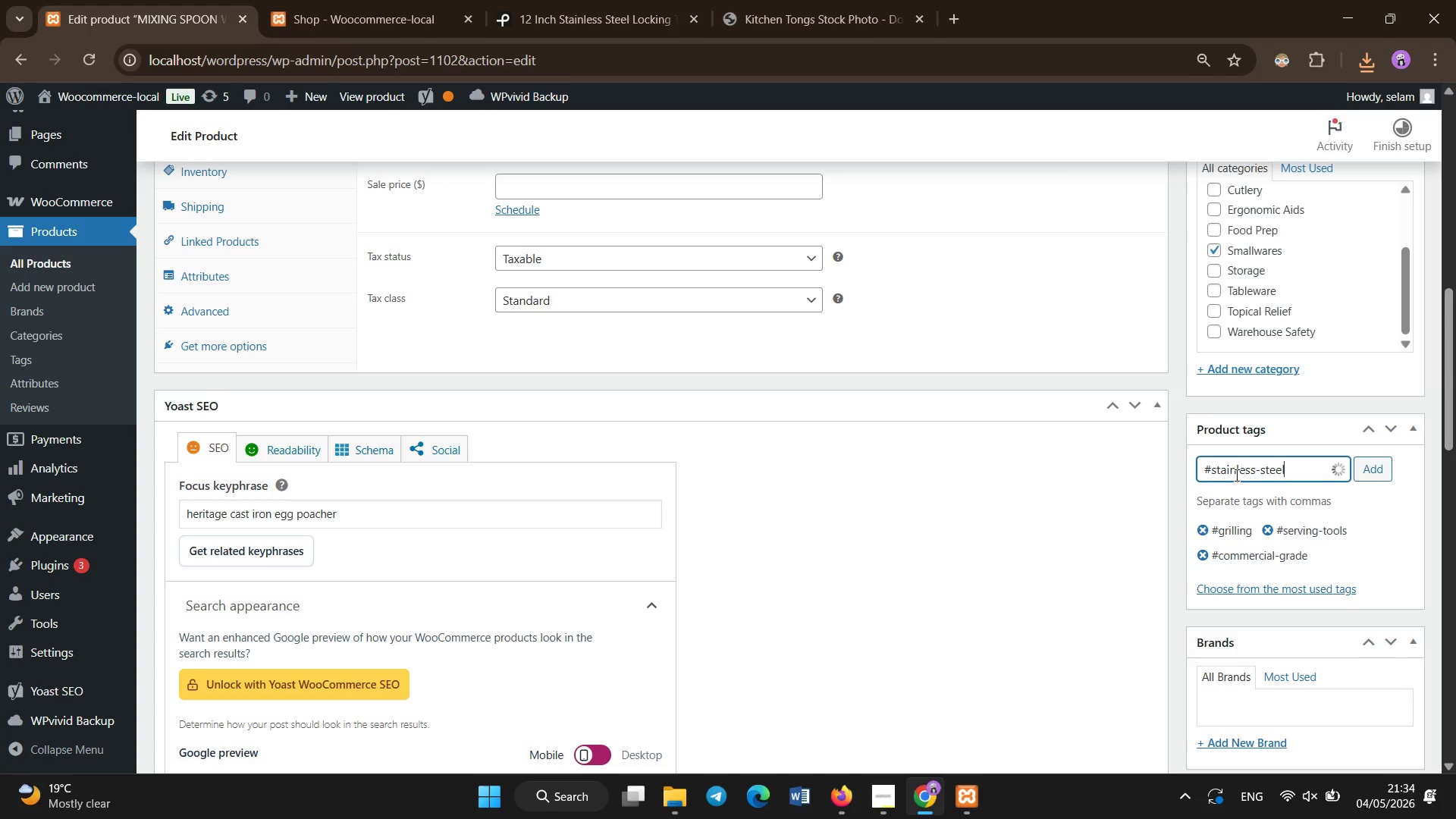 
key(Enter)
 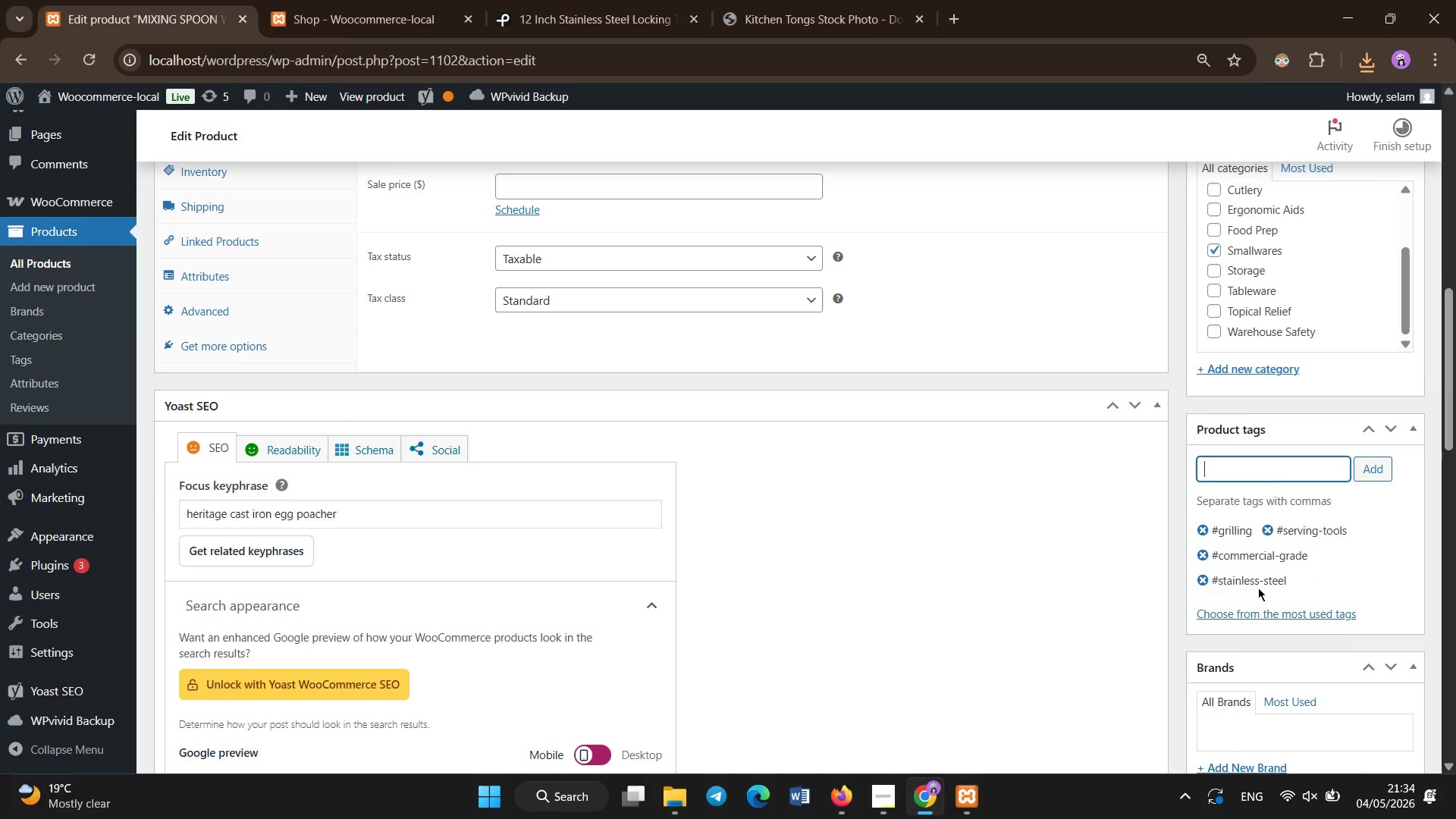 
scroll: coordinate [1258, 589], scroll_direction: up, amount: 10.0
 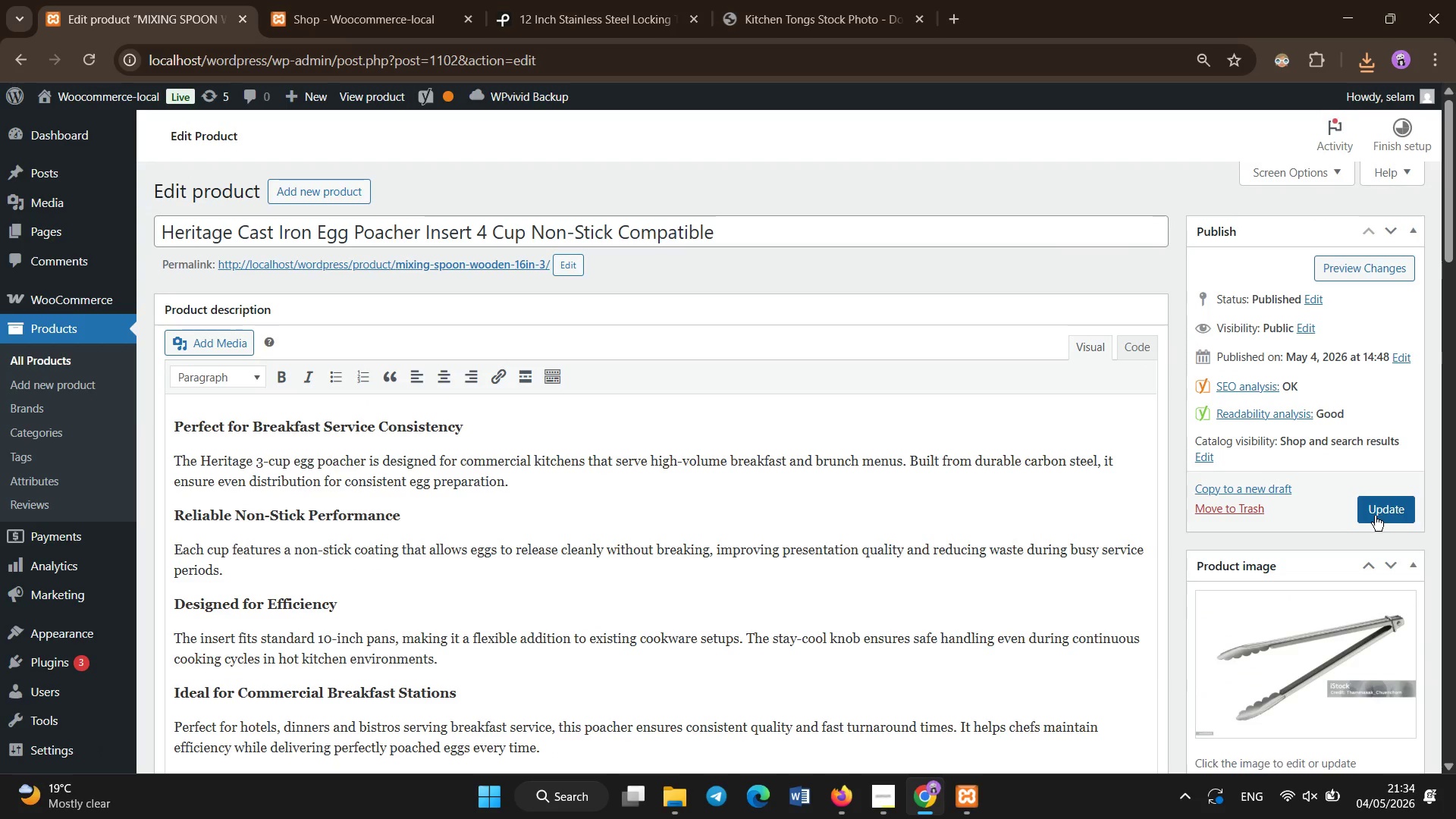 
left_click([1375, 516])
 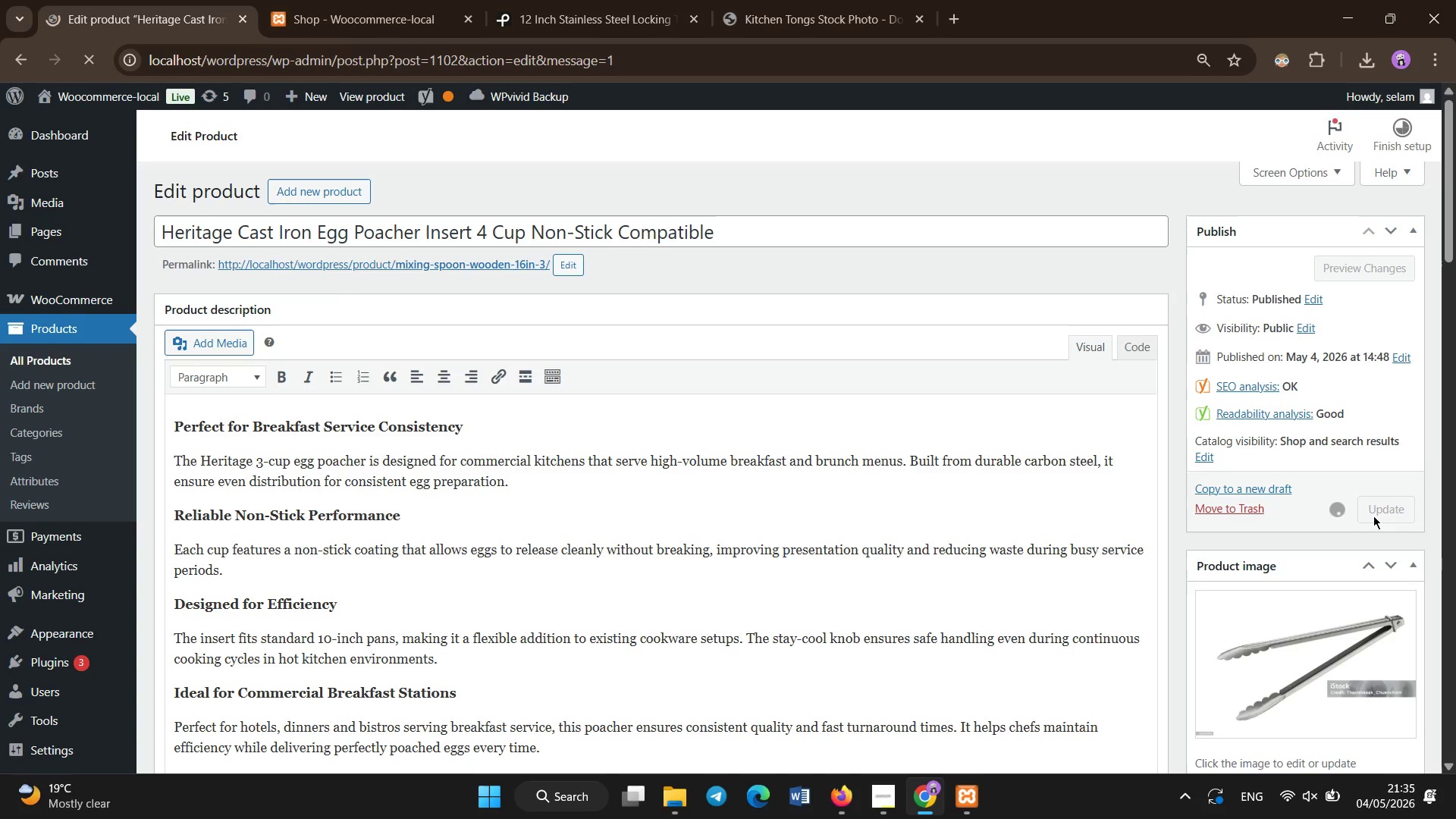 
wait(24.7)
 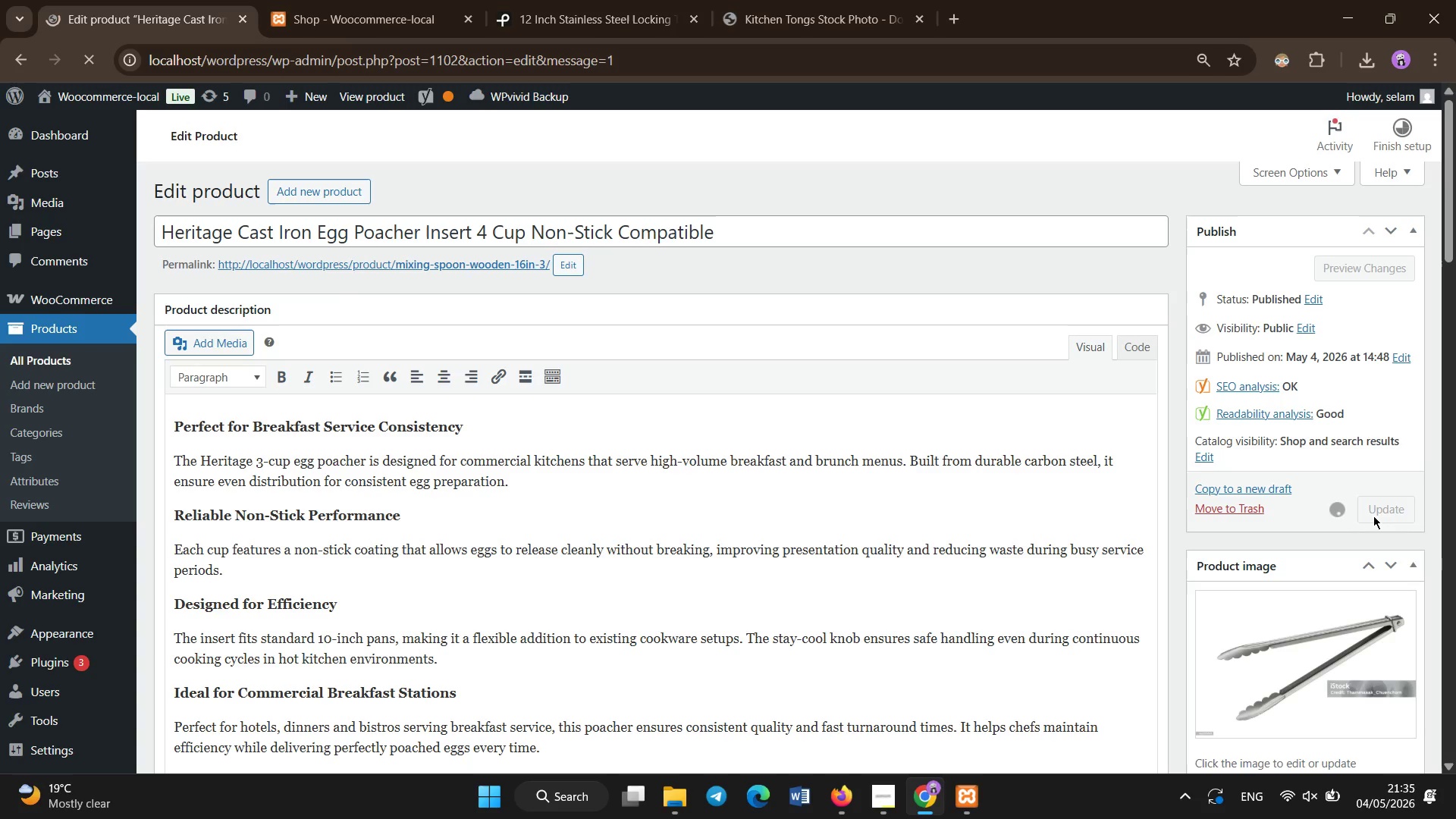 
left_click([24, 366])
 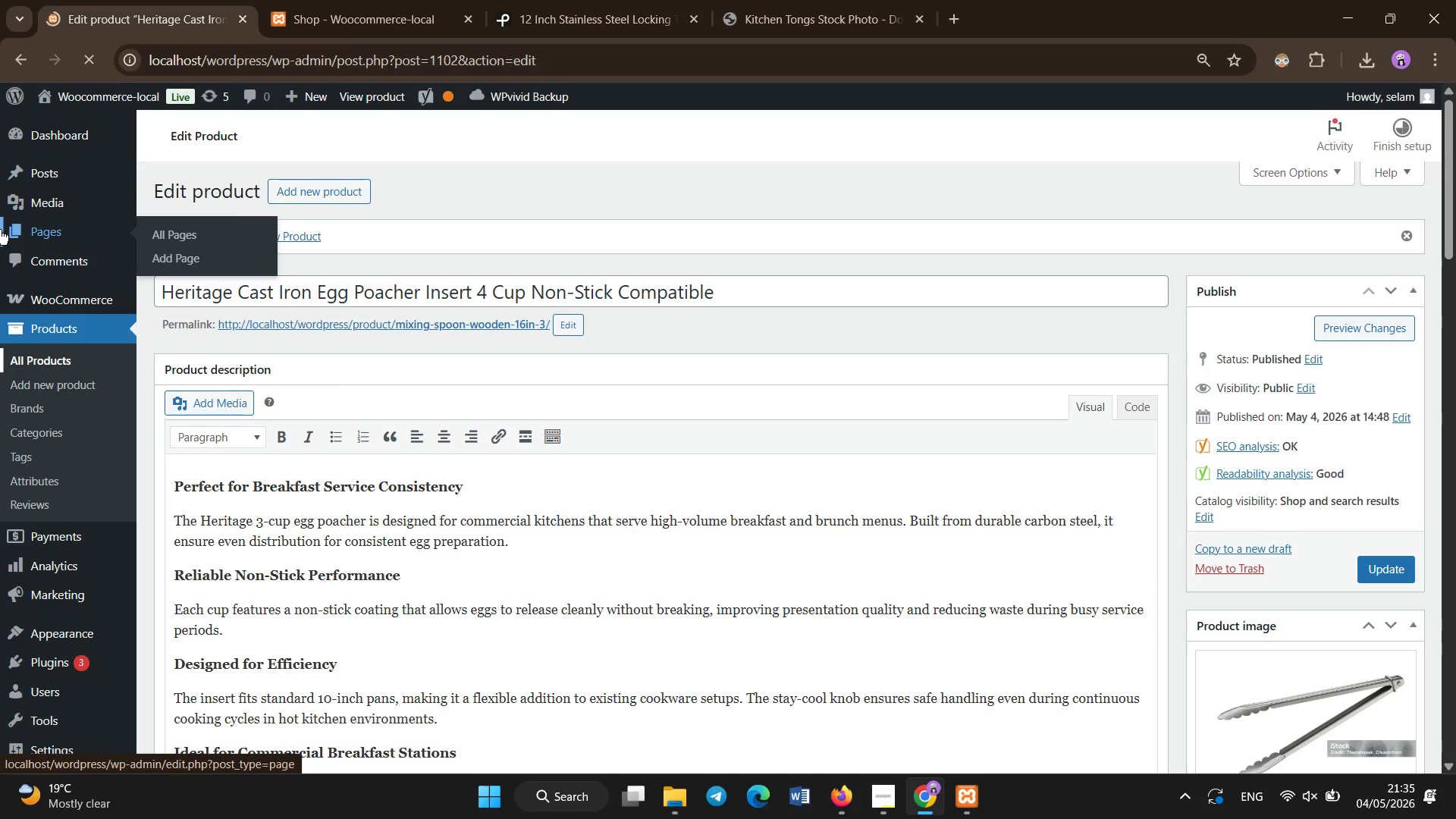 
wait(13.2)
 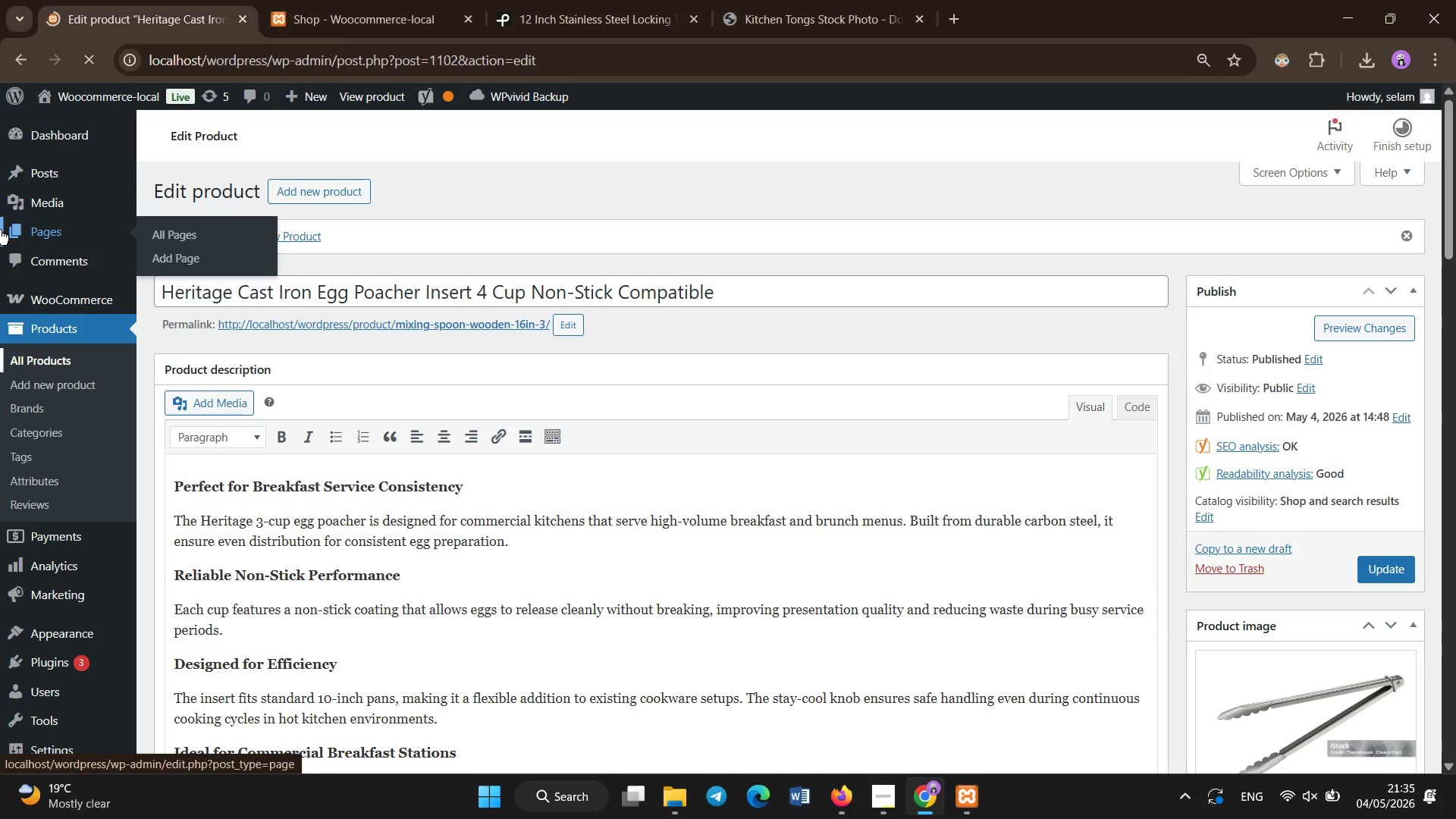 
scroll: coordinate [578, 553], scroll_direction: up, amount: 48.0
 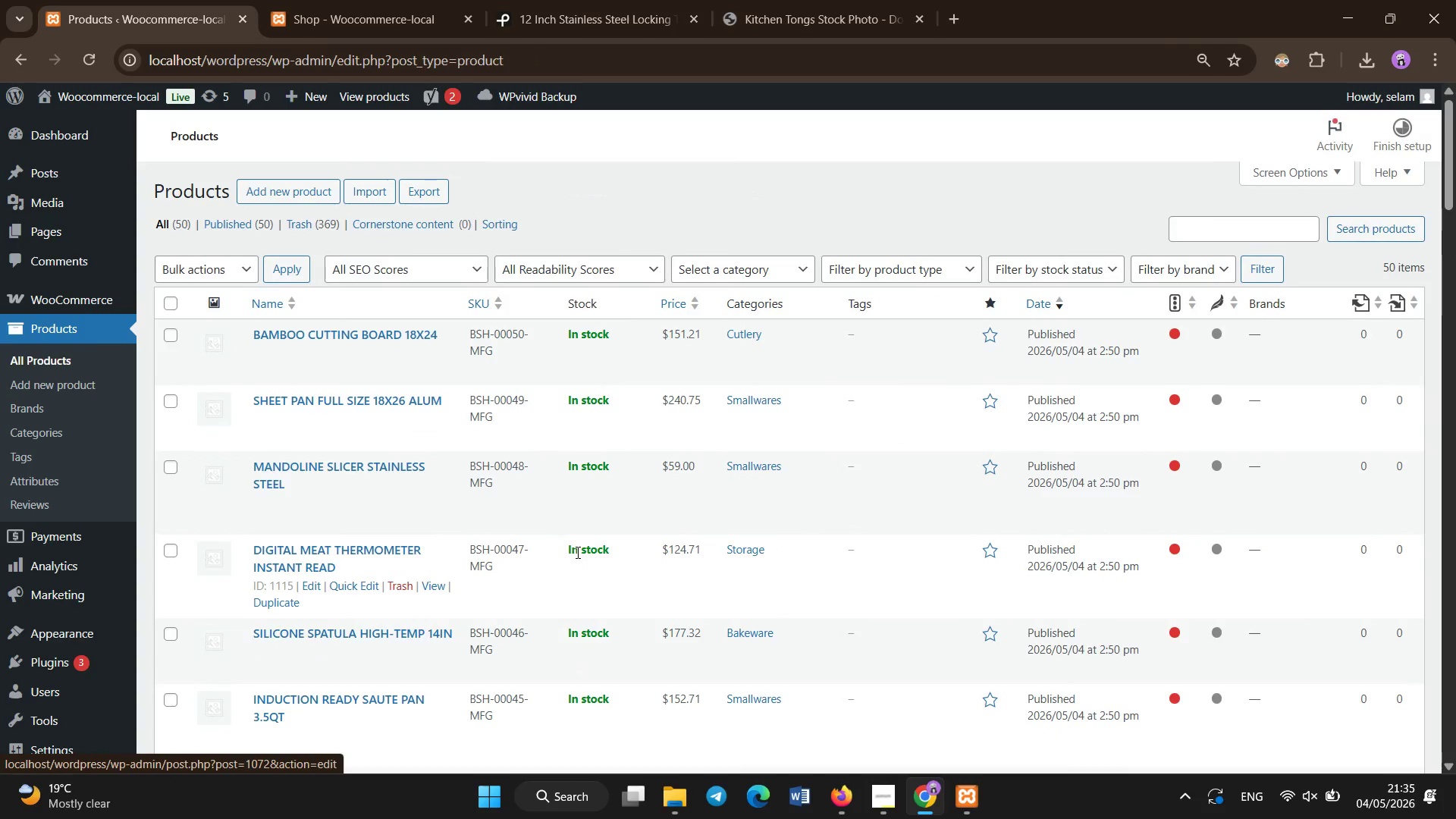 
scroll: coordinate [307, 466], scroll_direction: down, amount: 5.0
 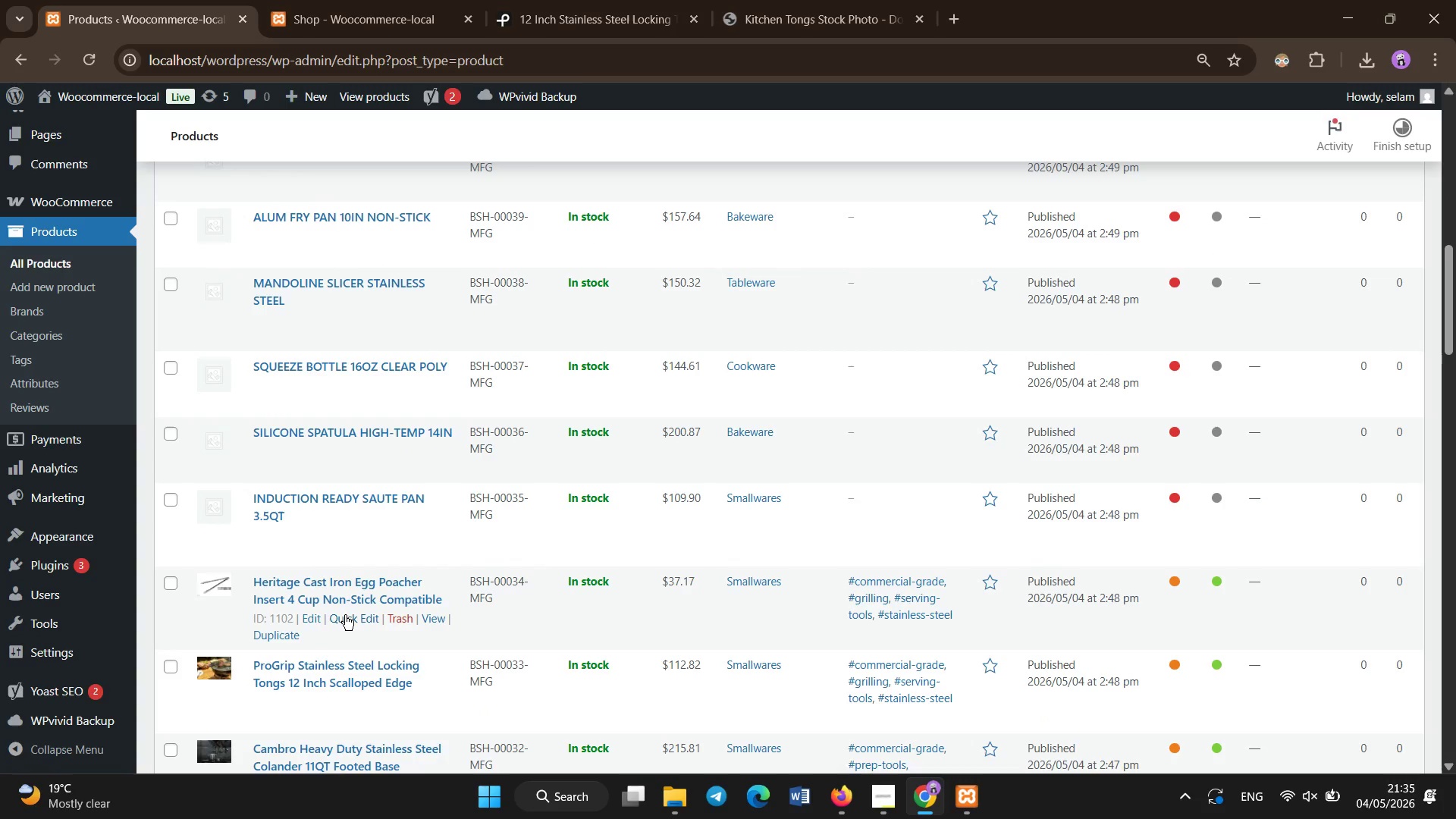 
left_click([339, 592])
 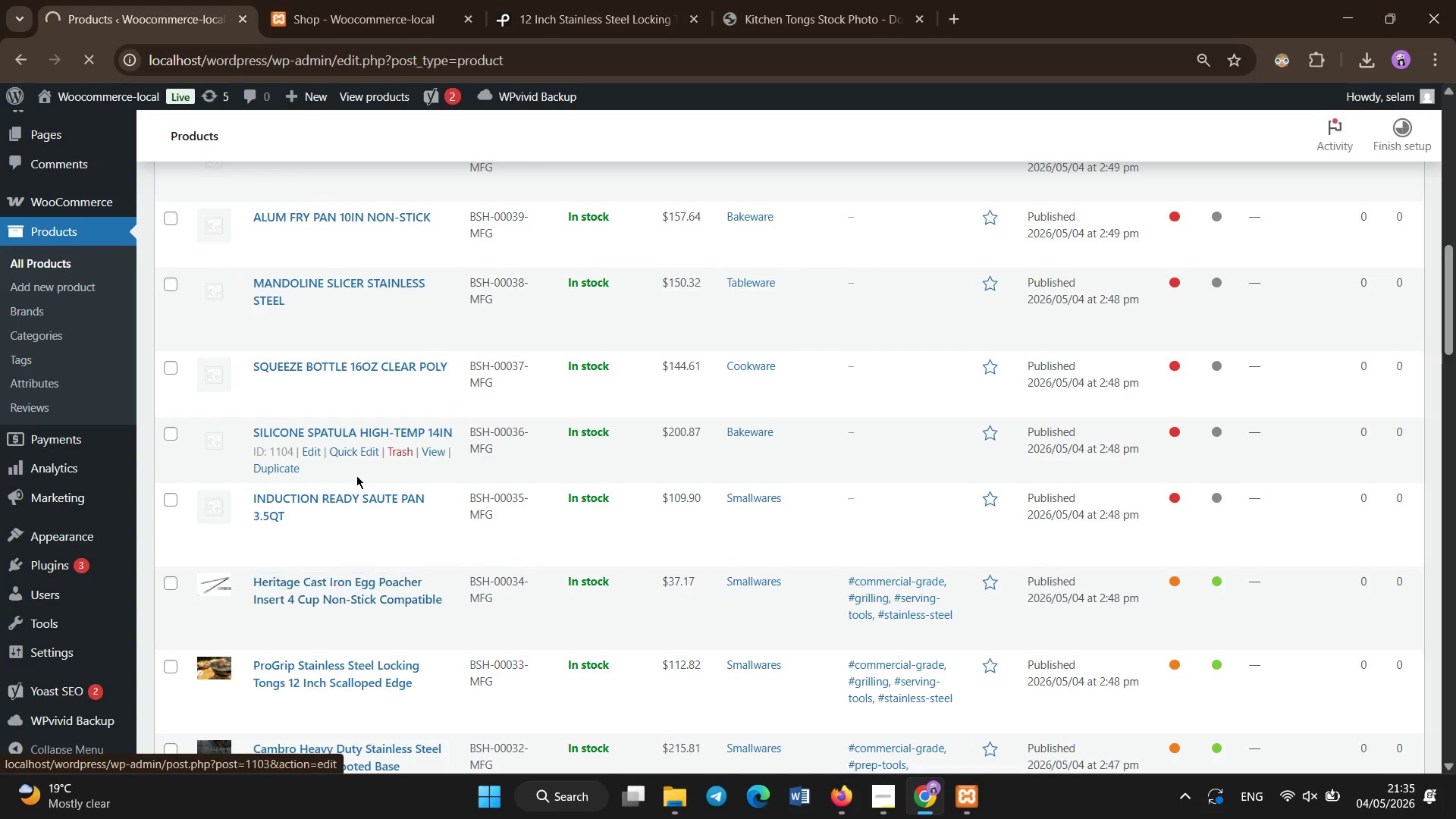 
double_click([353, 503])
 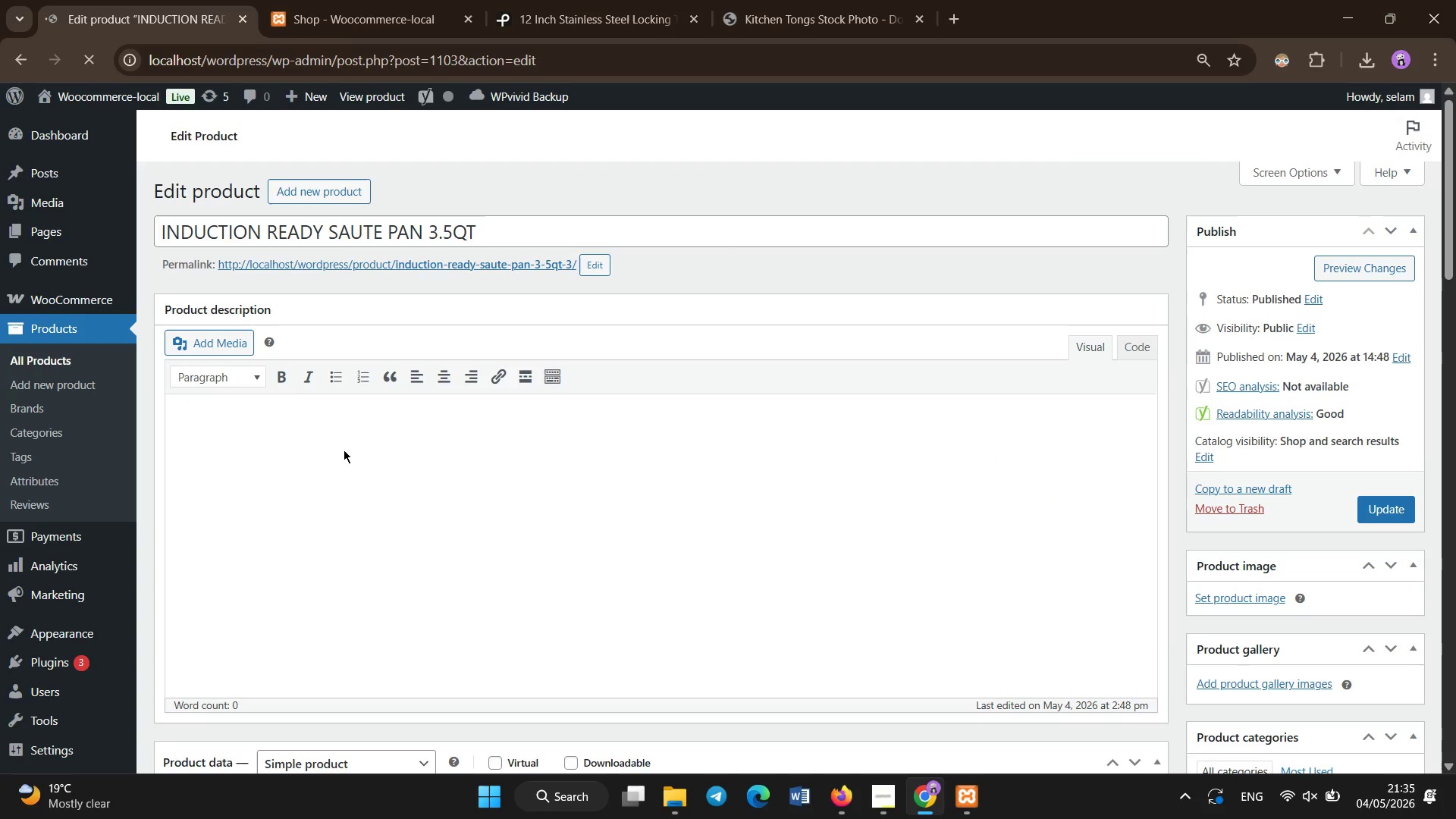 
wait(17.97)
 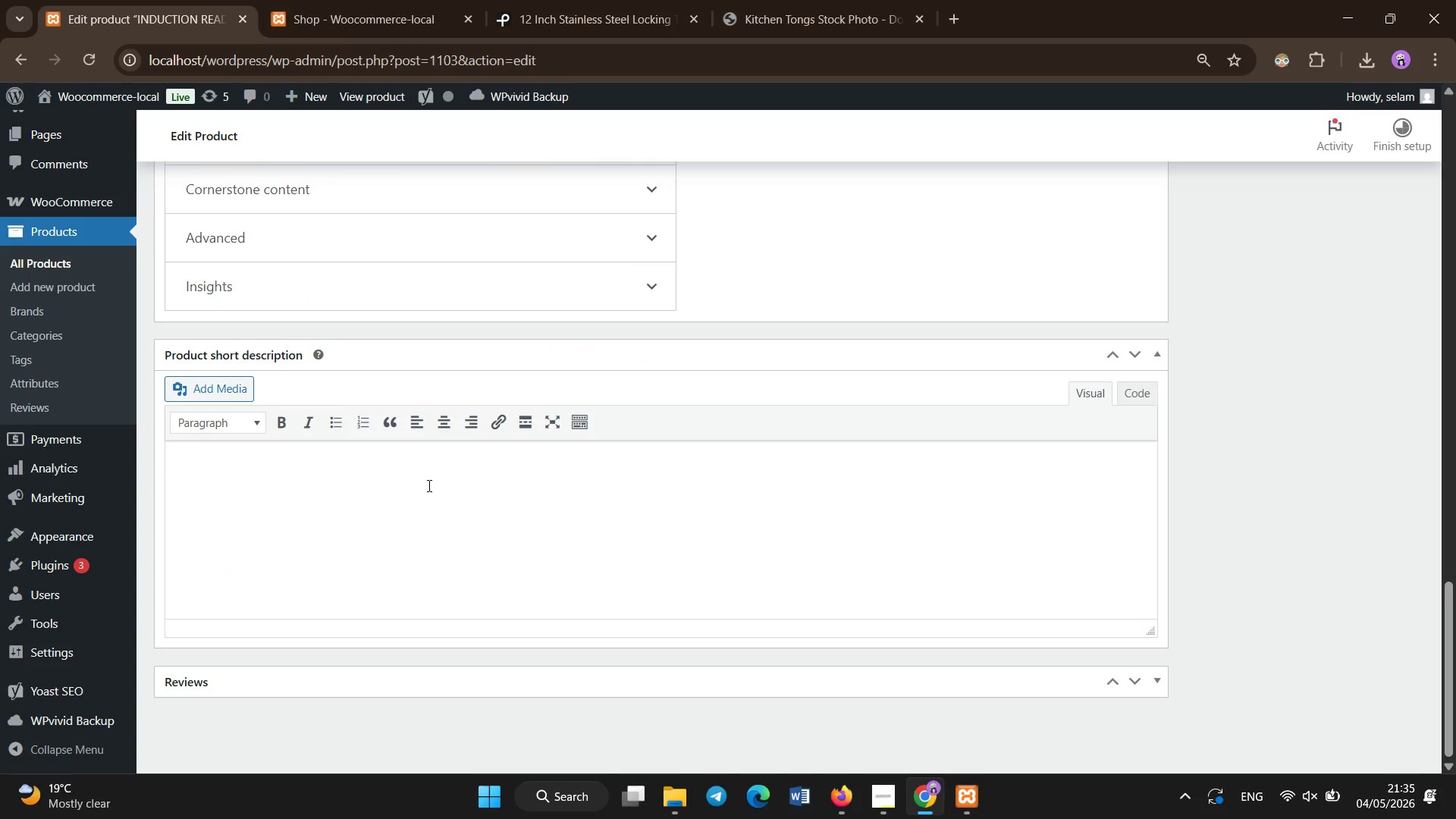 
left_click([429, 486])
 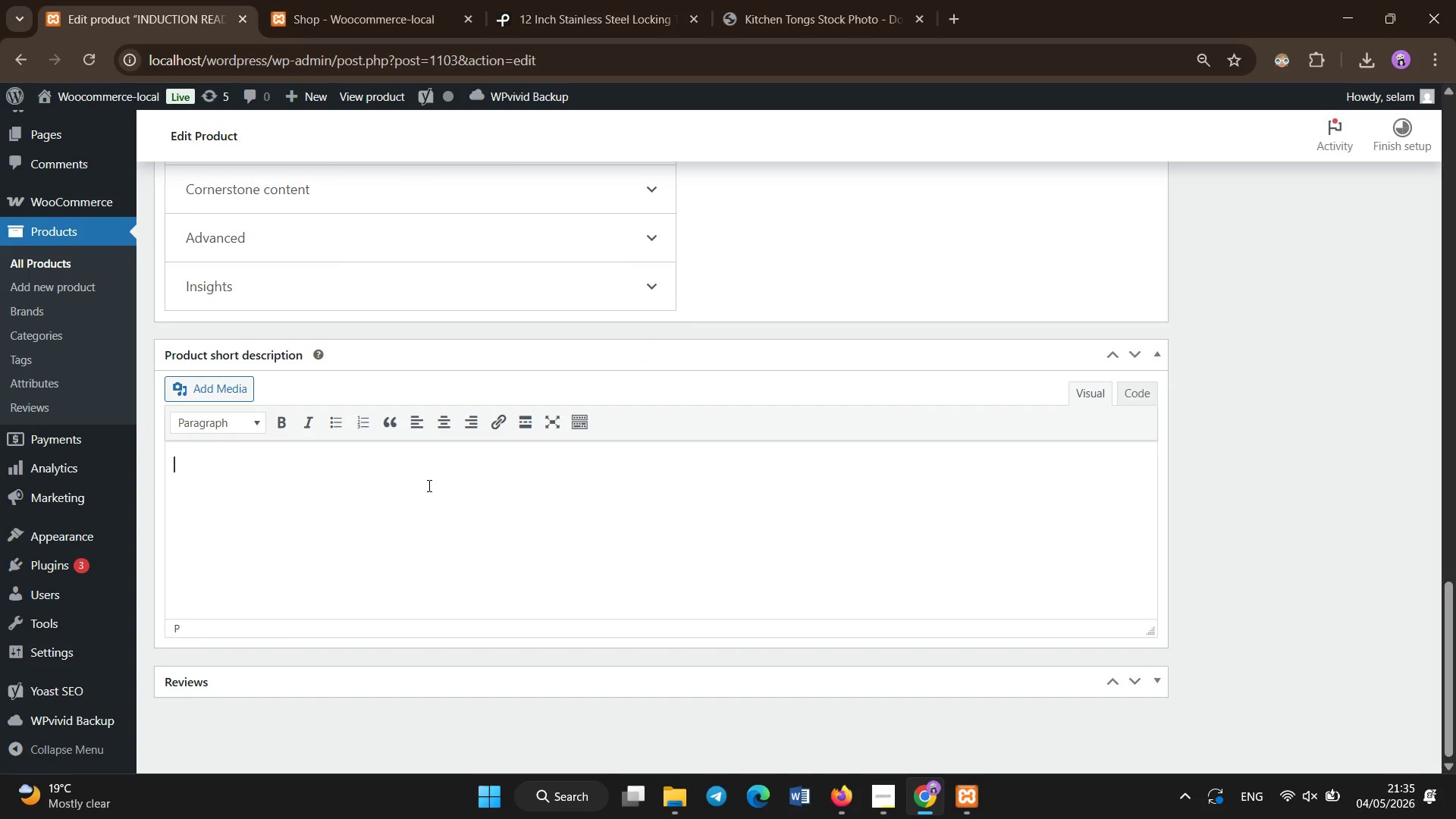 
scroll: coordinate [428, 468], scroll_direction: down, amount: 23.0
 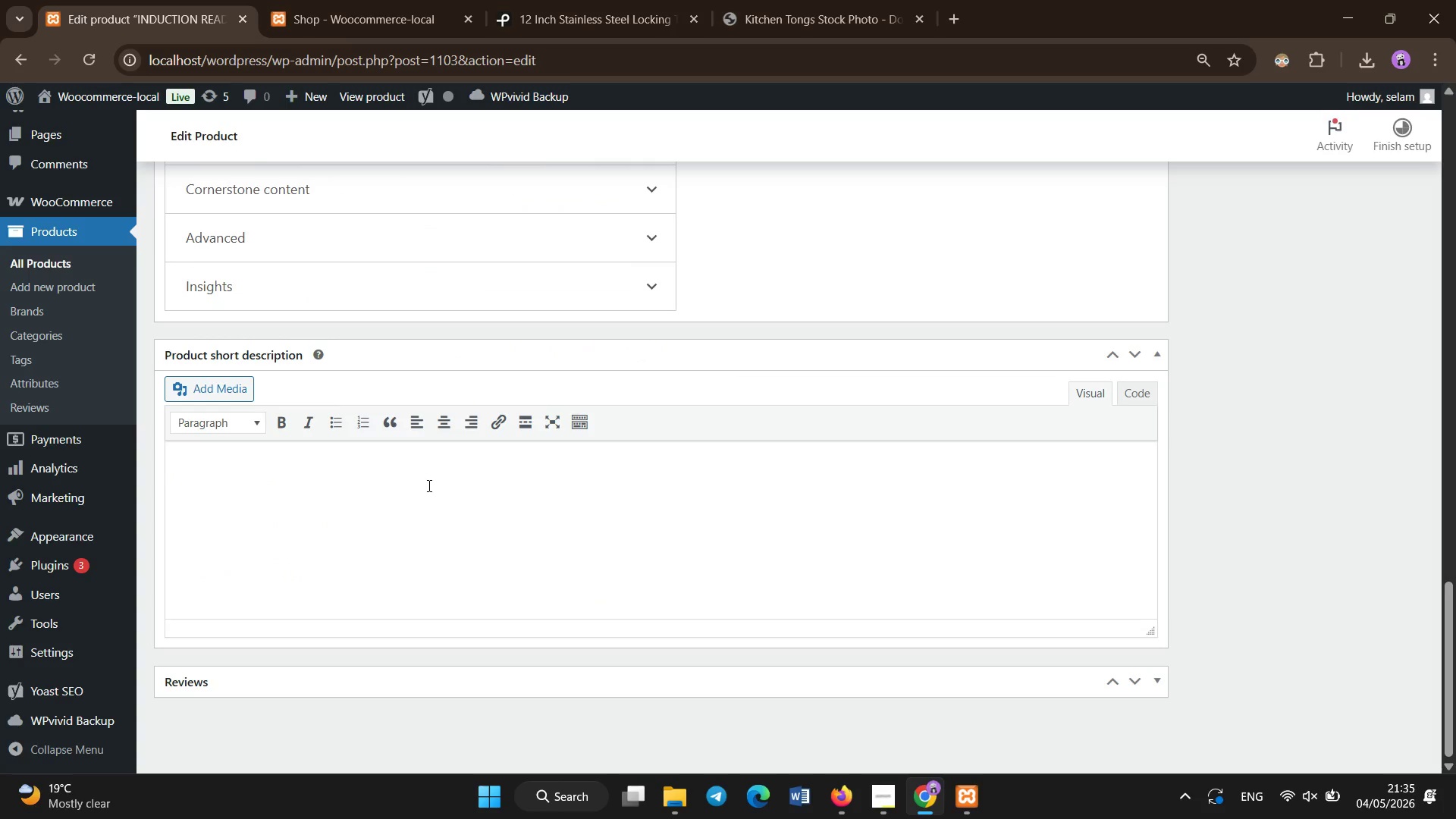 
wait(11.37)
 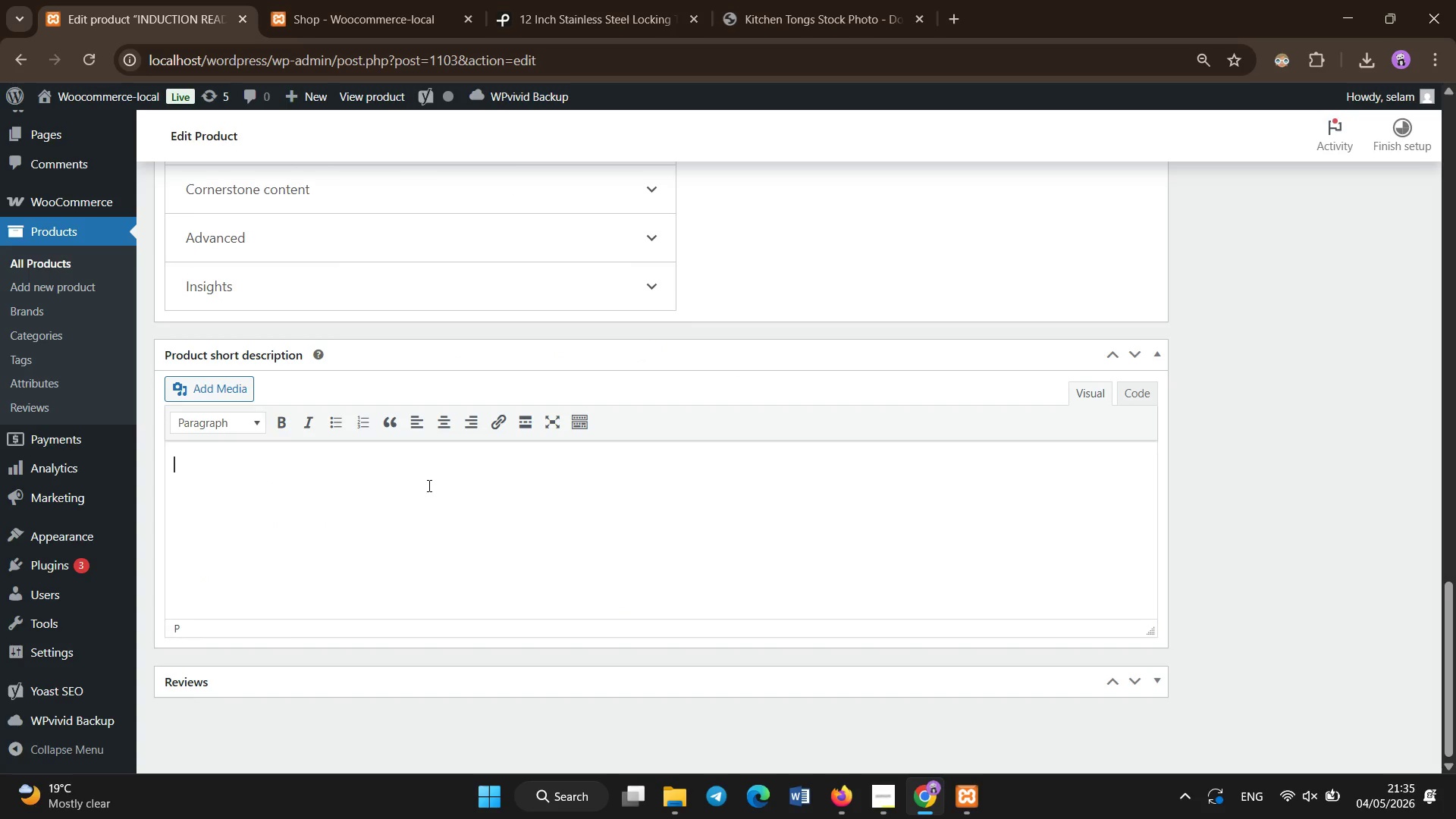 
double_click([336, 426])
 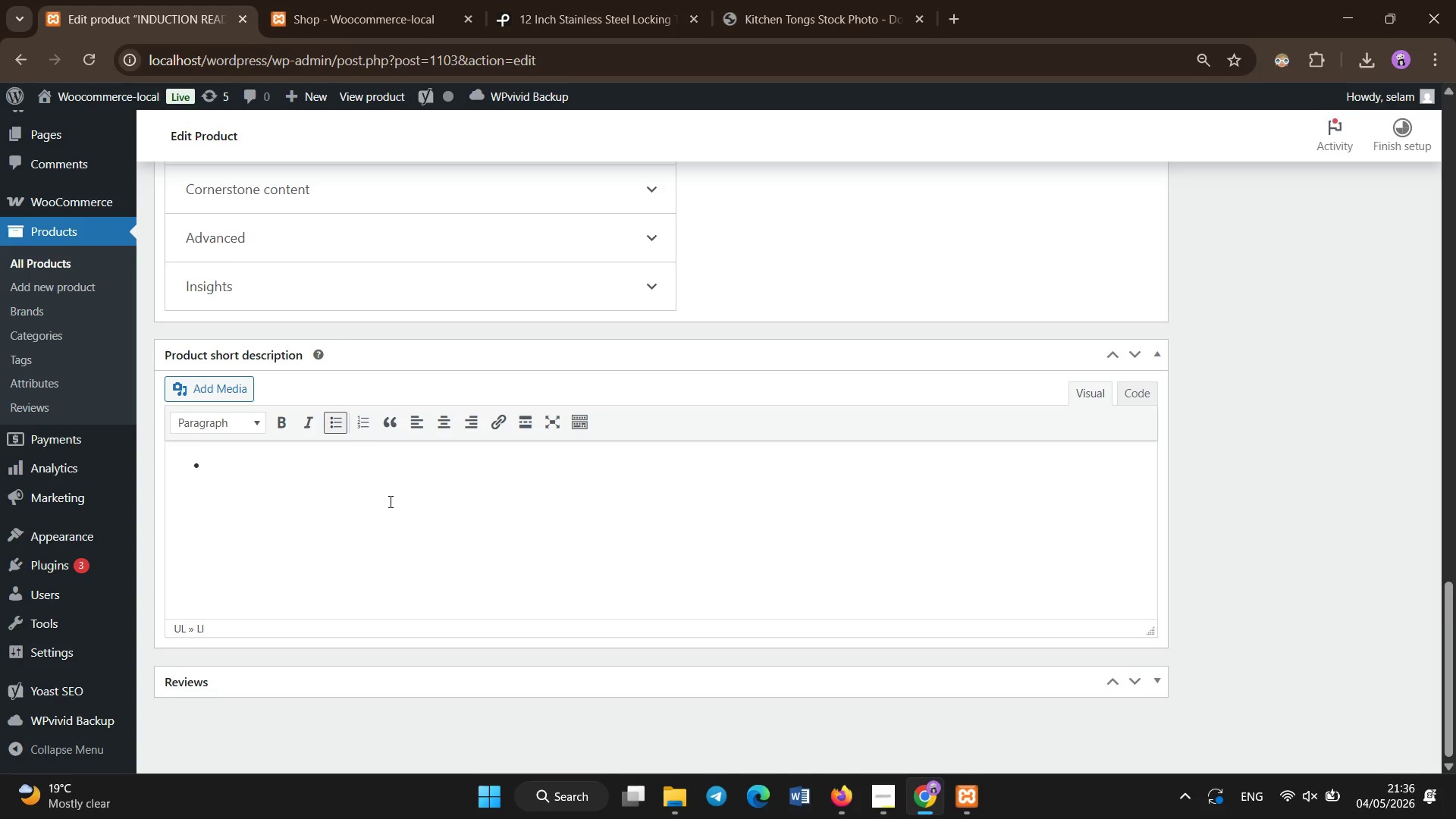 
left_click_drag(start_coordinate=[529, 231], to_coordinate=[526, 241])
 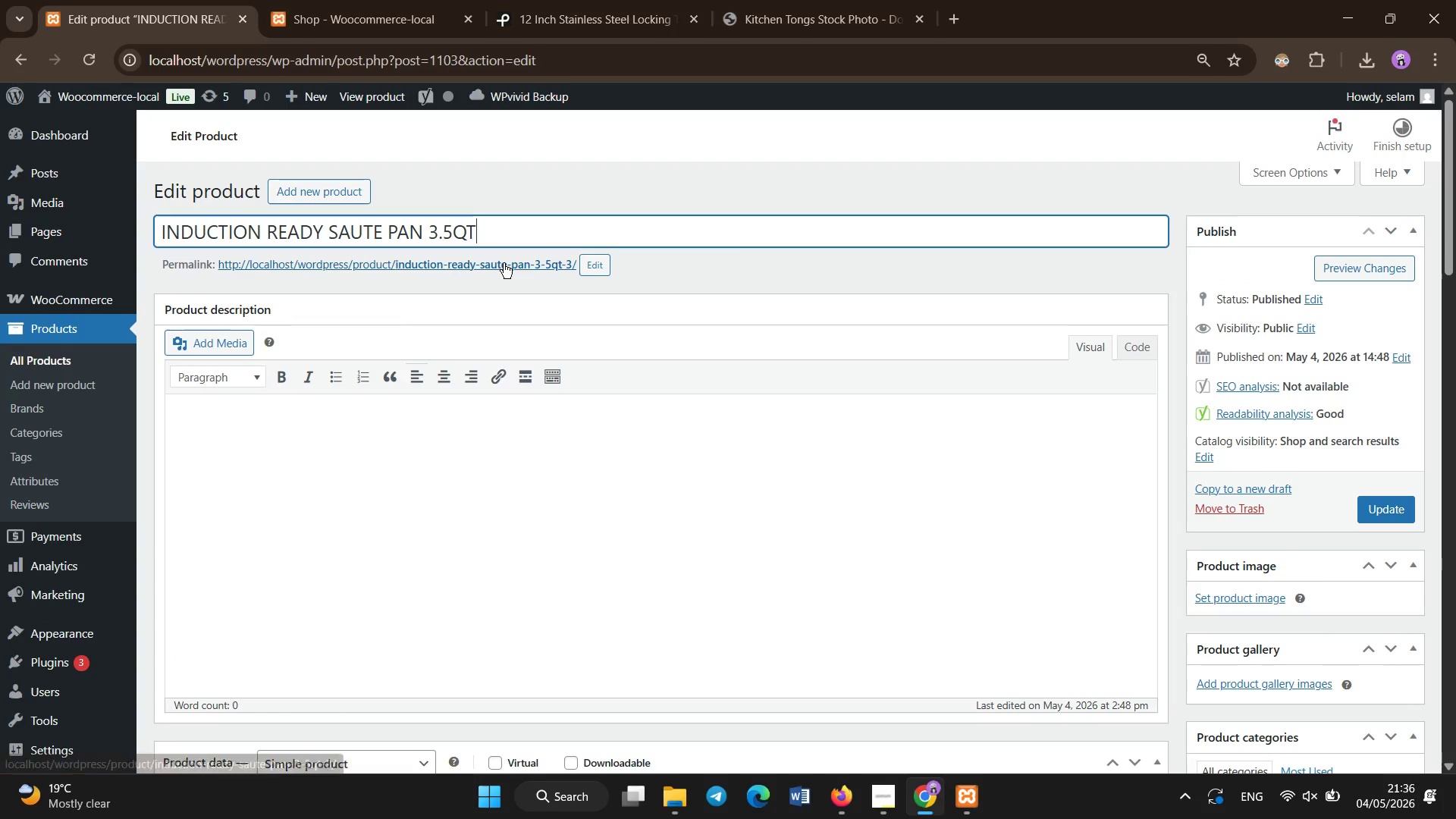 
scroll: coordinate [433, 321], scroll_direction: up, amount: 27.0
 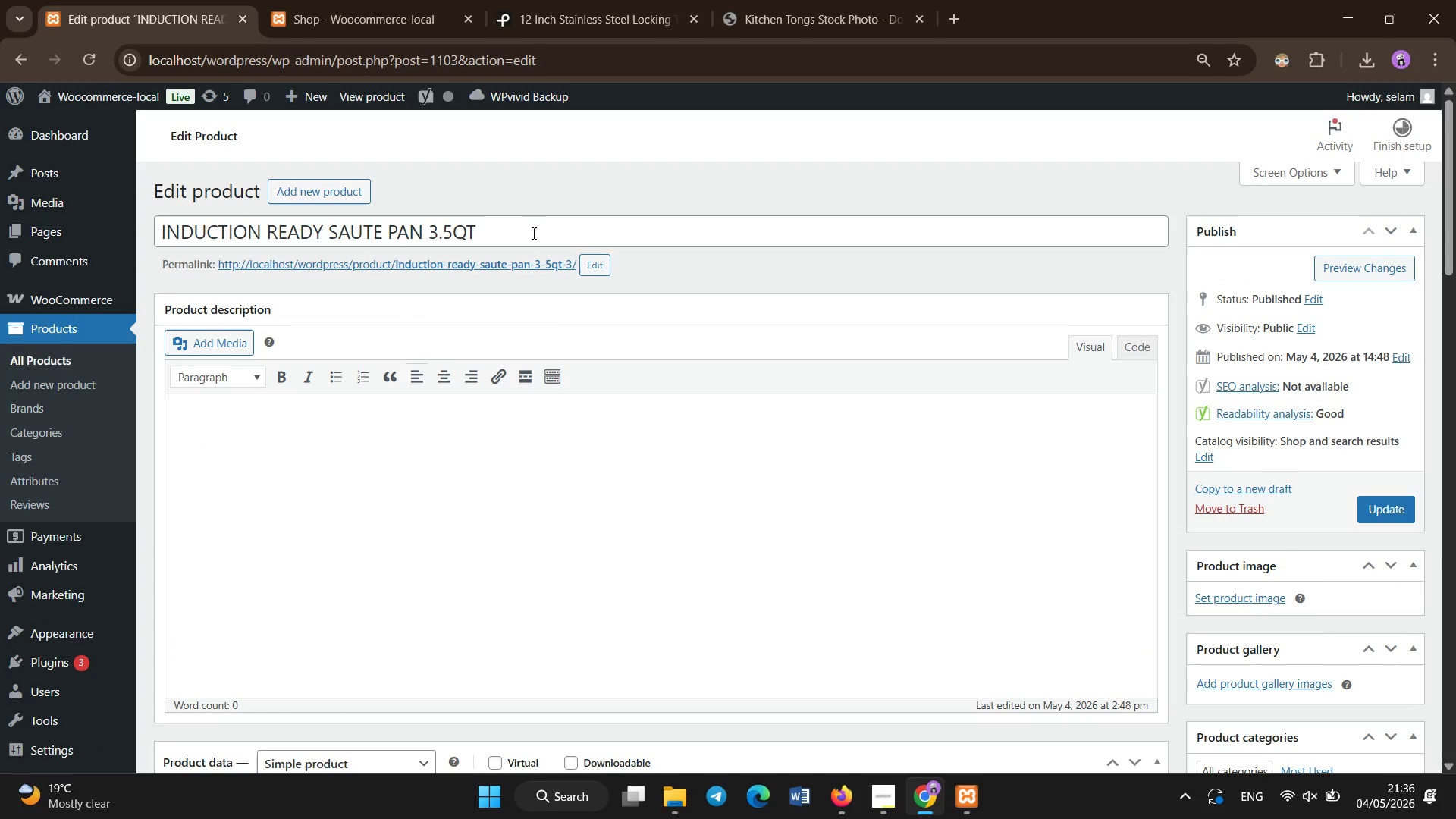 
key(Control+A)
 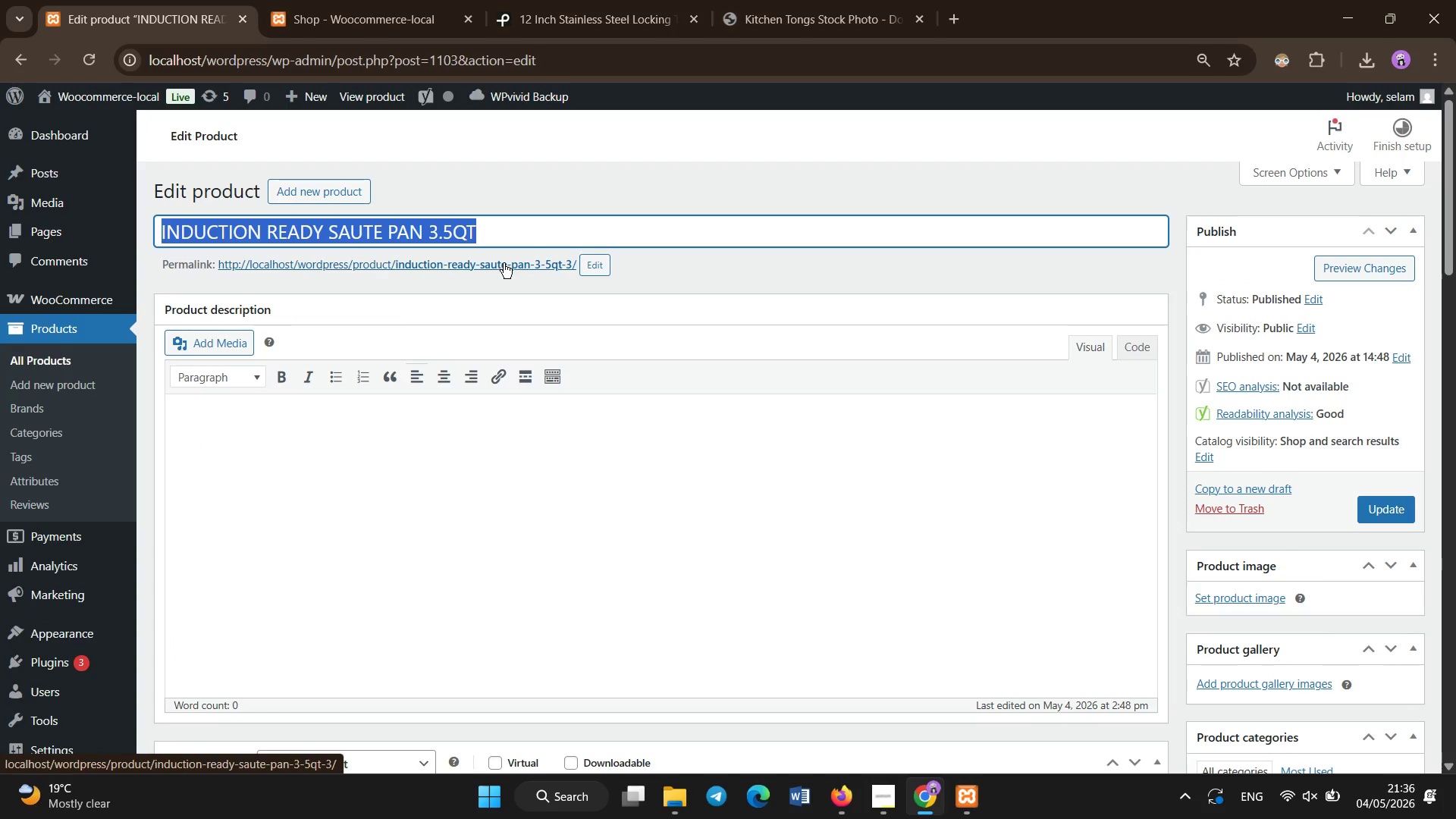 
key(Backspace)
 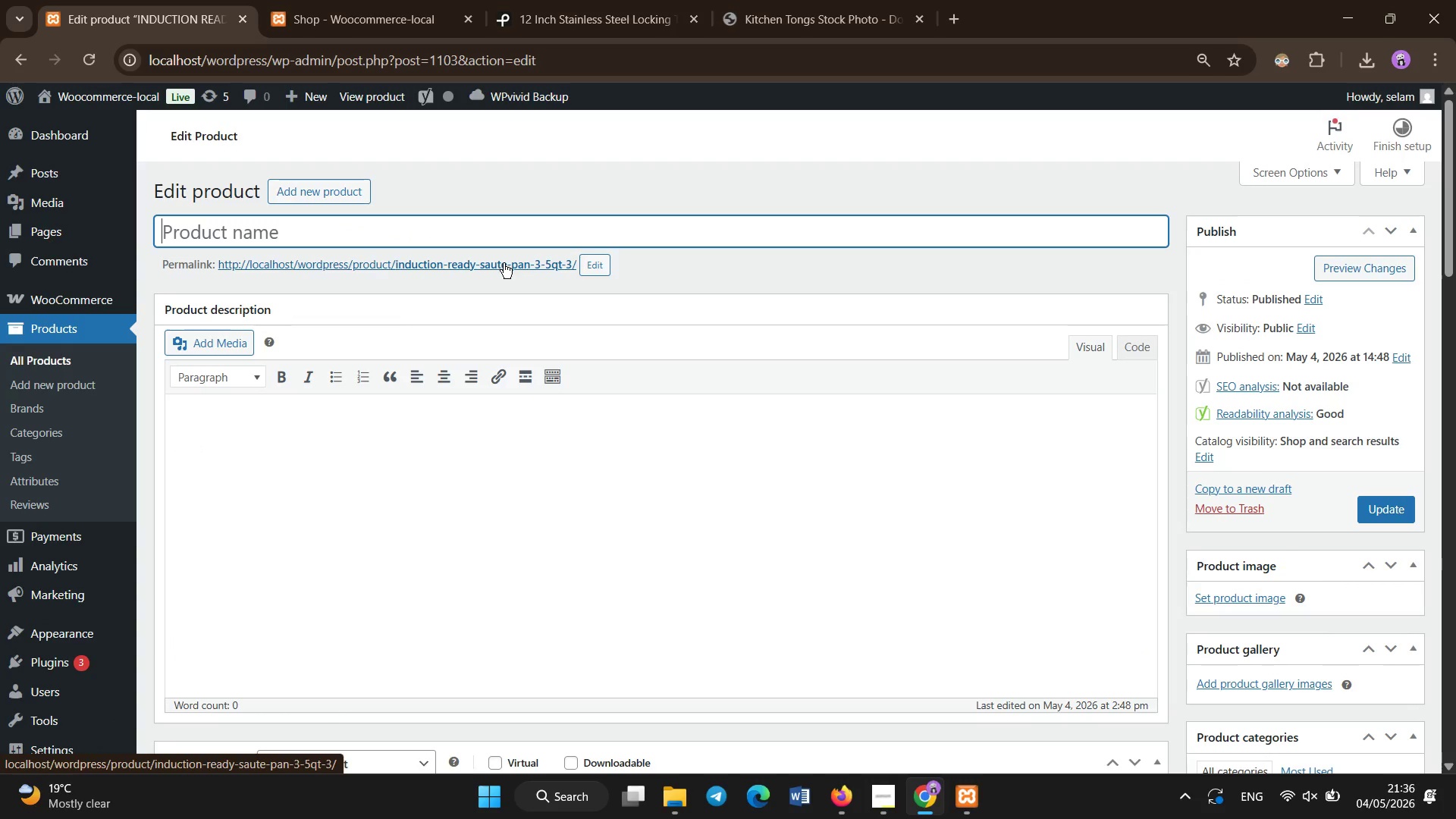 
type(Hw)
key(Backspace)
type(e)
 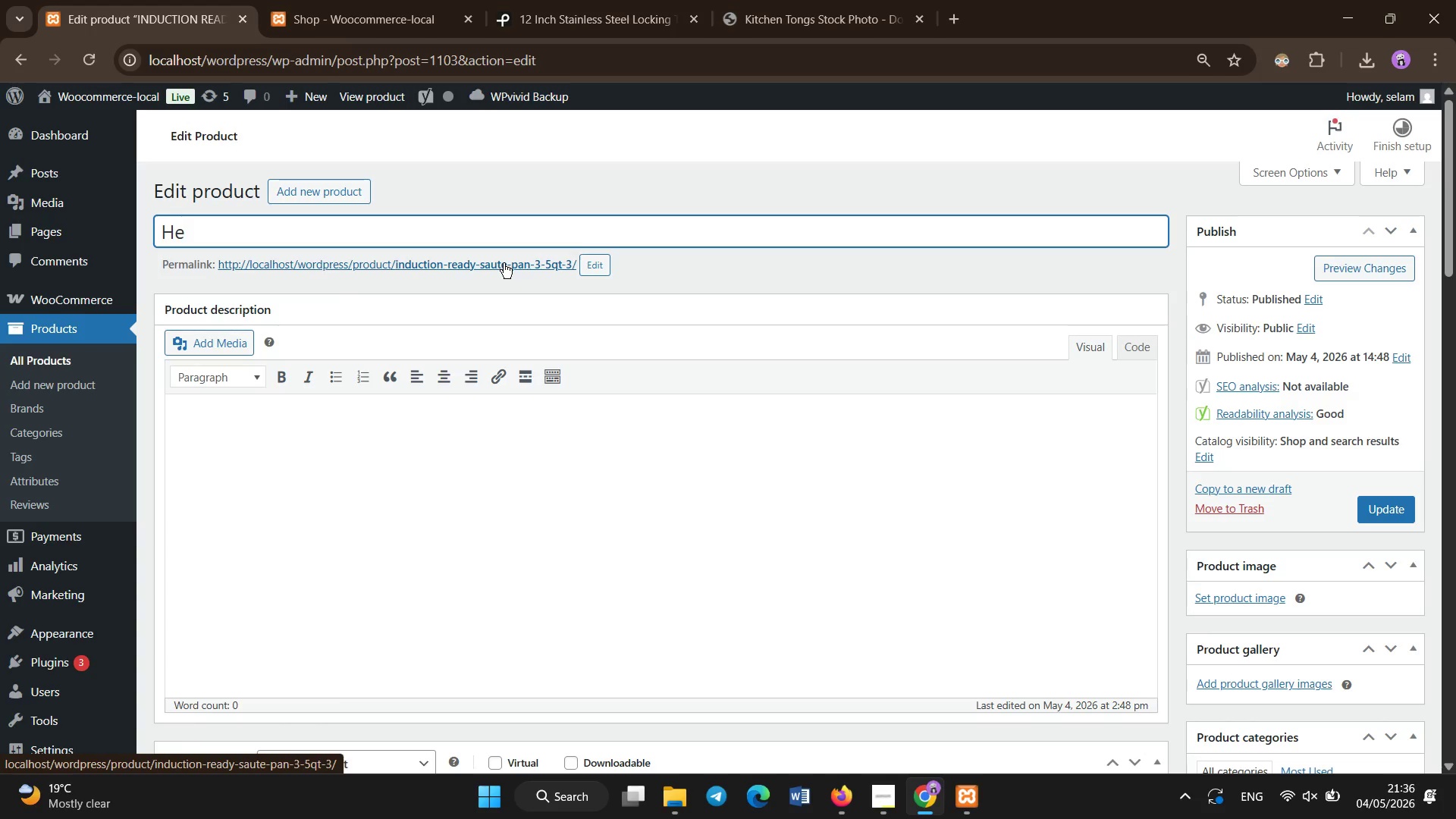 
wait(6.45)
 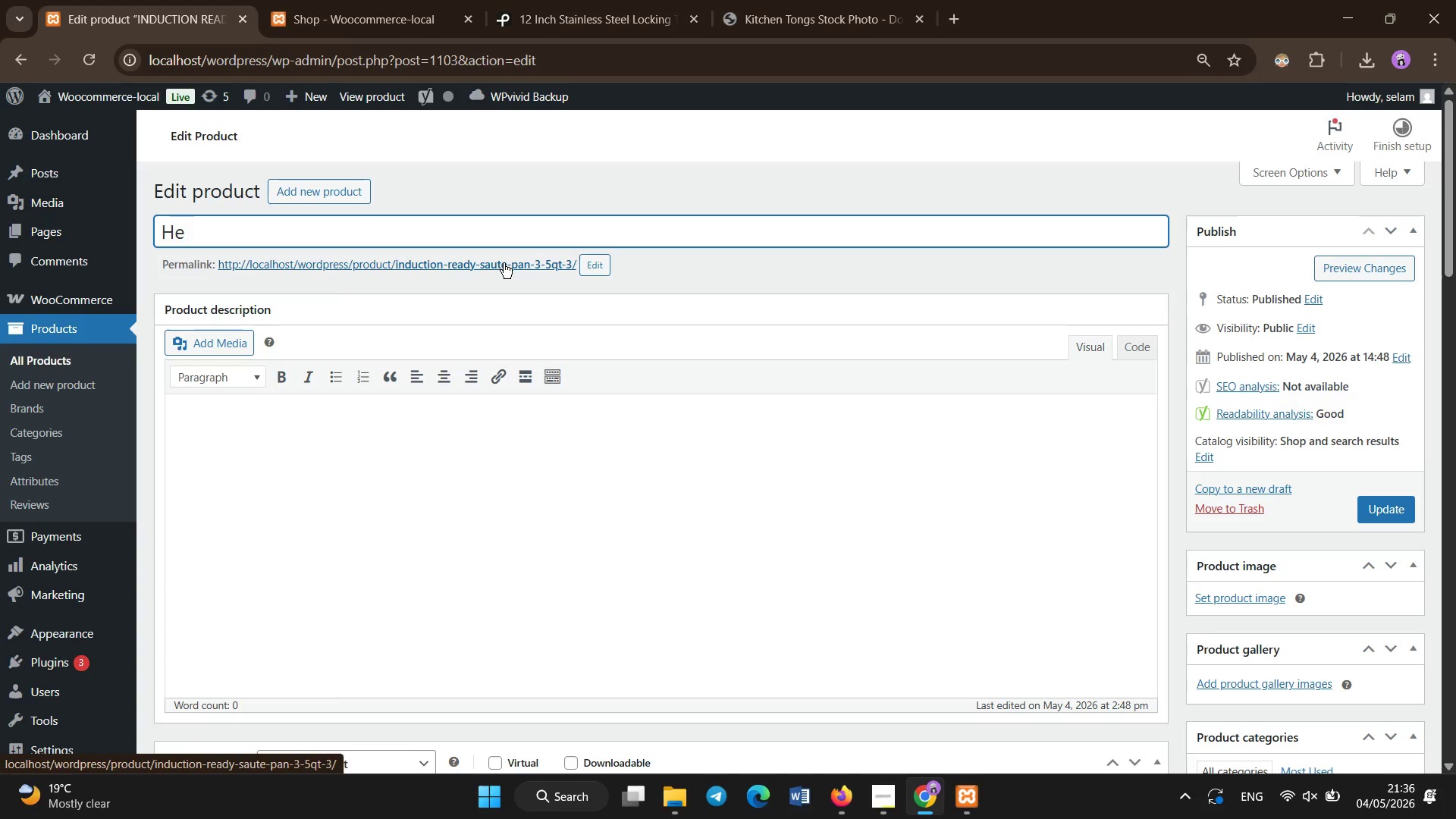 
type(ritage Caste Iron Egg Poacher Insert 4 Cup Non-Stick Compatible)
 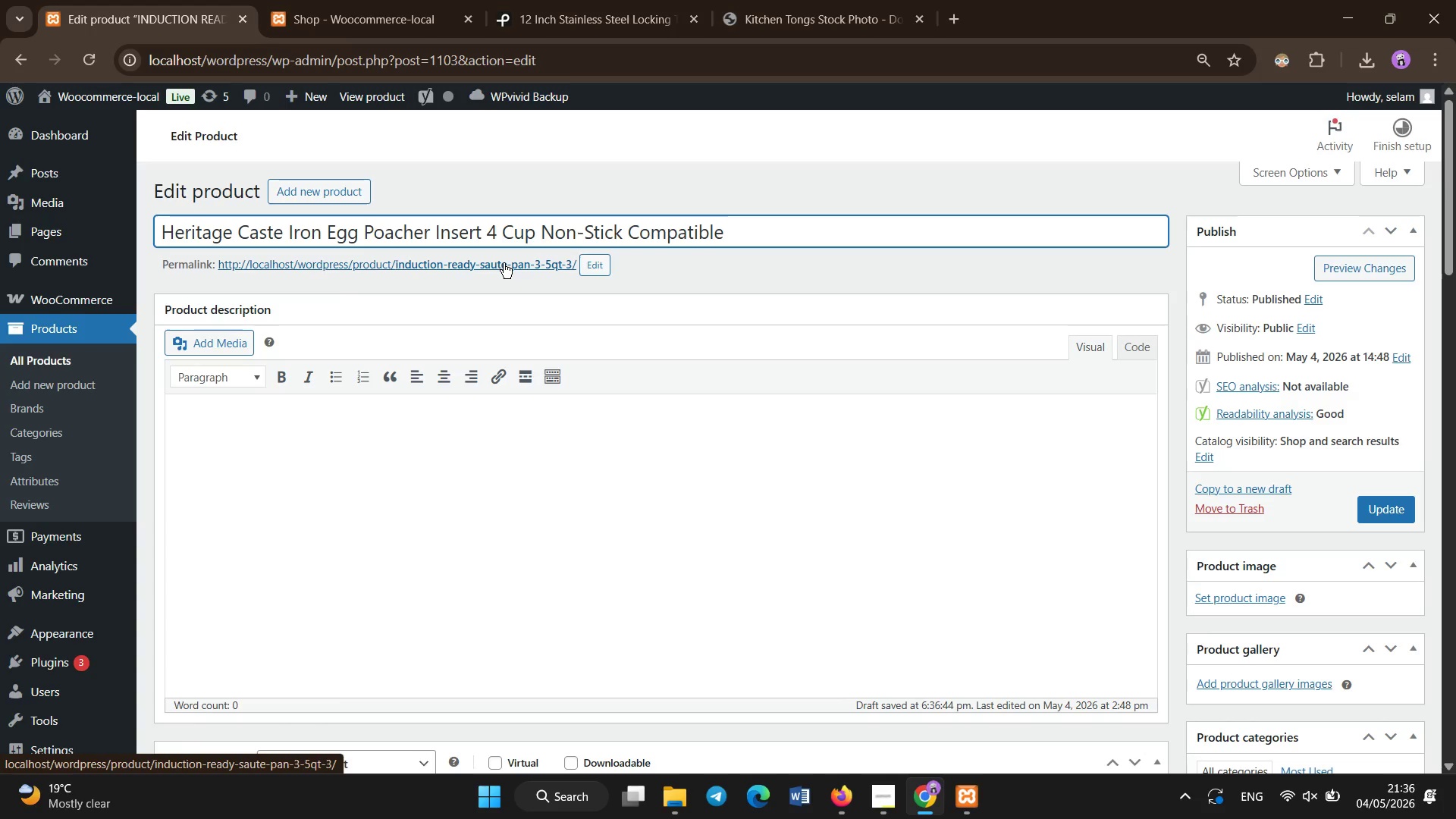 
scroll: coordinate [555, 533], scroll_direction: down, amount: 23.0
 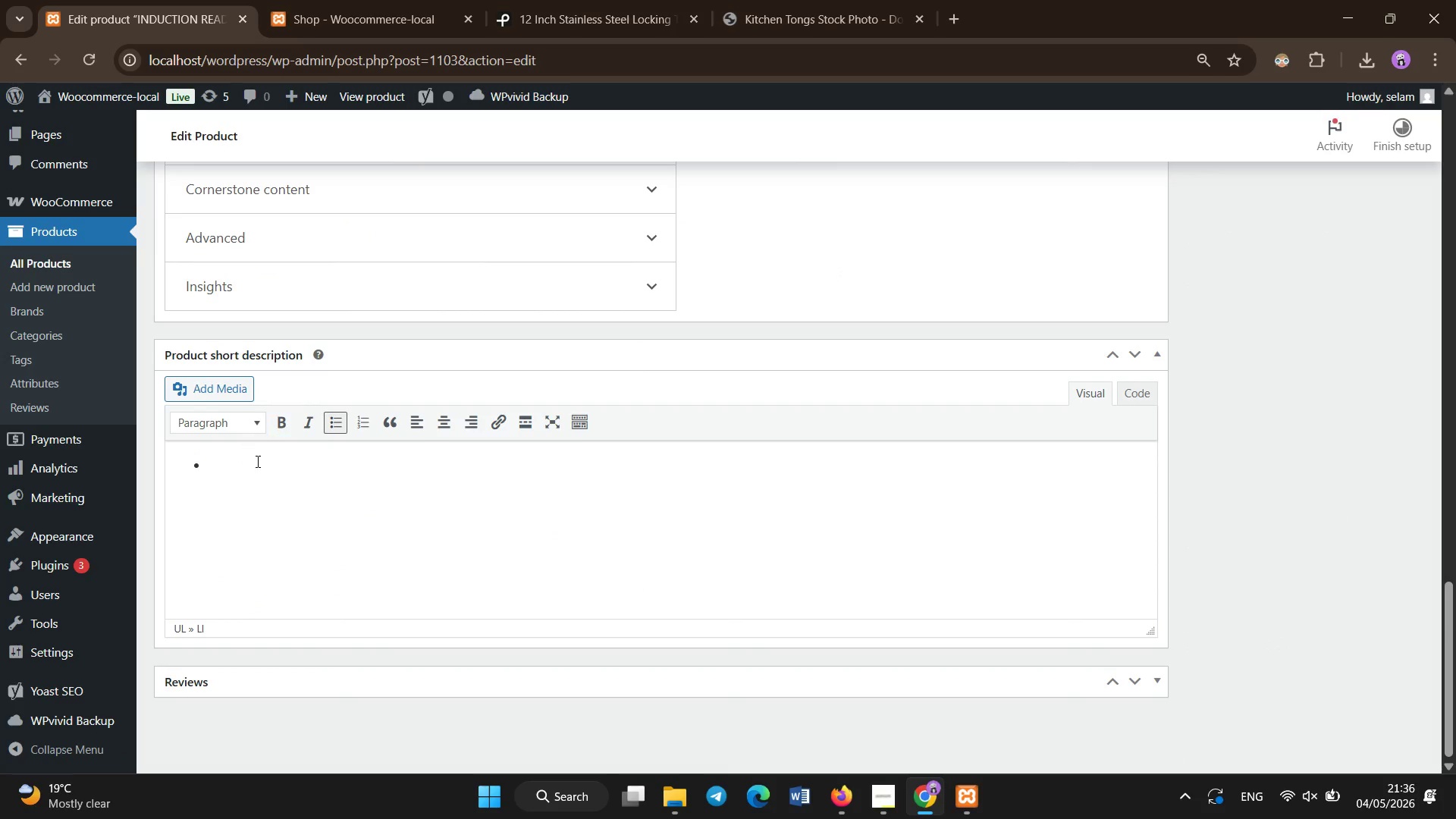 
left_click([258, 467])
 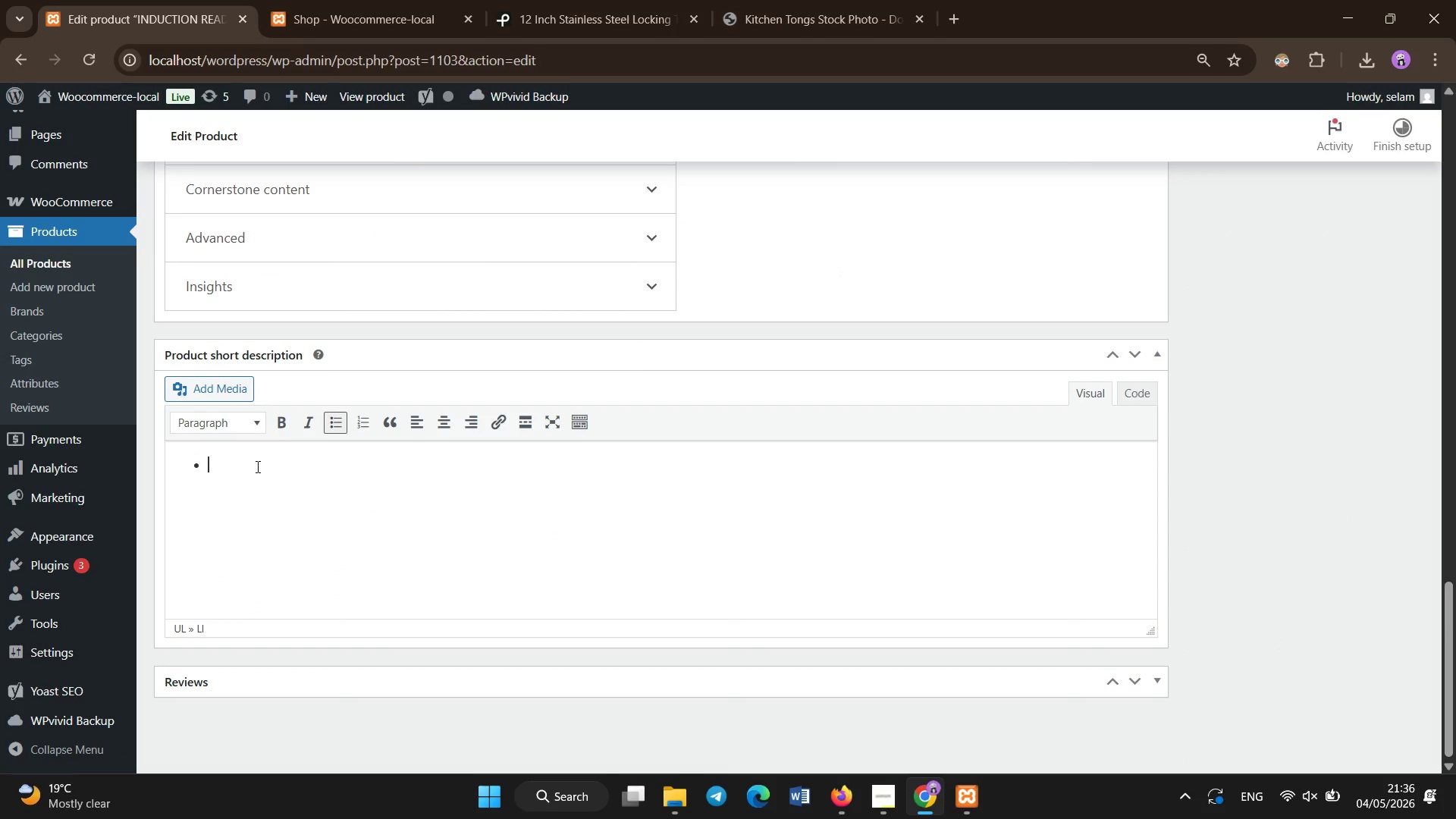 
type(4-cup egg poaching insert design )
 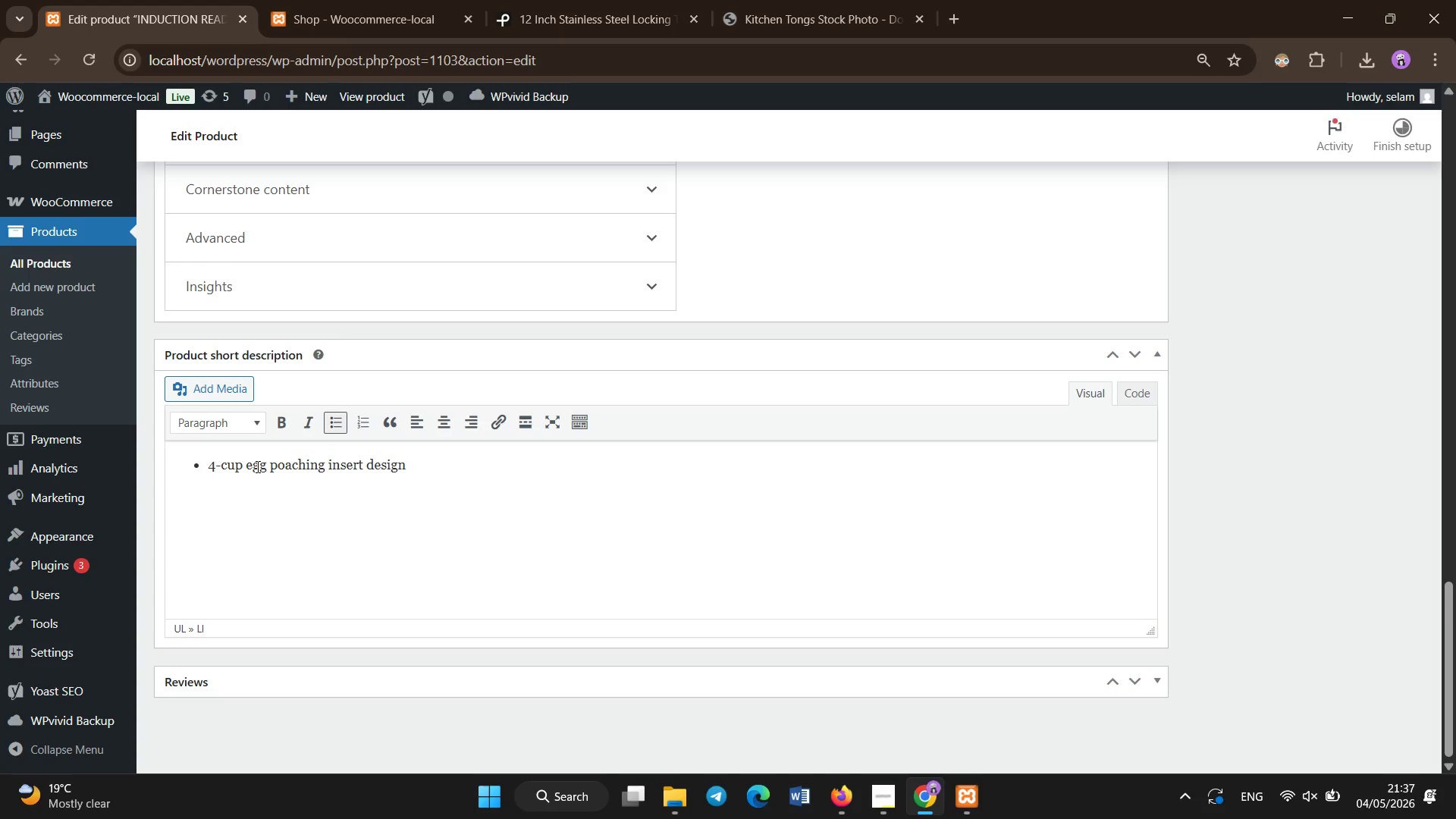 
key(Enter)
 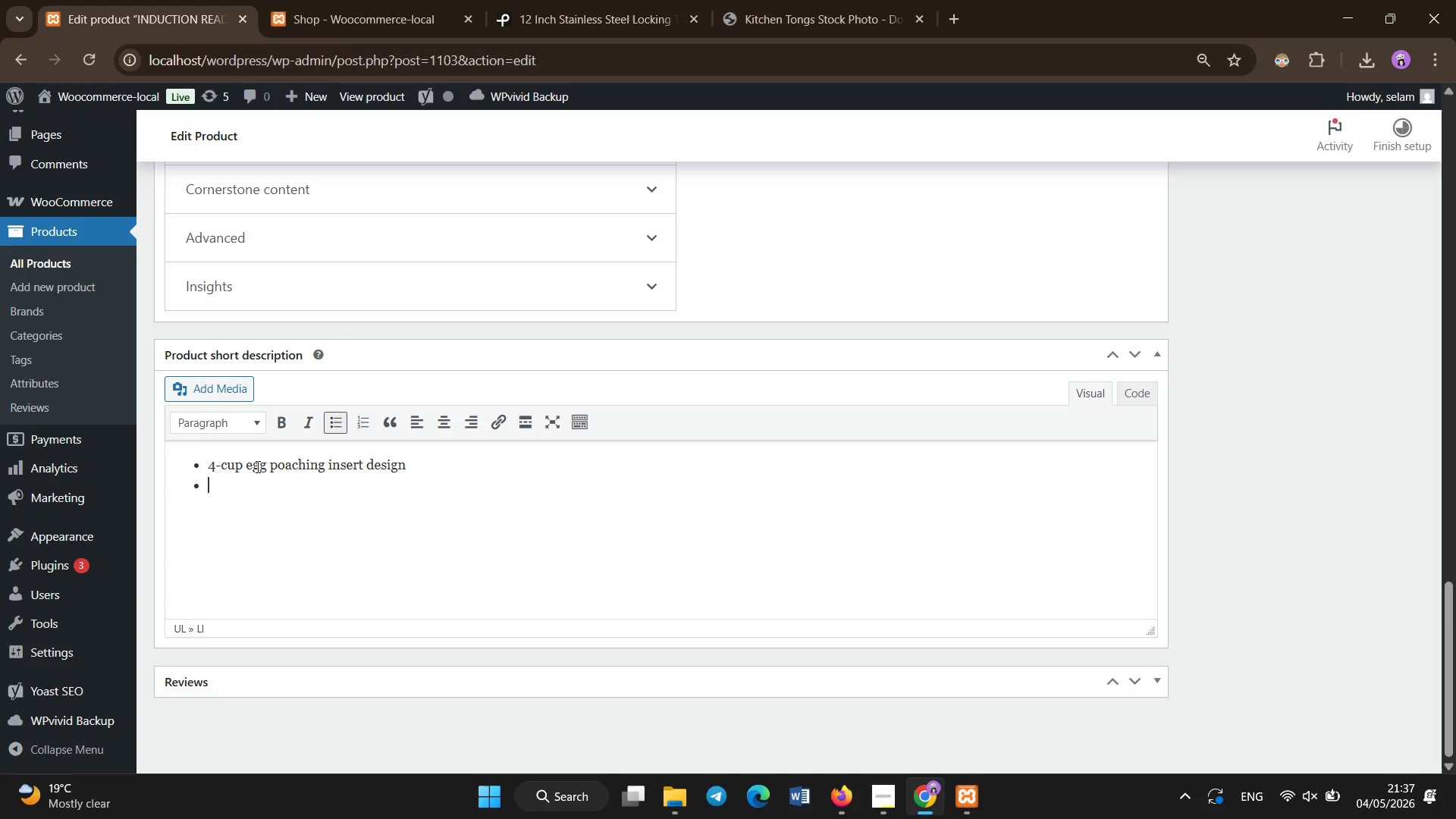 
type(Durable carbon steel construction)
 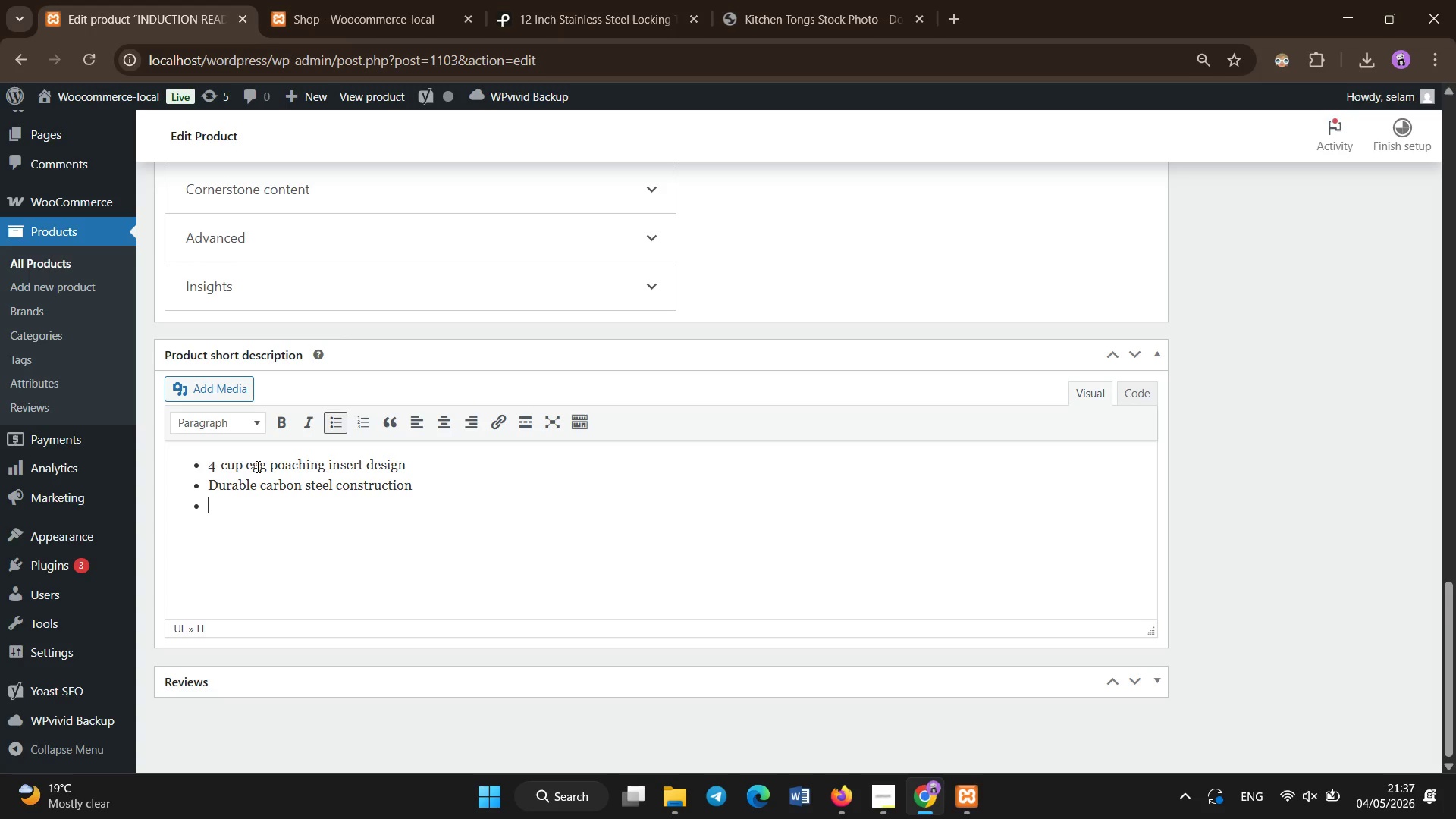 
key(Enter)
 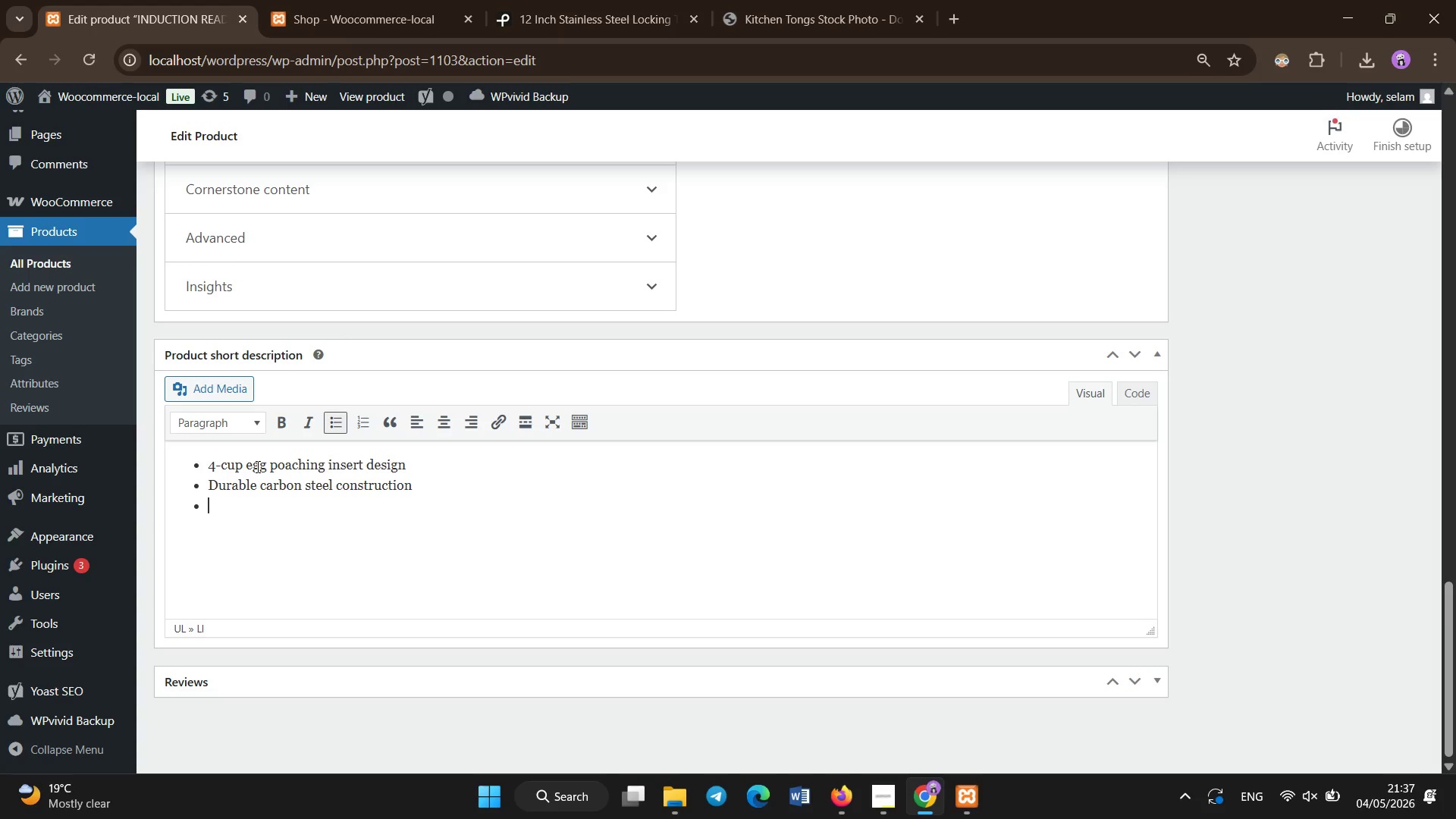 
type(Non-stick coated cups for easy release)
 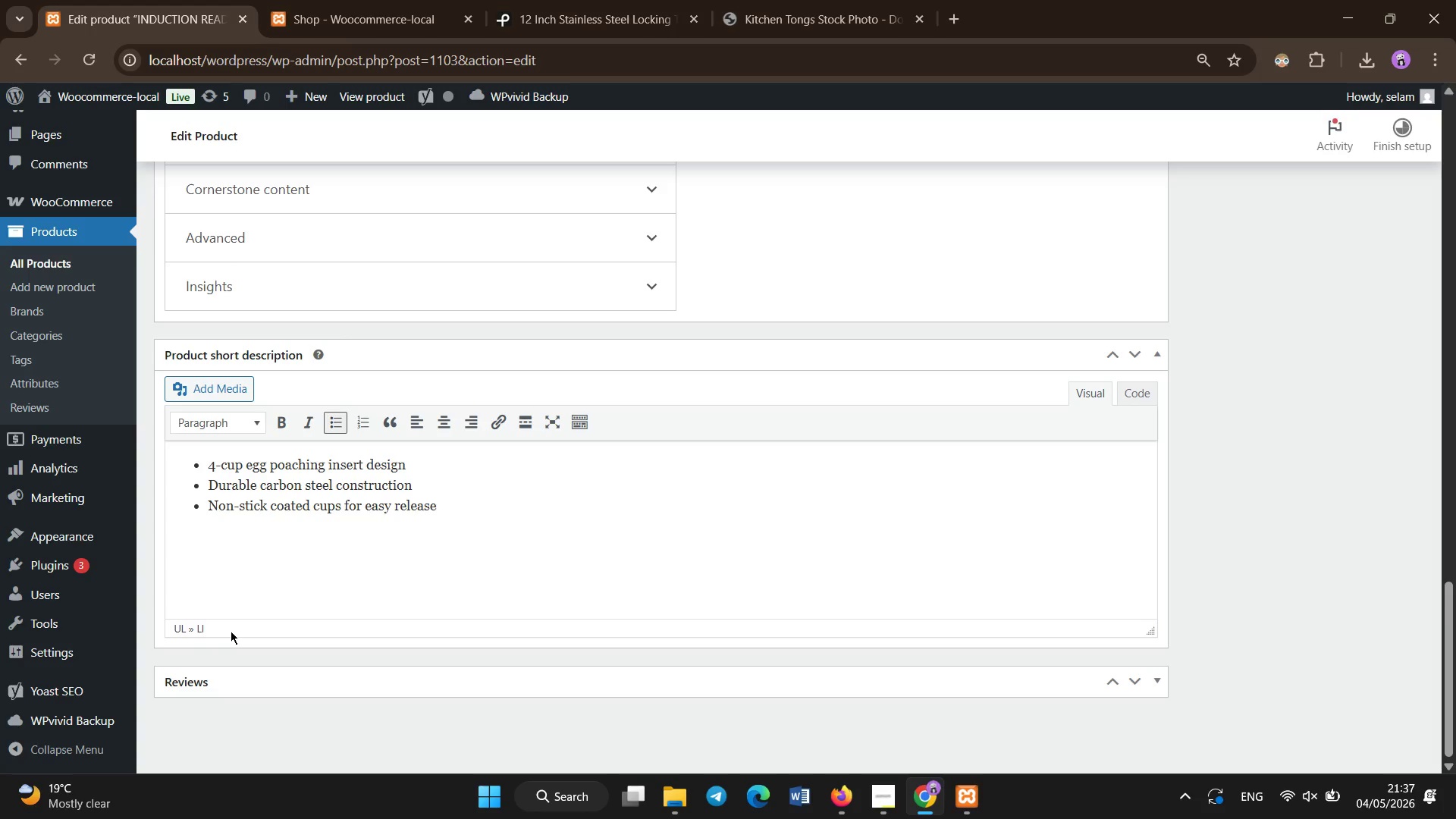 
scroll: coordinate [372, 505], scroll_direction: up, amount: 14.0
 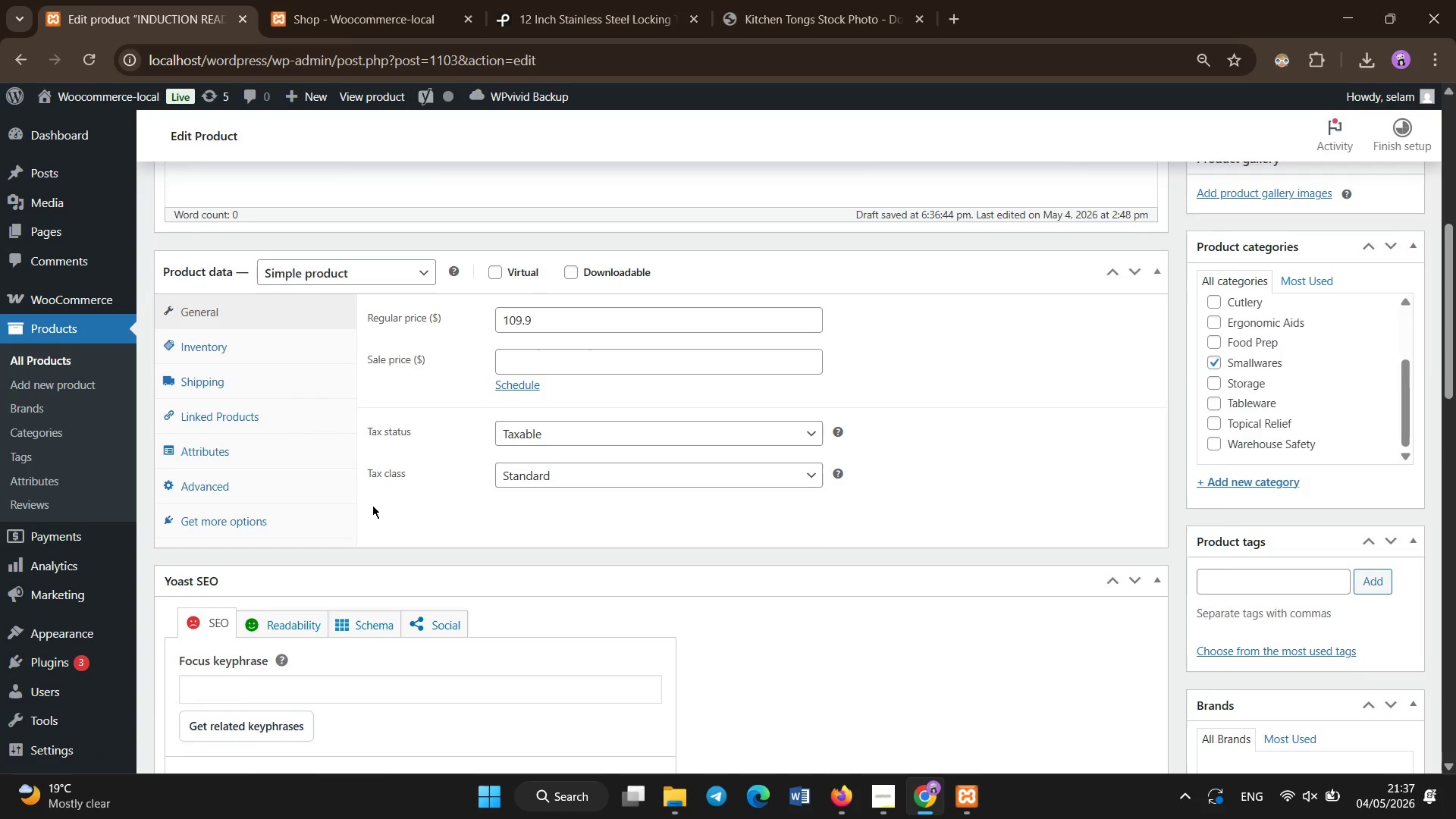 
left_click([372, 505])
 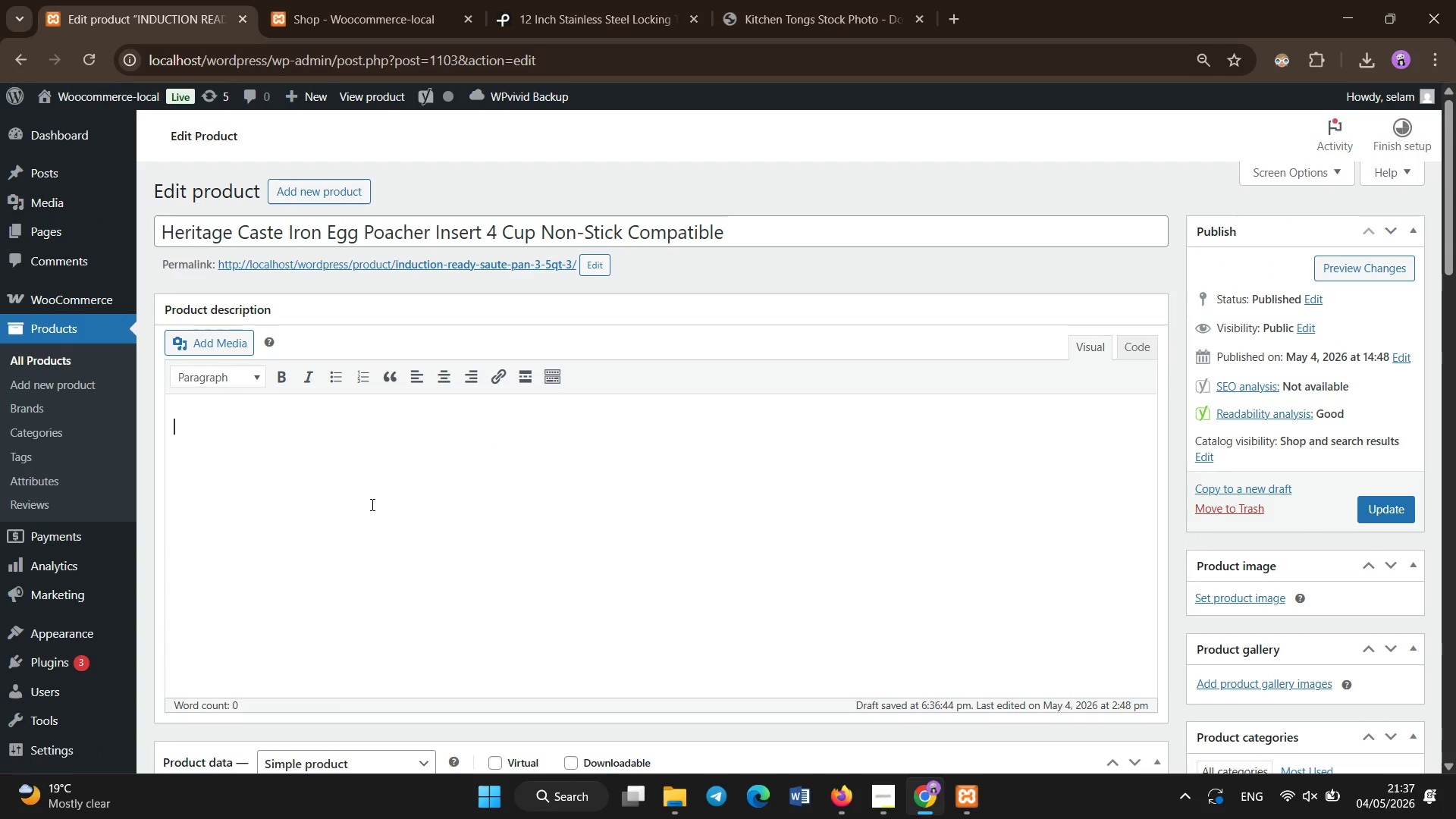 
scroll: coordinate [372, 505], scroll_direction: up, amount: 13.0
 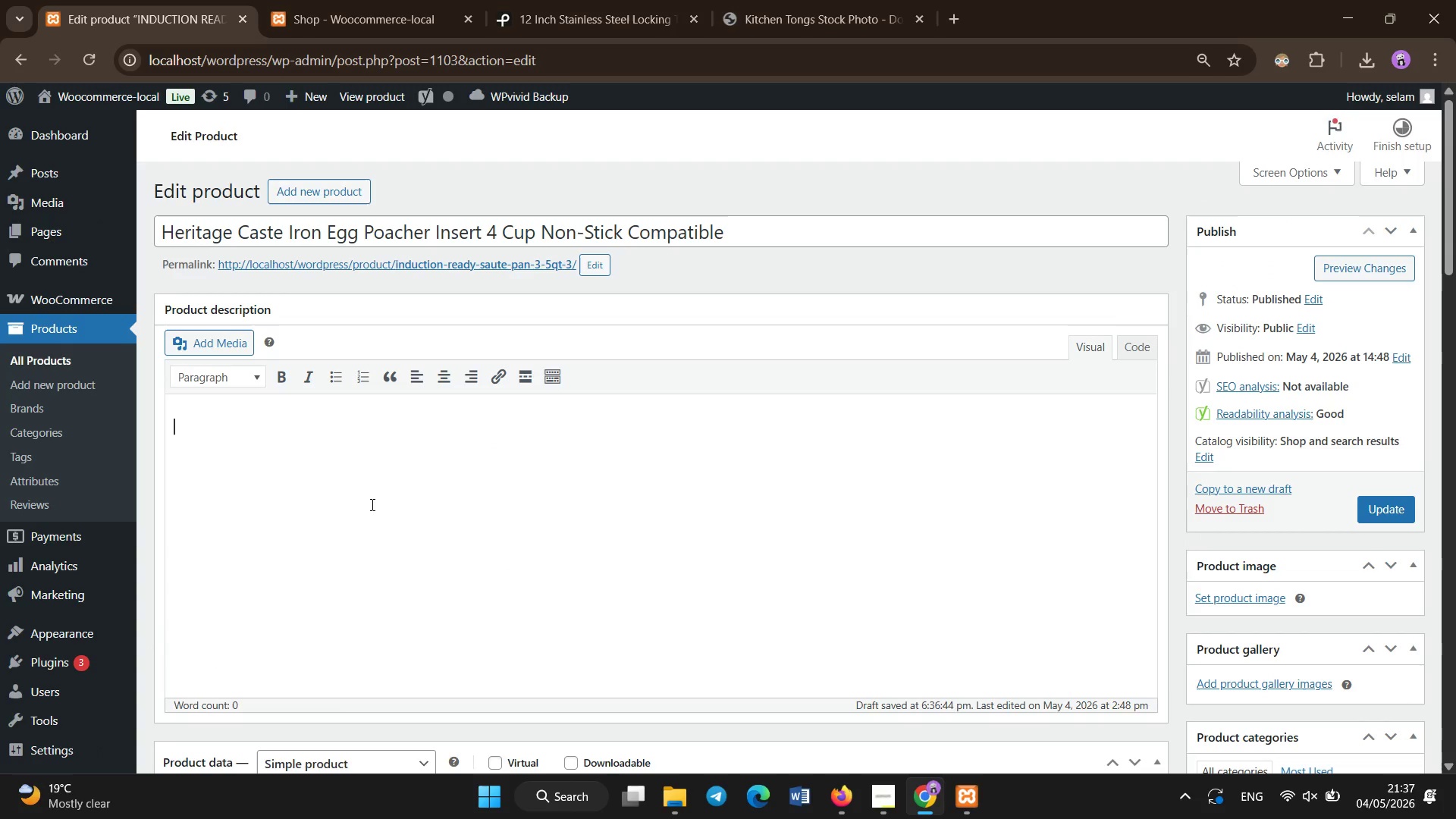 
left_click([275, 380])
 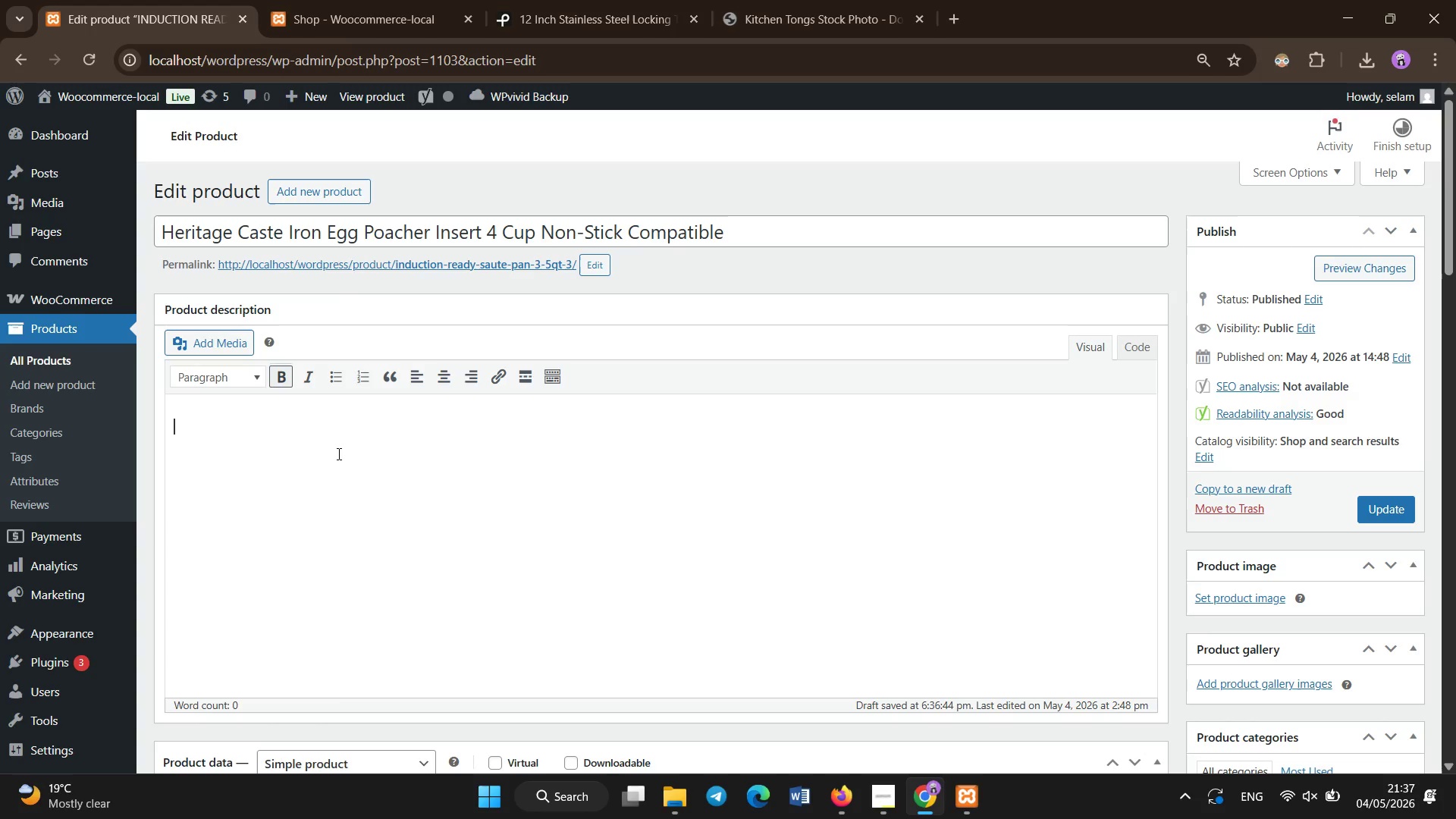 
type(p)
key(Backspace)
type(Perfect for Breakfast Service consistency)
 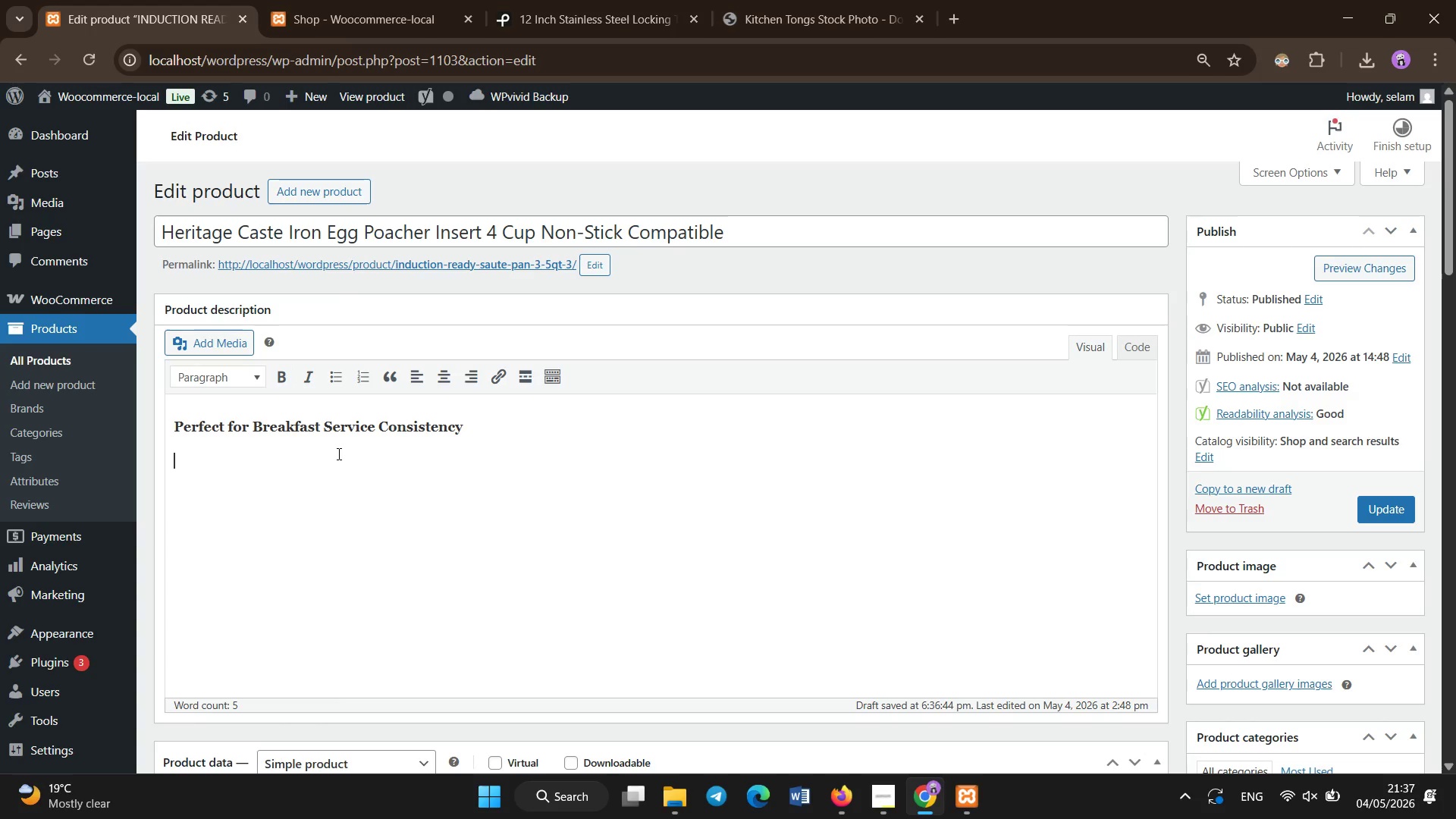 
 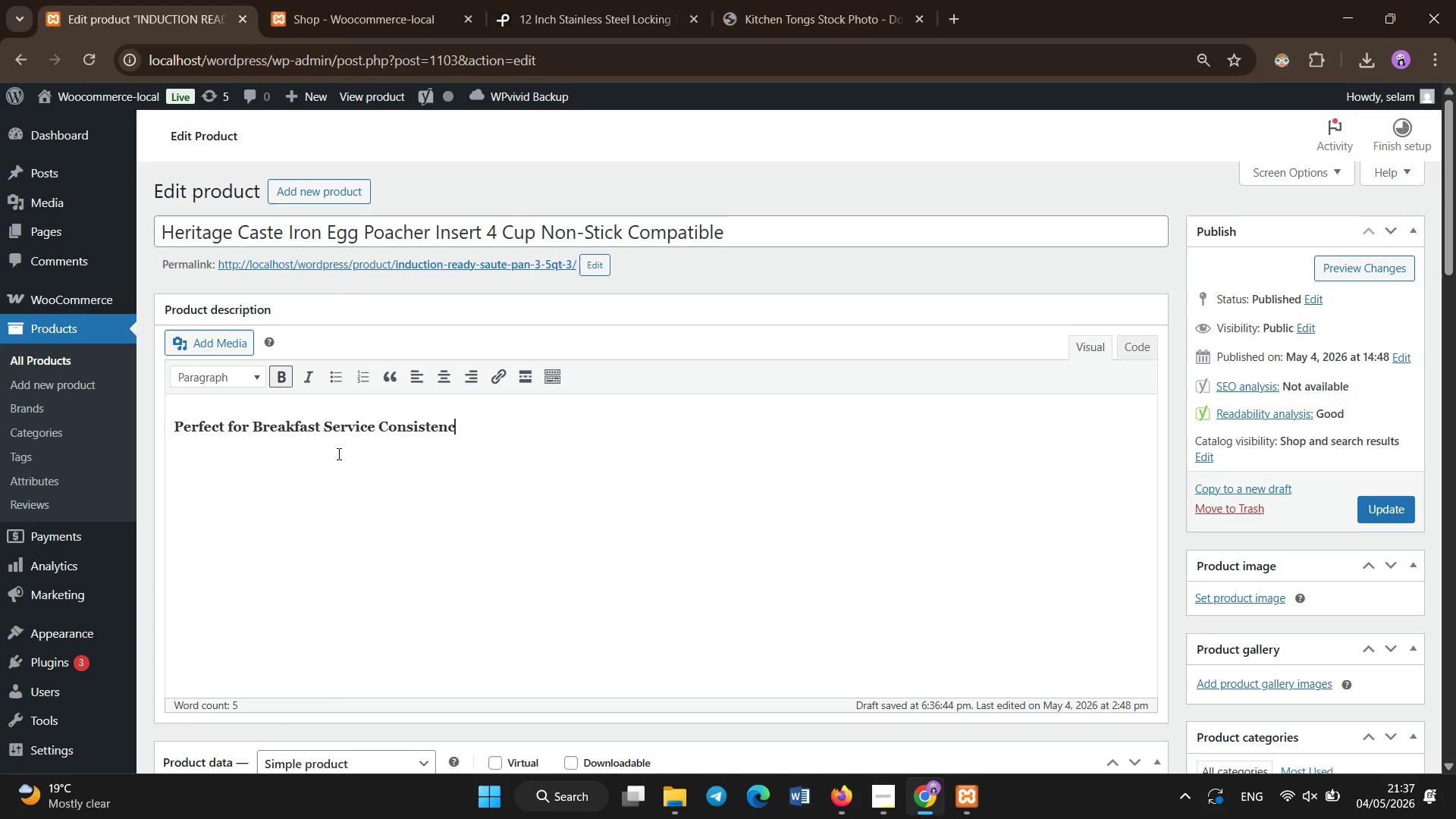 
key(Enter)
 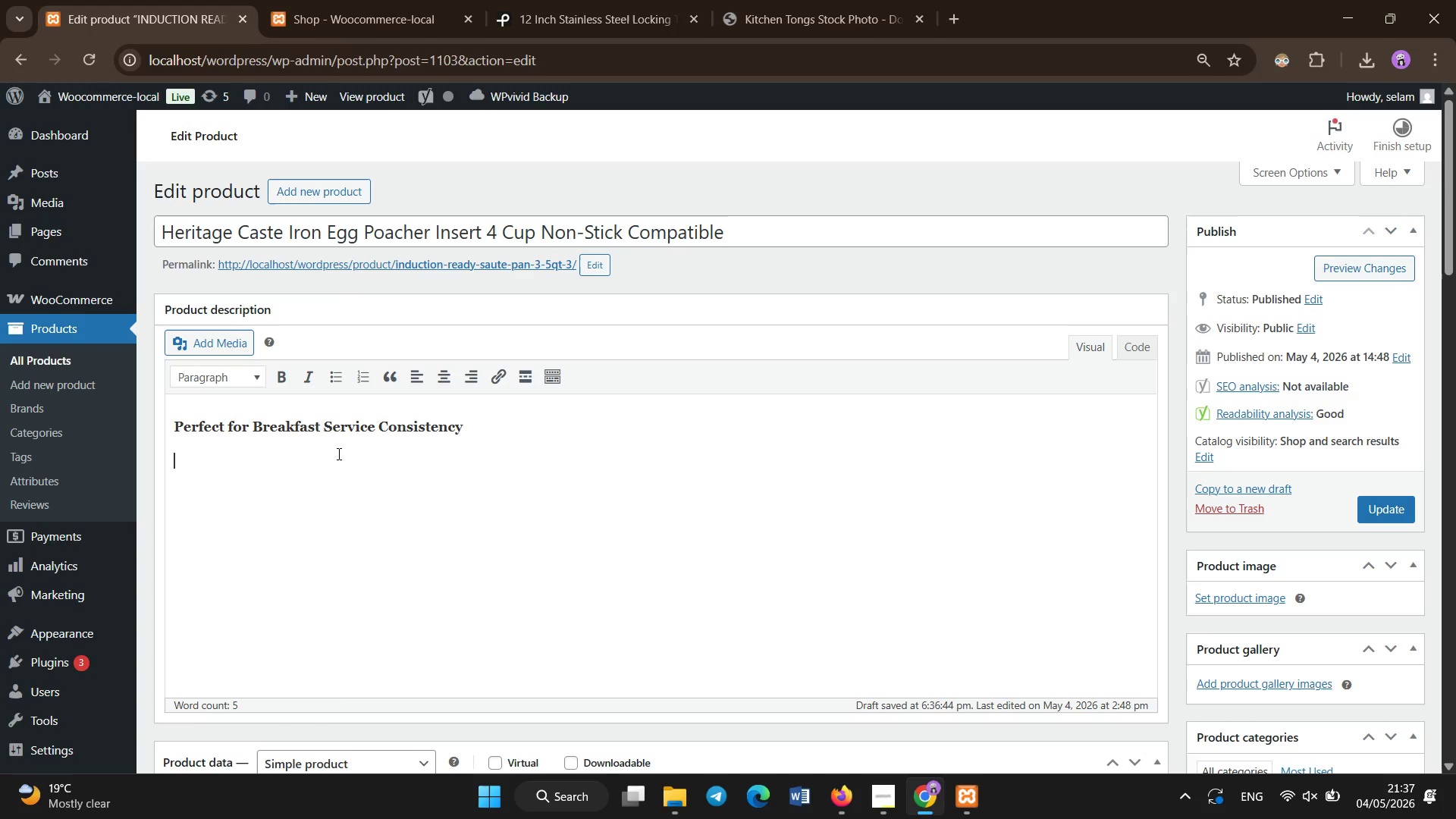 
type(The Heritage 4-Cup egg pac)
key(Backspace)
key(Backspace)
type(oacher is designed for commercial kitchens that serve high )
key(Backspace)
type(-volume breakfast ad brunch menus. Built from durable carc)
key(Backspace)
type(bon steel, it ensures eve n)
key(Backspace)
key(Backspace)
type(n heat distribution for son)
key(Backspace)
key(Backspace)
key(Backspace)
type(consistent egg preparation.)
 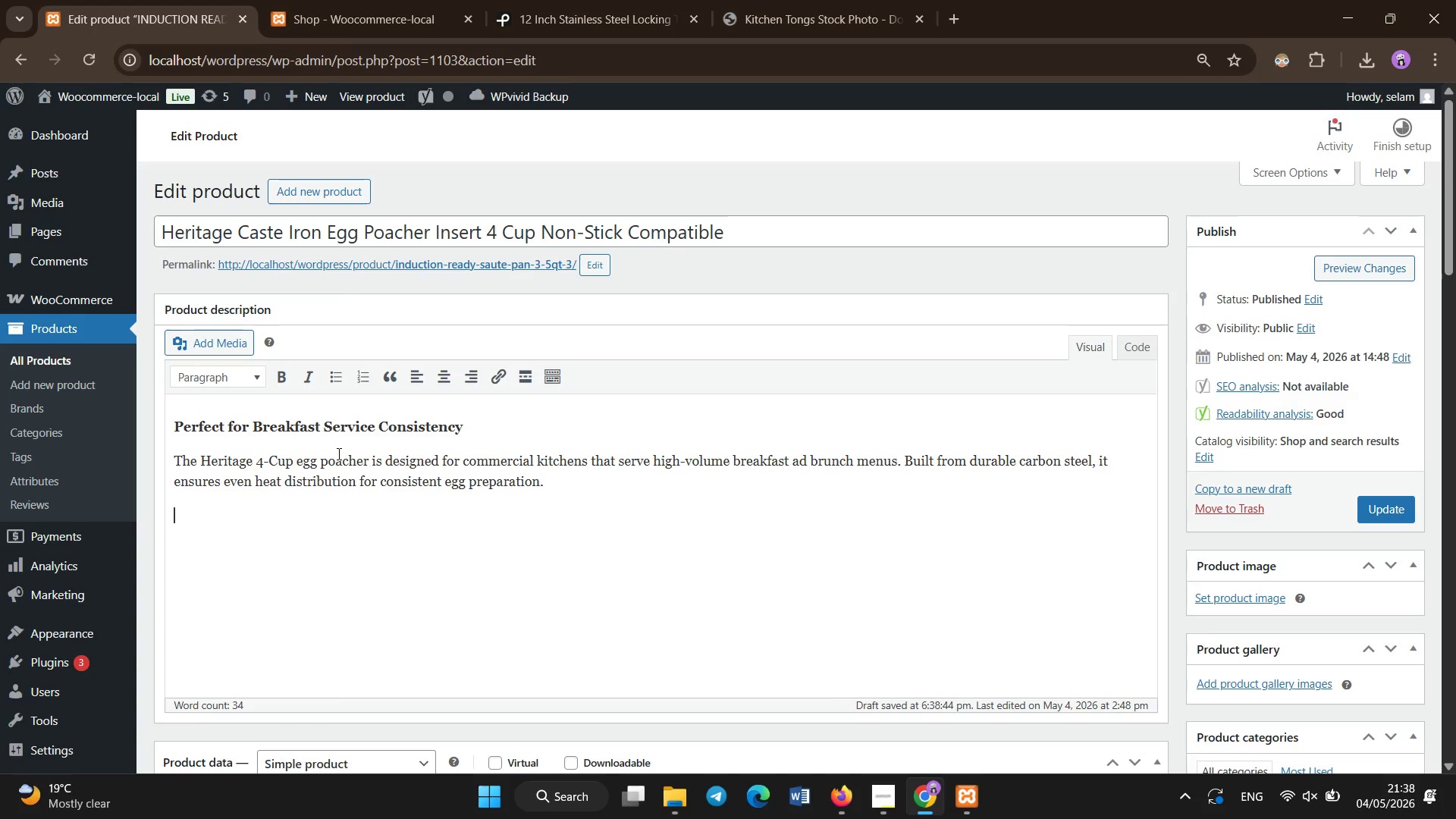 
 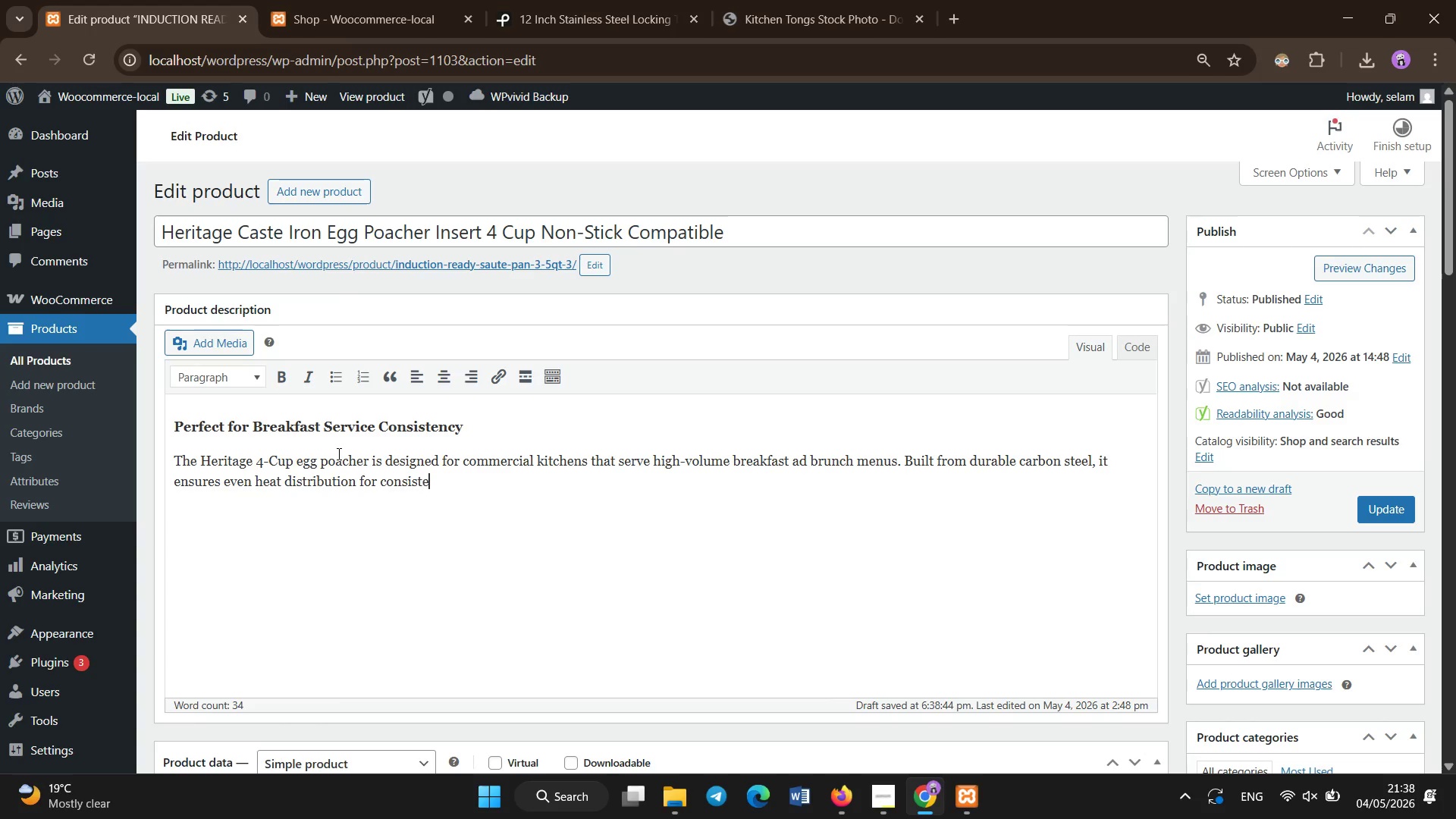 
key(Enter)
 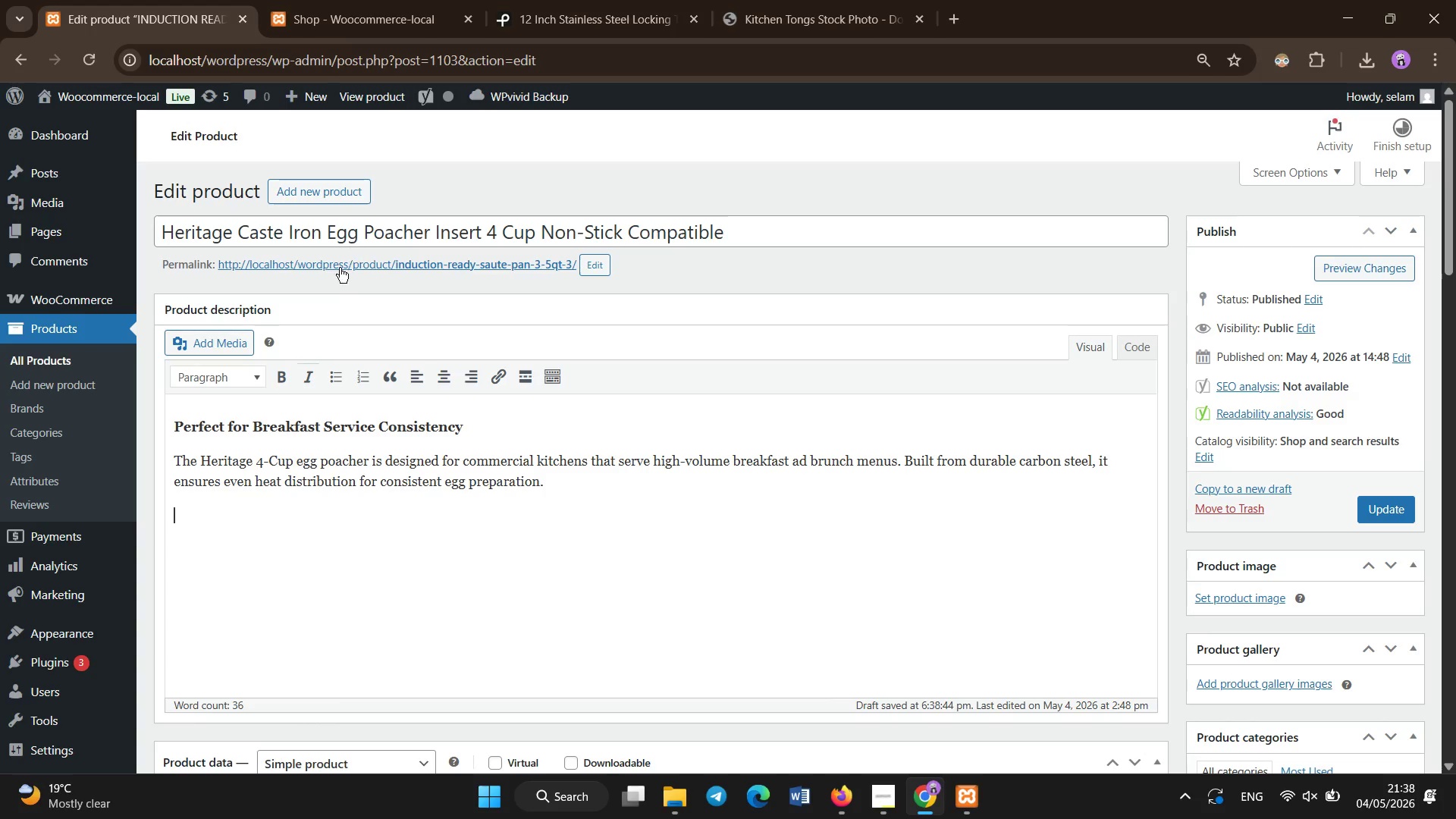 
left_click([276, 384])
 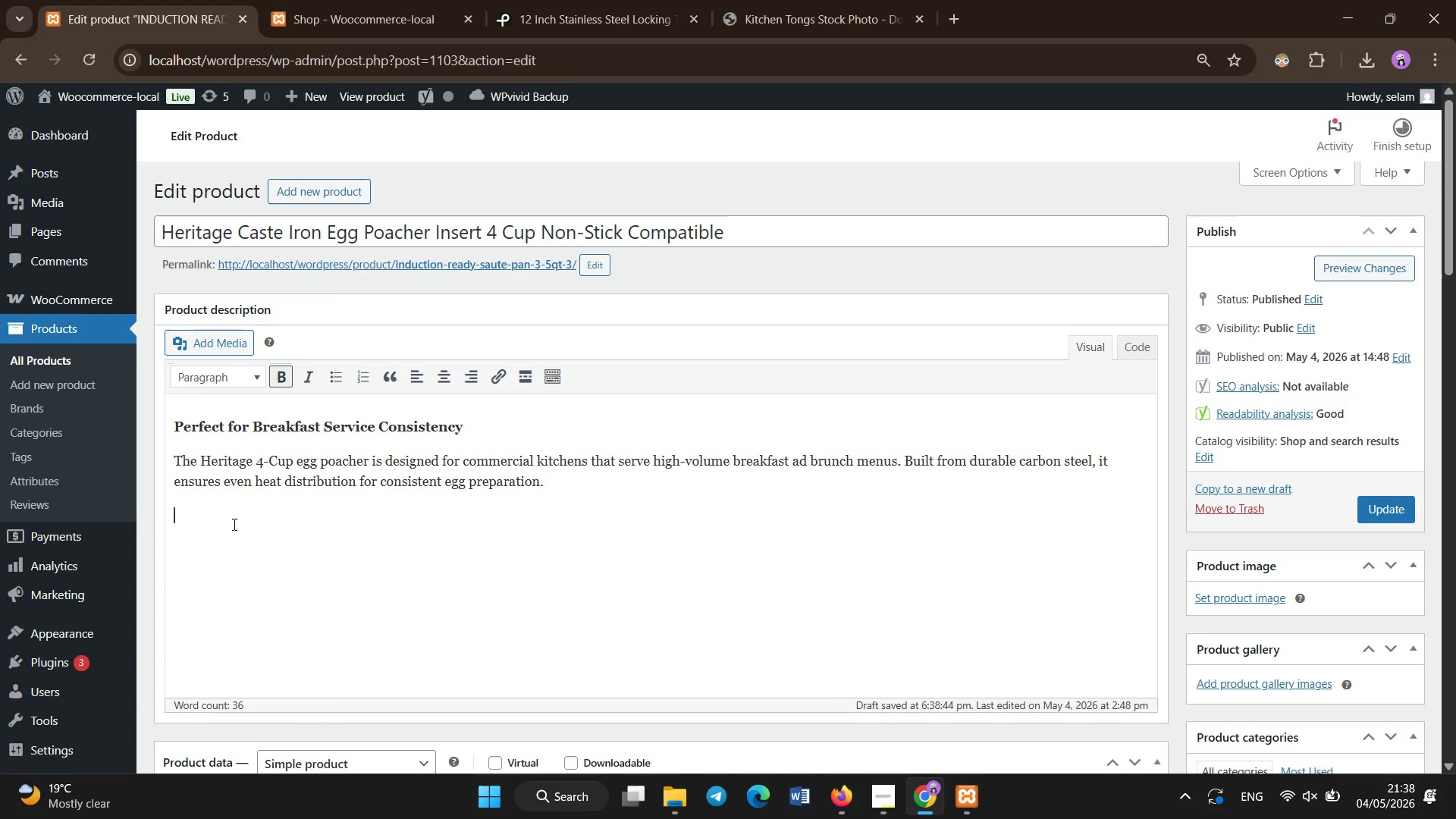 
left_click([234, 539])
 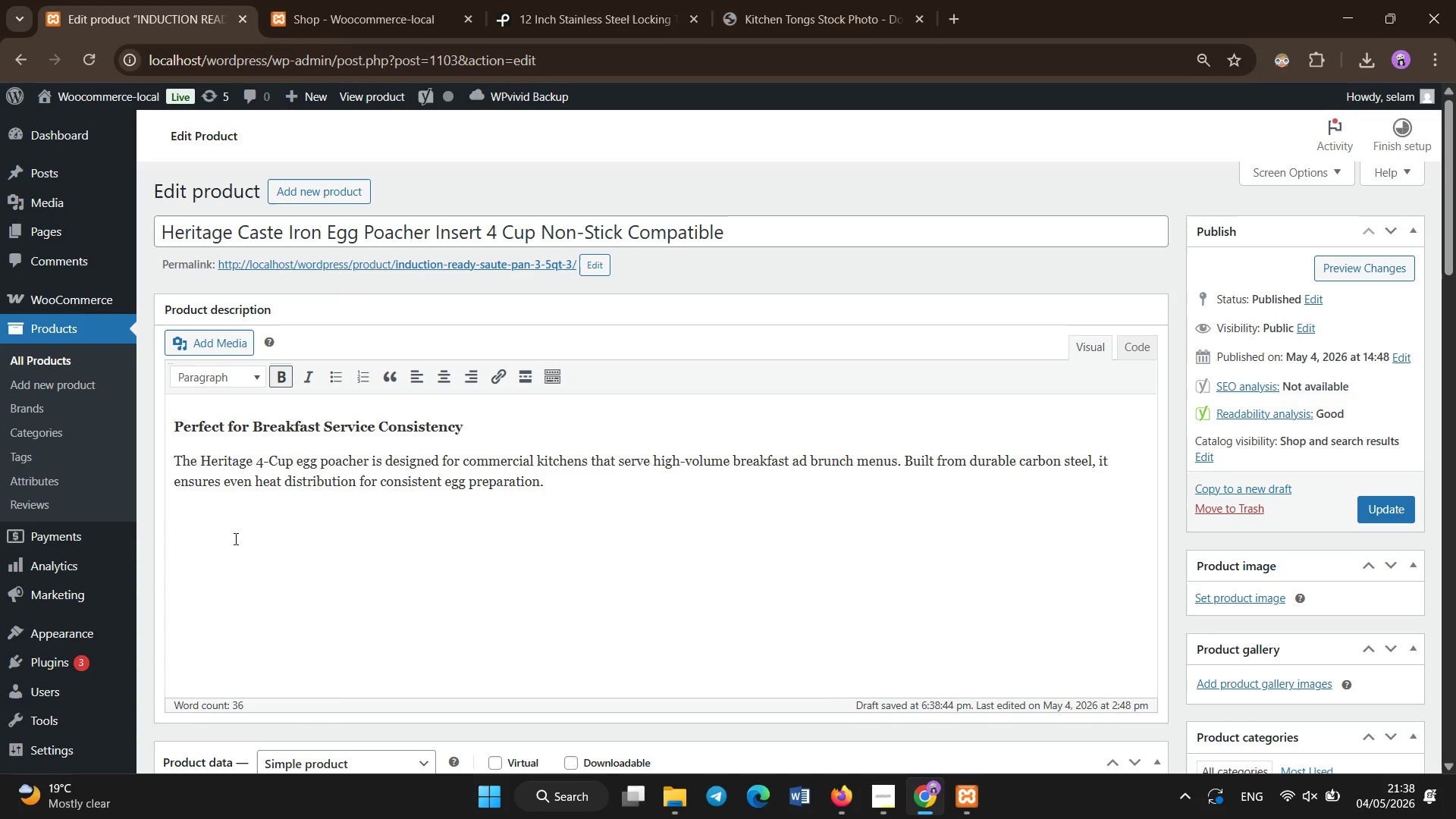 
type(Reliable Non-Stick Performance)
 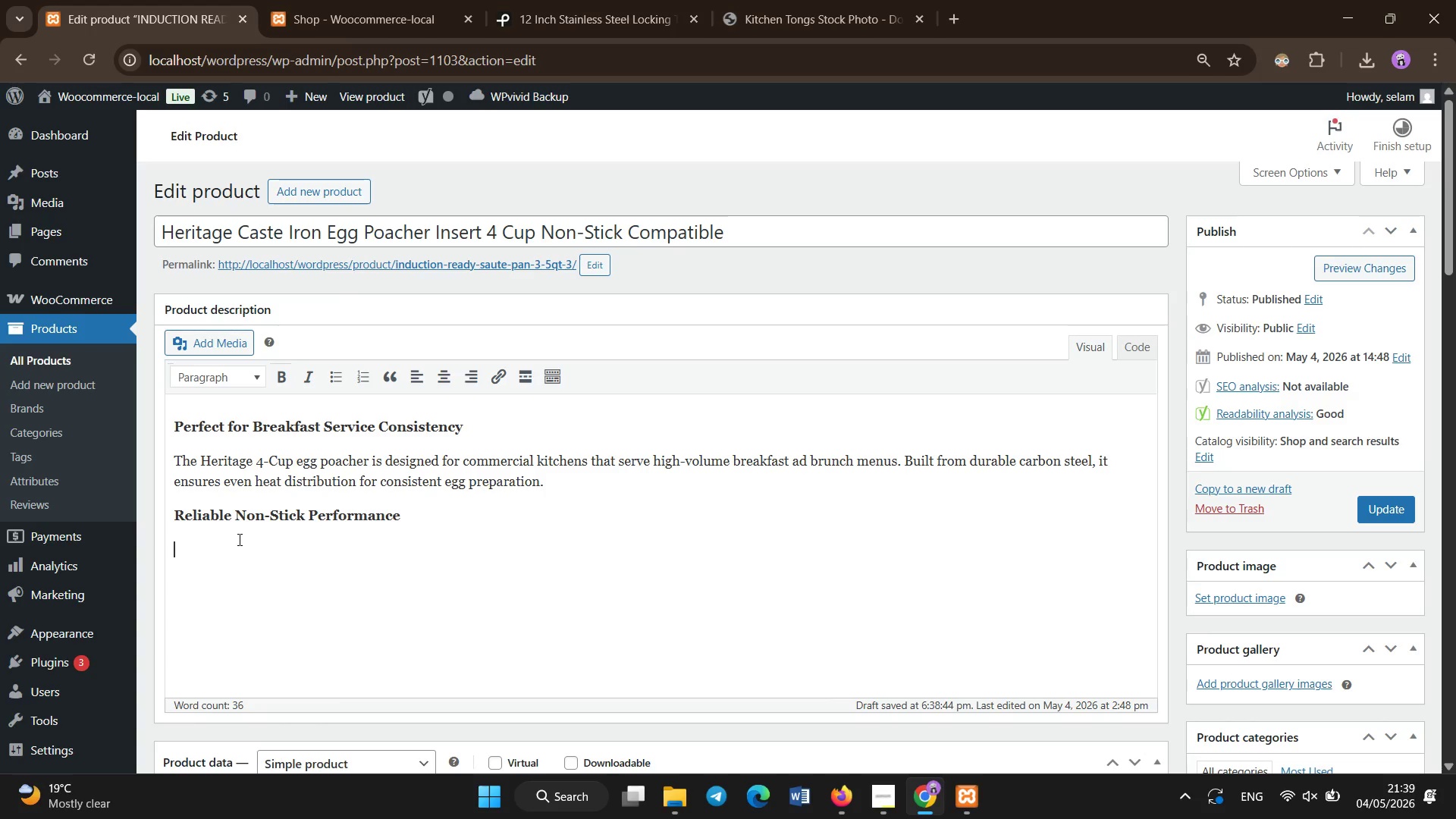 
 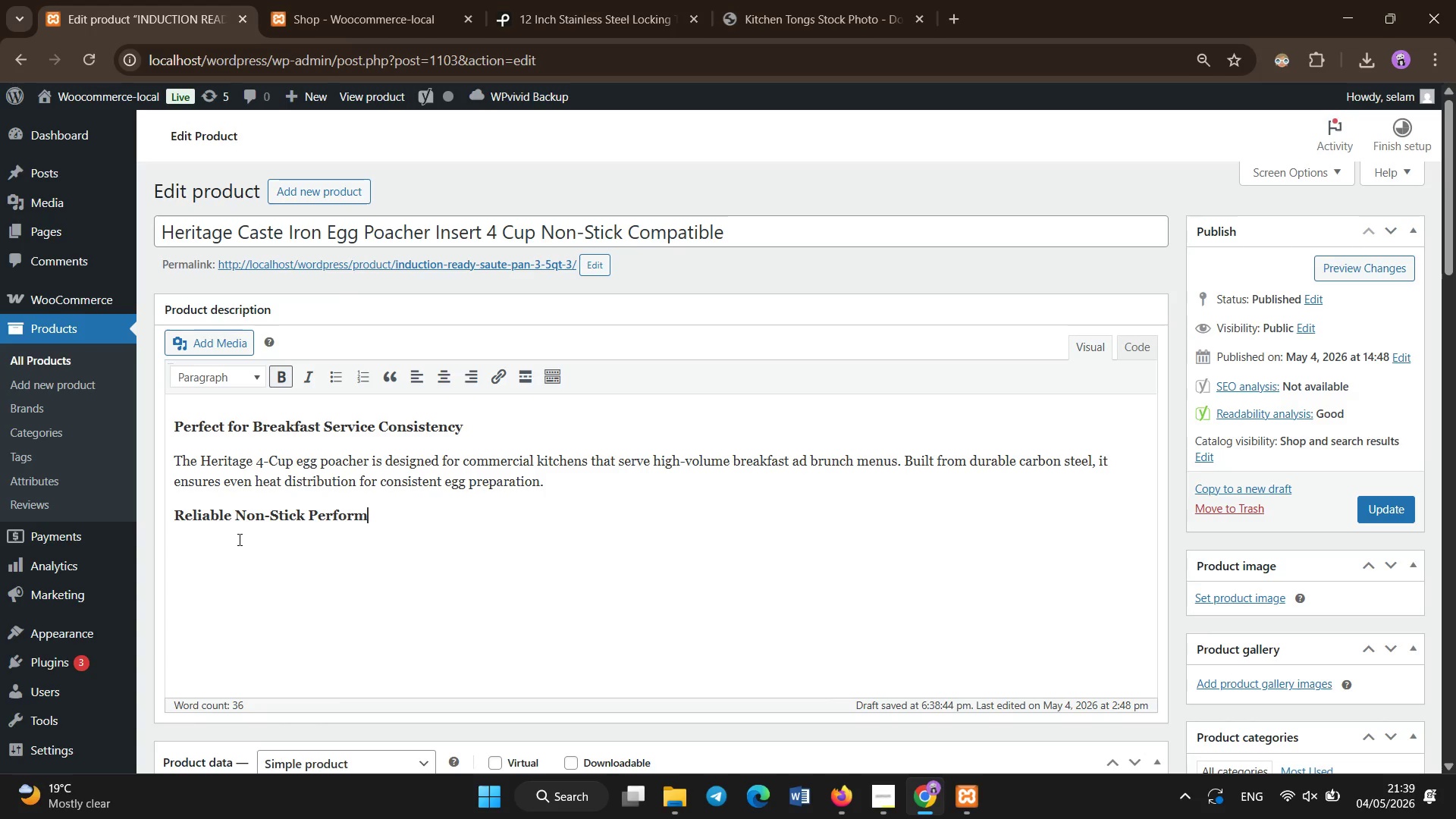 
key(Enter)
 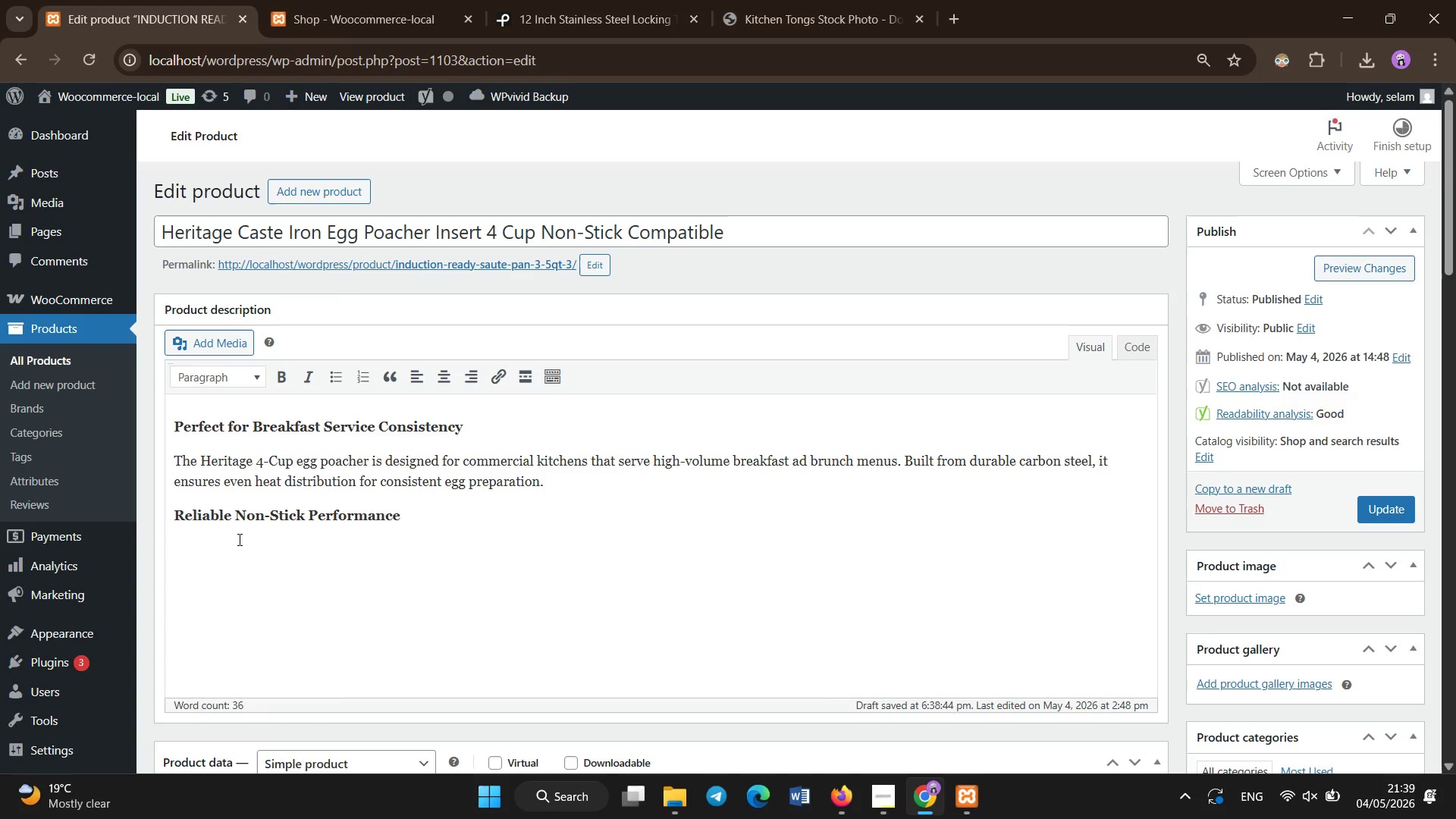 
type(Each cup feature)
 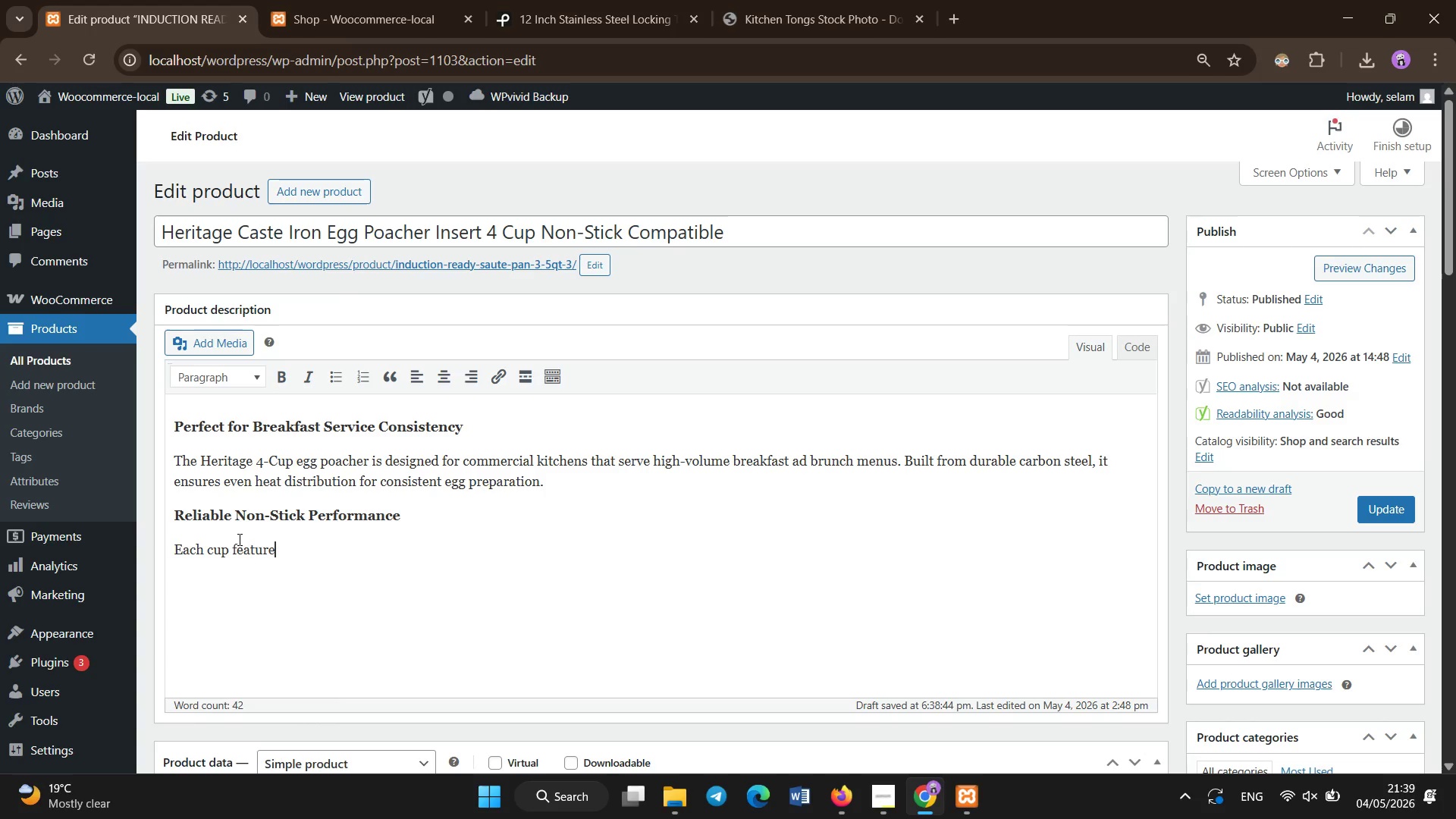 
wait(6.0)
 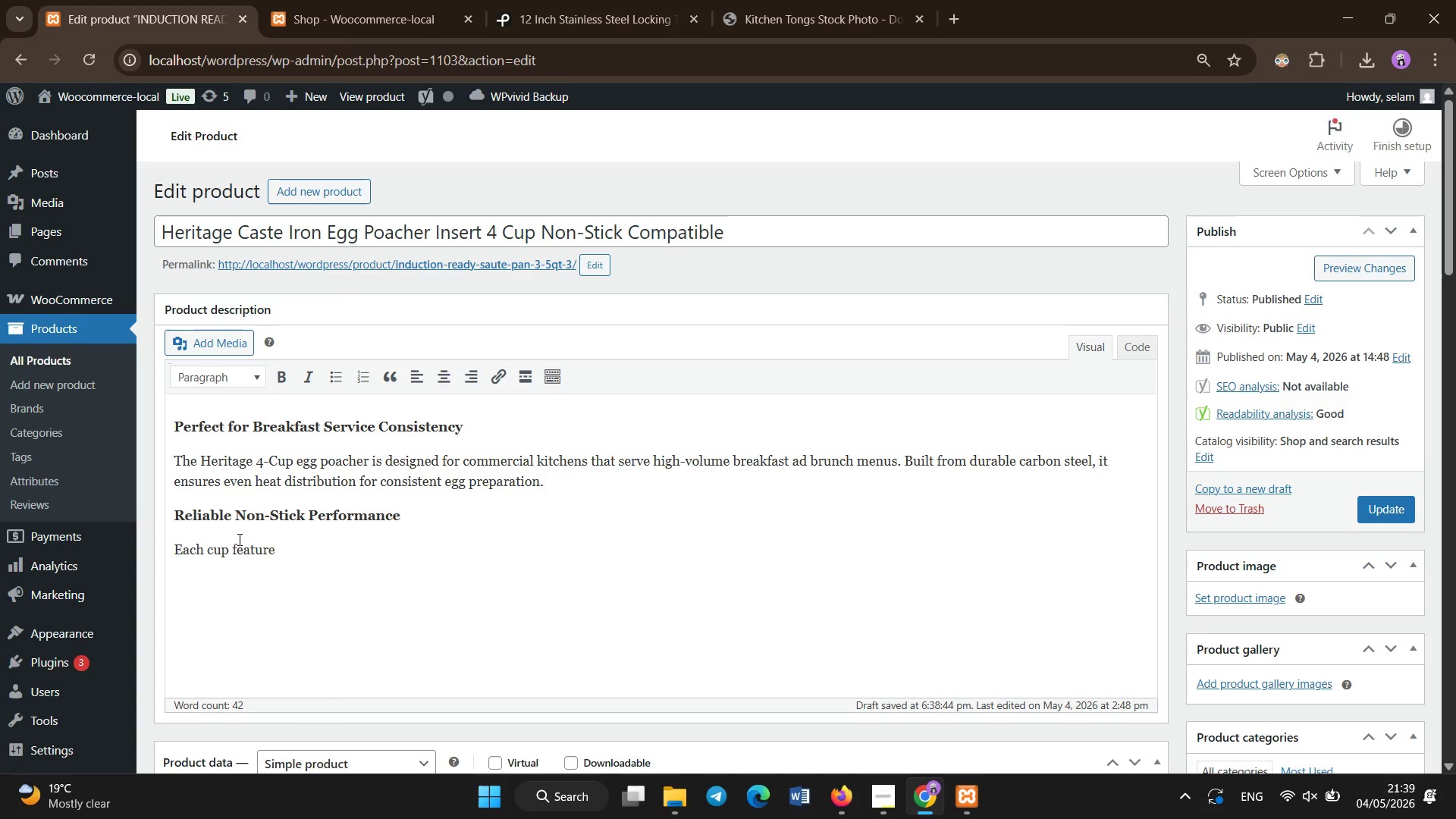 
type(a )
key(Backspace)
key(Backspace)
type( a non-stick coating that allows eggs to release cleanly wihtout b)
key(Backspace)
key(Backspace)
key(Backspace)
key(Backspace)
key(Backspace)
key(Backspace)
type(out )
key(Backspace)
key(Backspace)
key(Backspace)
key(Backspace)
key(Backspace)
key(Backspace)
type(ithout breaking, improving presentation quality and reducing waste during busy service periosds,)
key(Backspace)
key(Backspace)
key(Backspace)
key(Backspace)
type(ds )
key(Backspace)
type(.)
 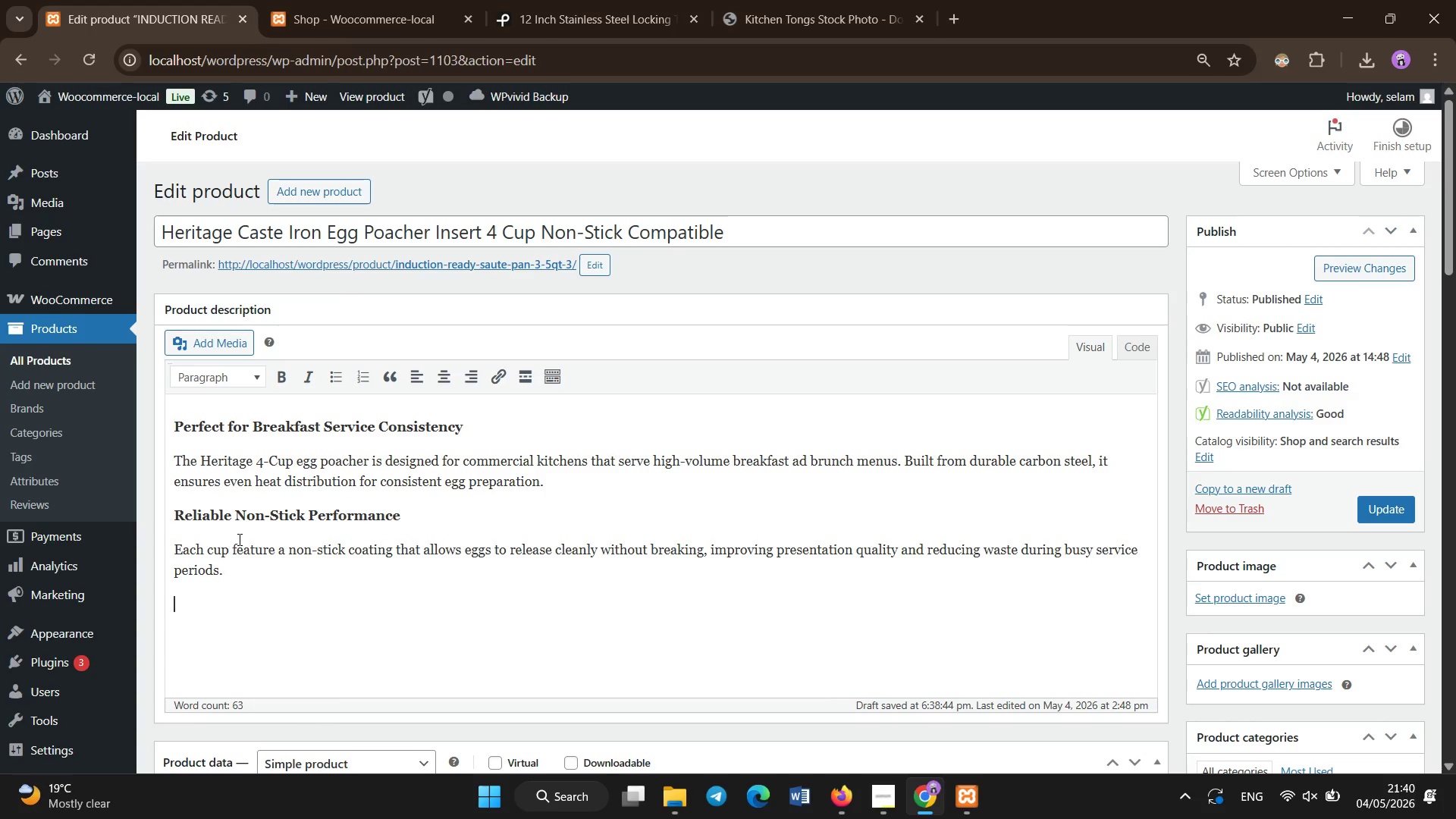 
key(Enter)
 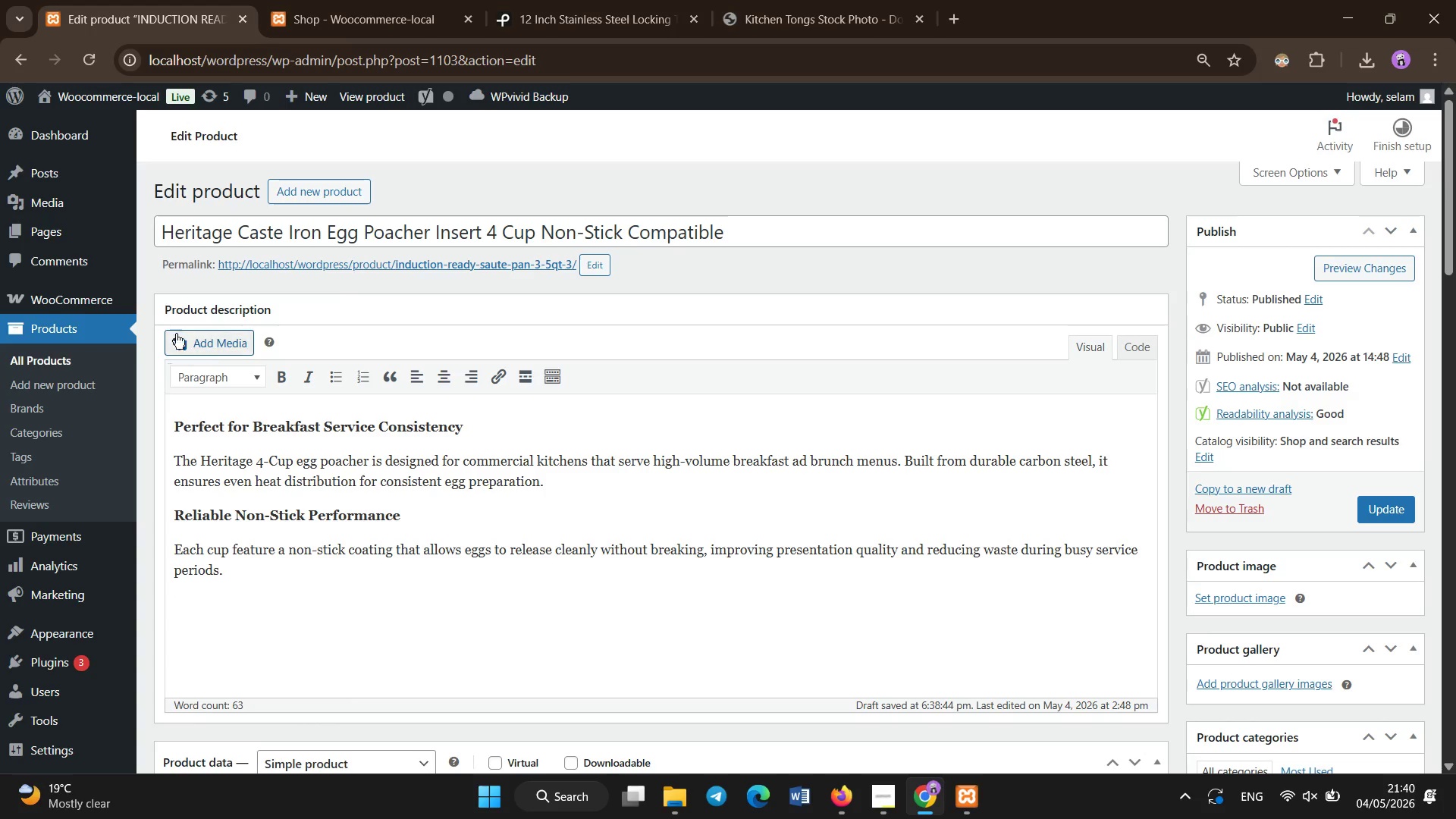 
left_click([277, 381])
 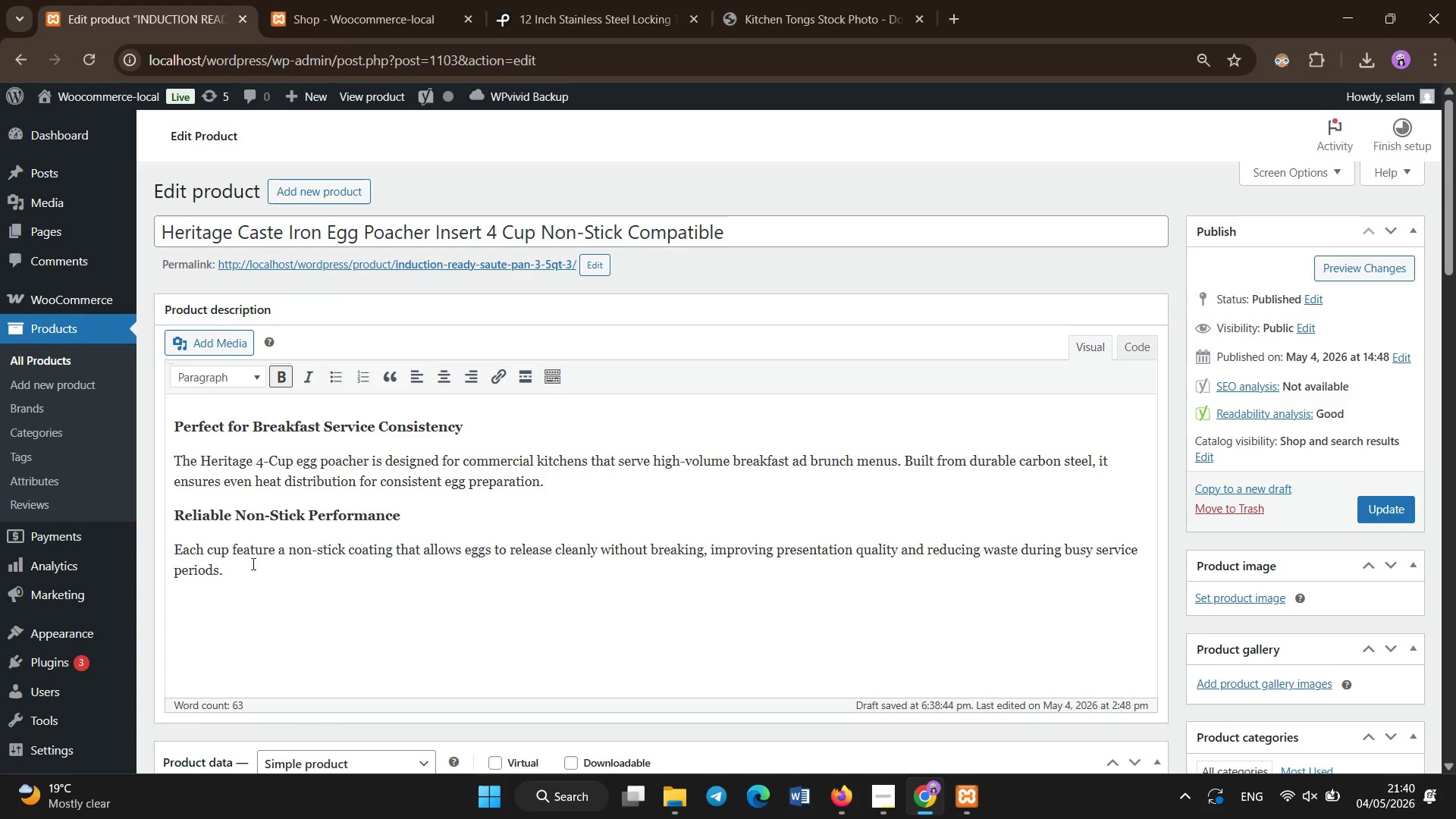 
left_click([265, 544])
 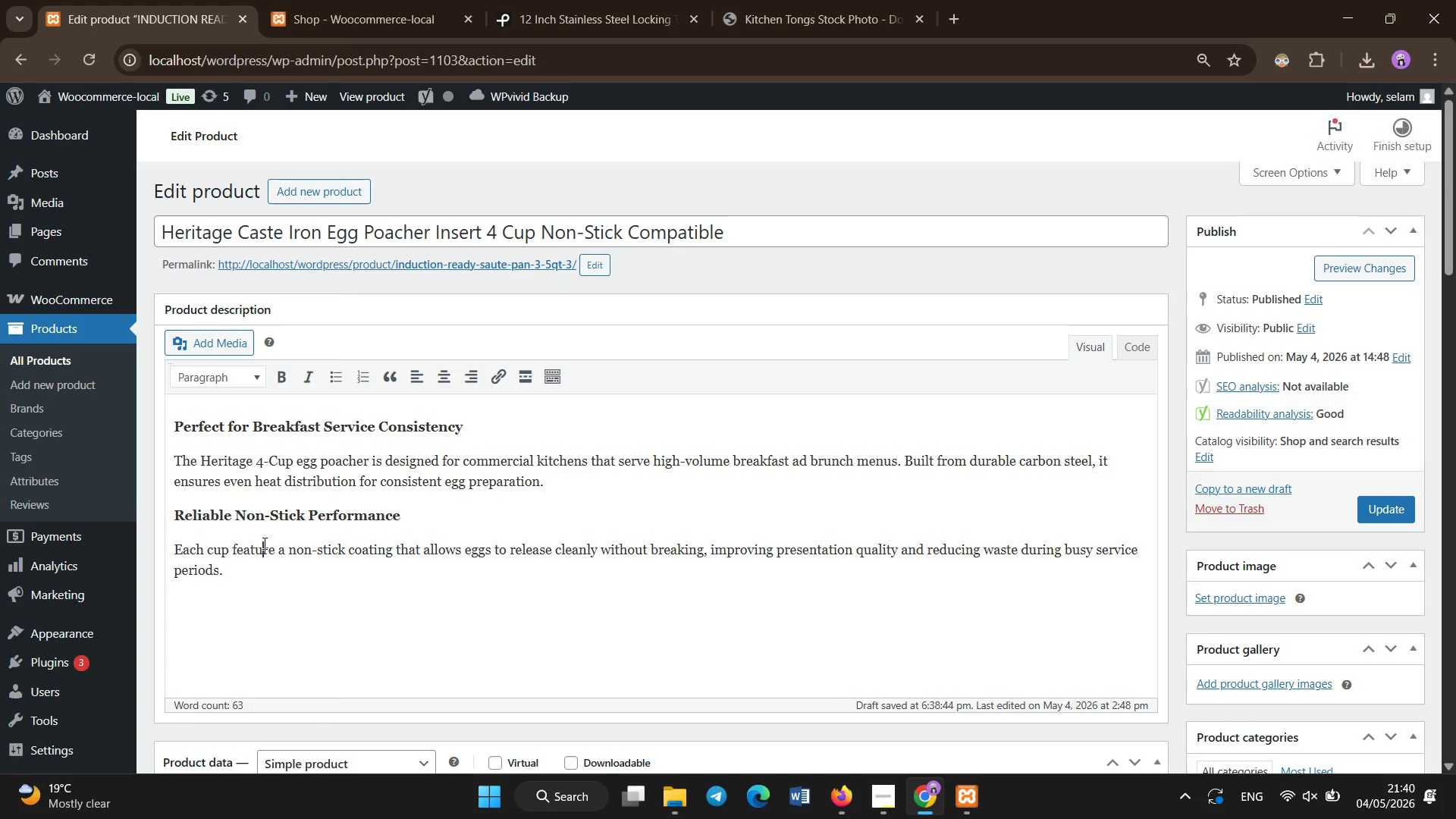 
hold_key(key=ShiftLeft, duration=0.36)
 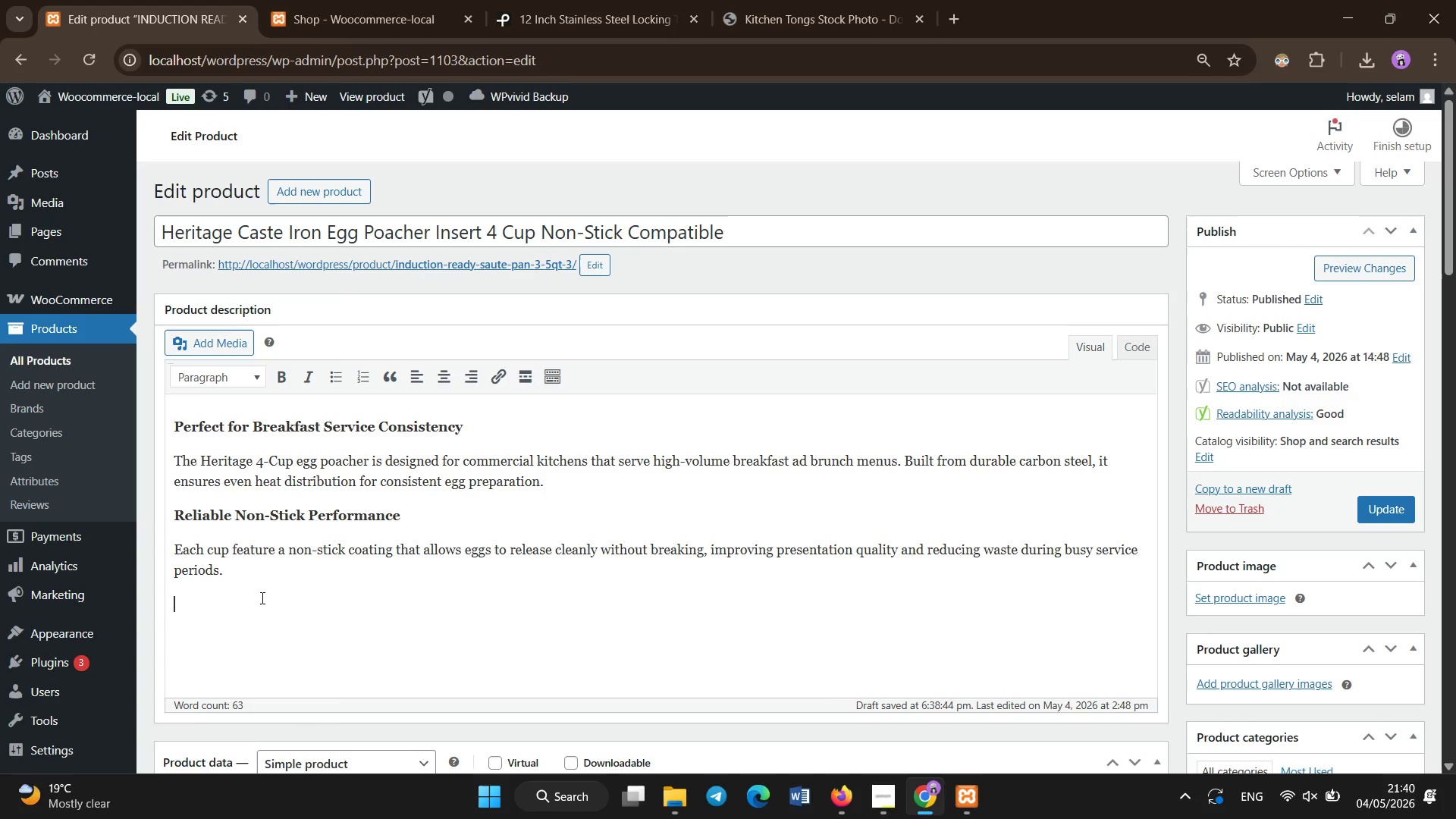 
left_click([262, 598])
 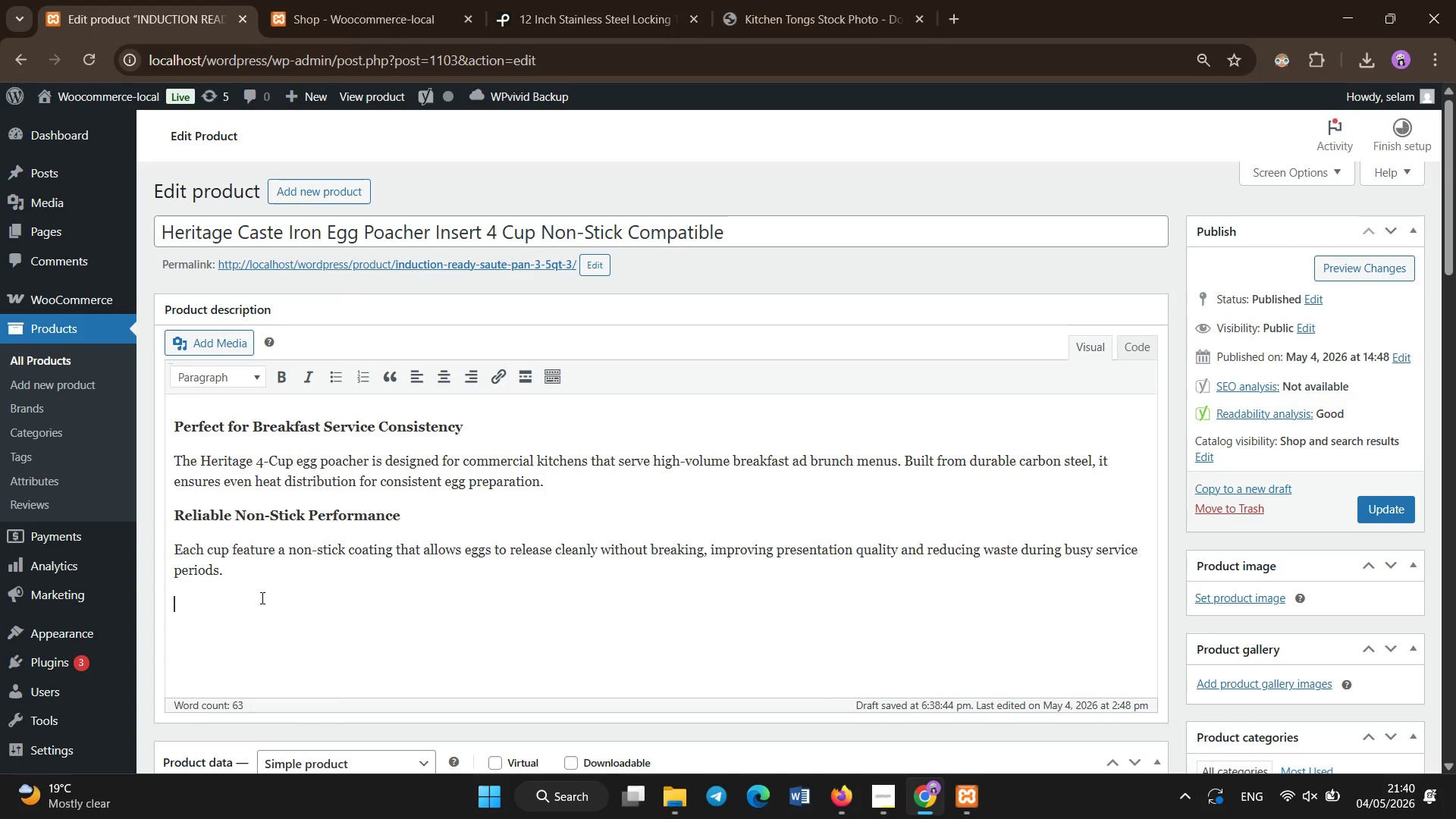 
hold_key(key=ShiftLeft, duration=0.48)
 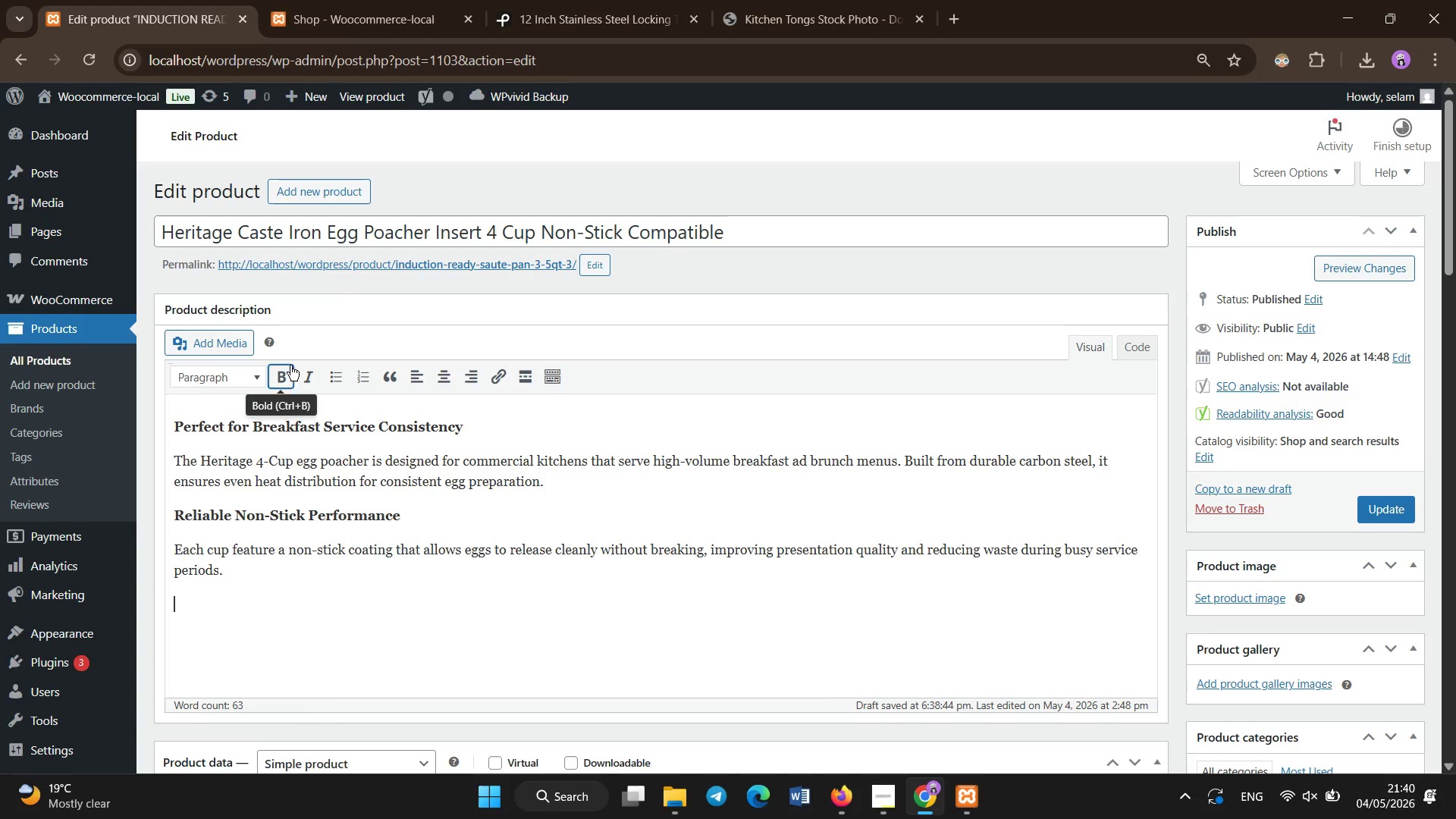 
left_click([290, 366])
 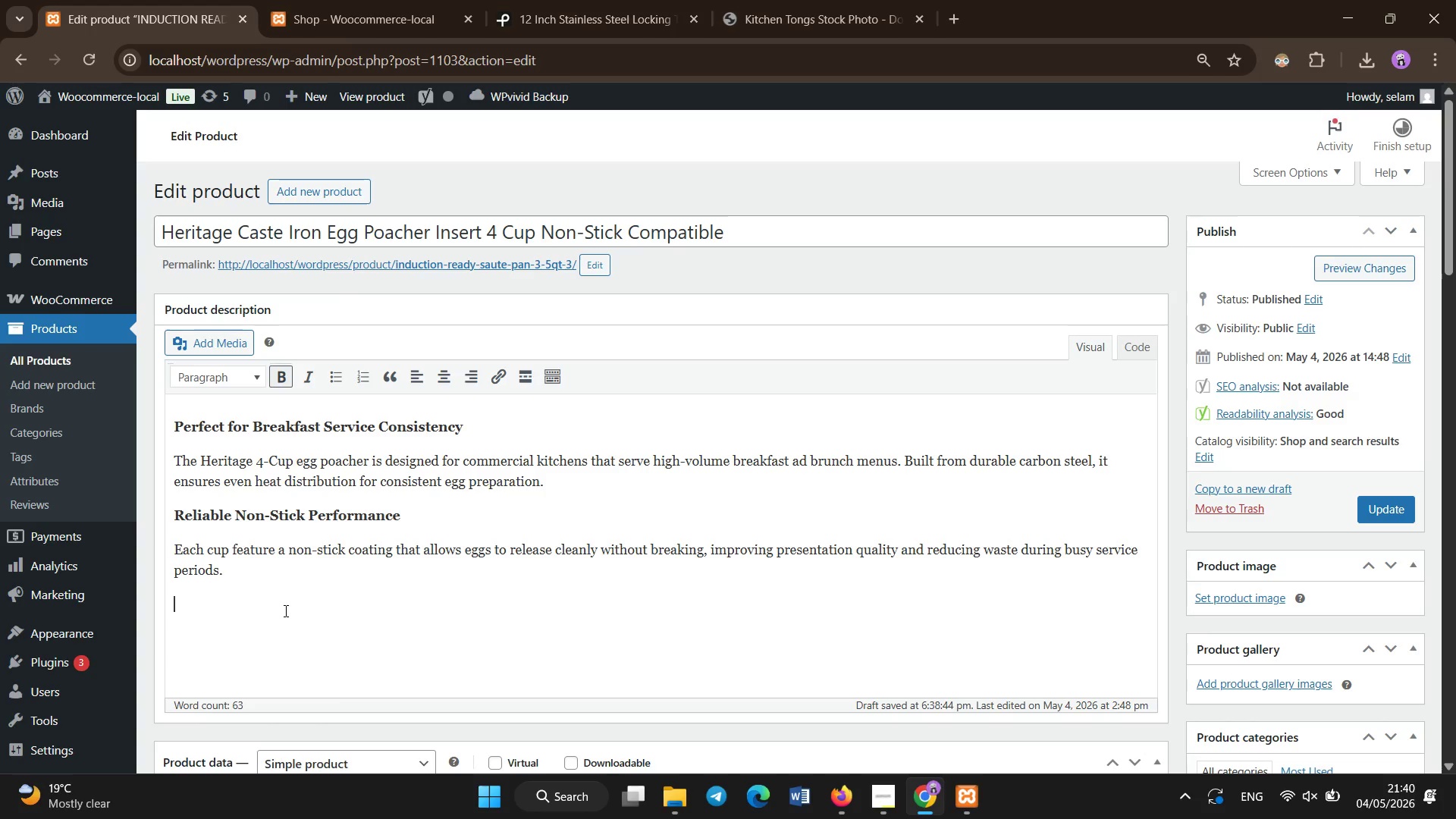 
type(Designed for )
 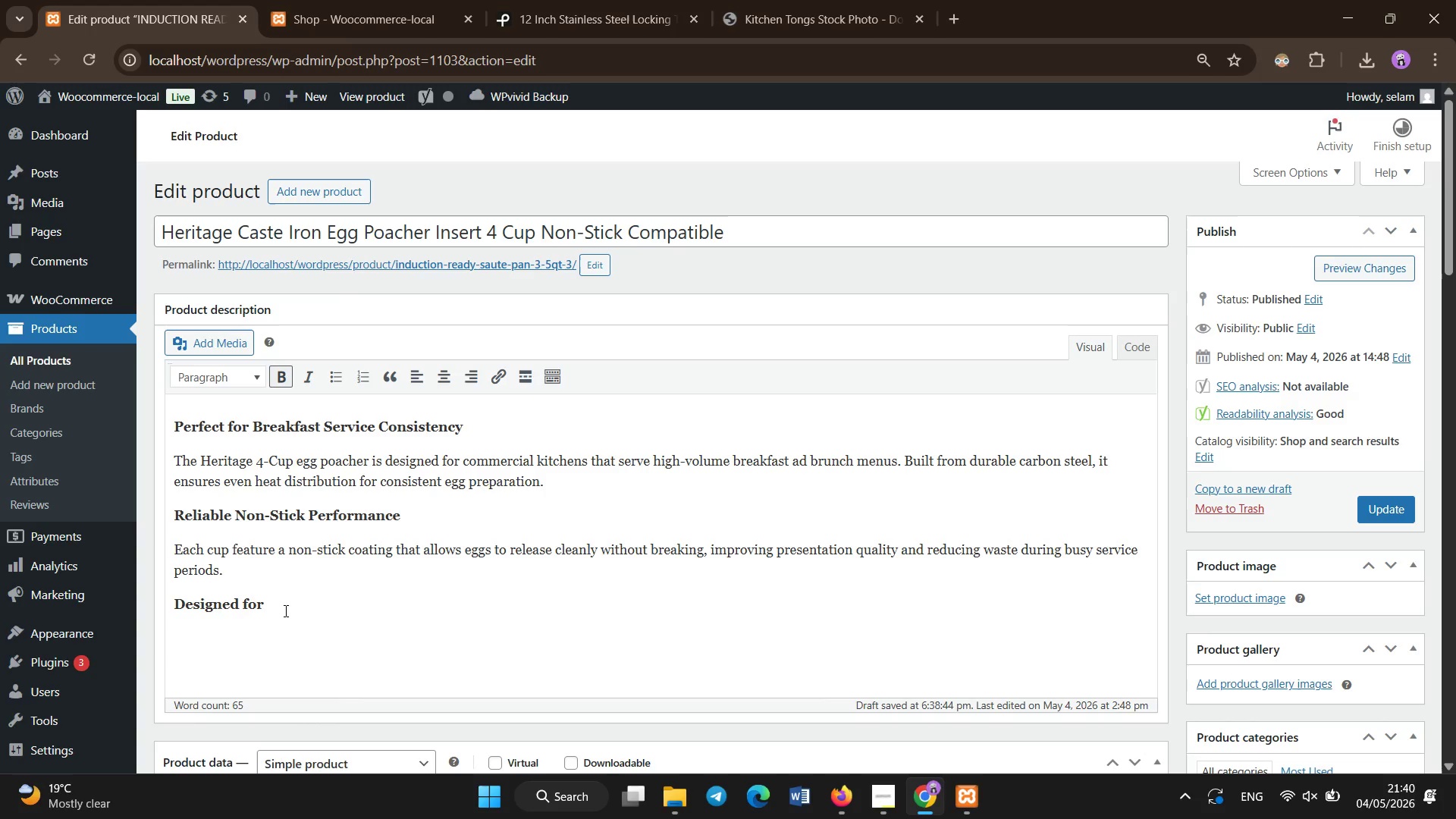 
type(Efficiency)
 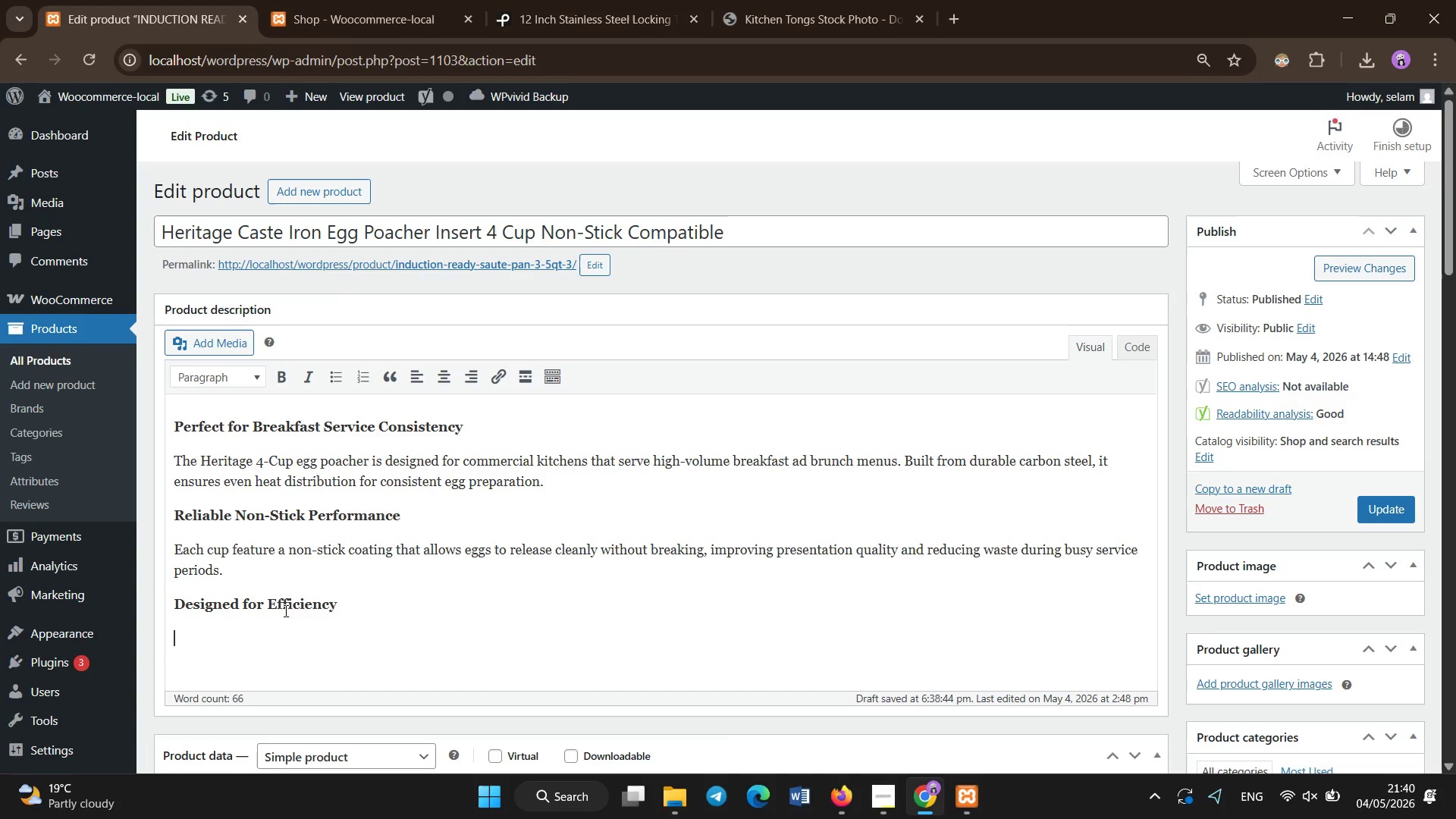 
key(Enter)
 